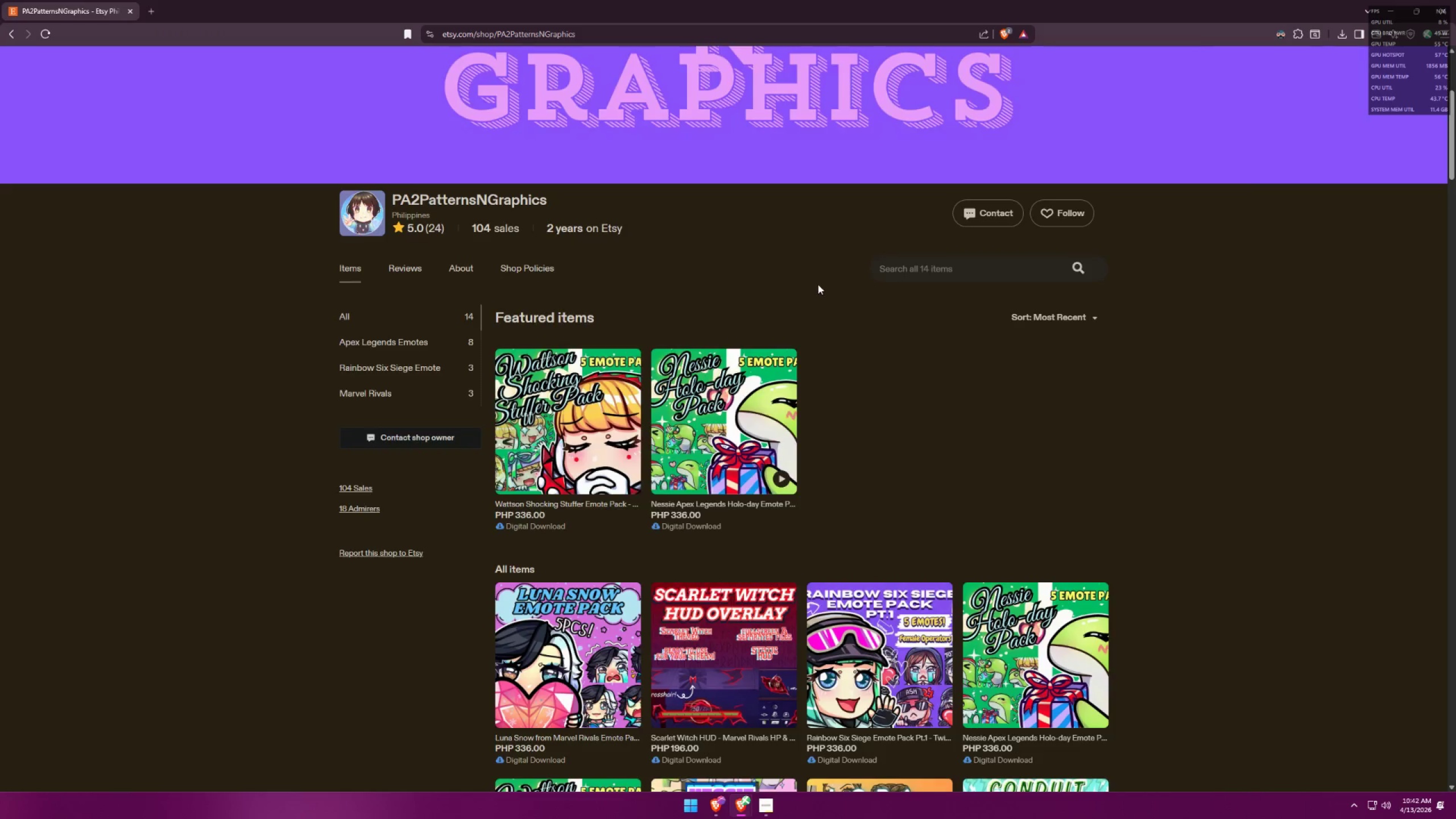 
key(Alt+Tab)
 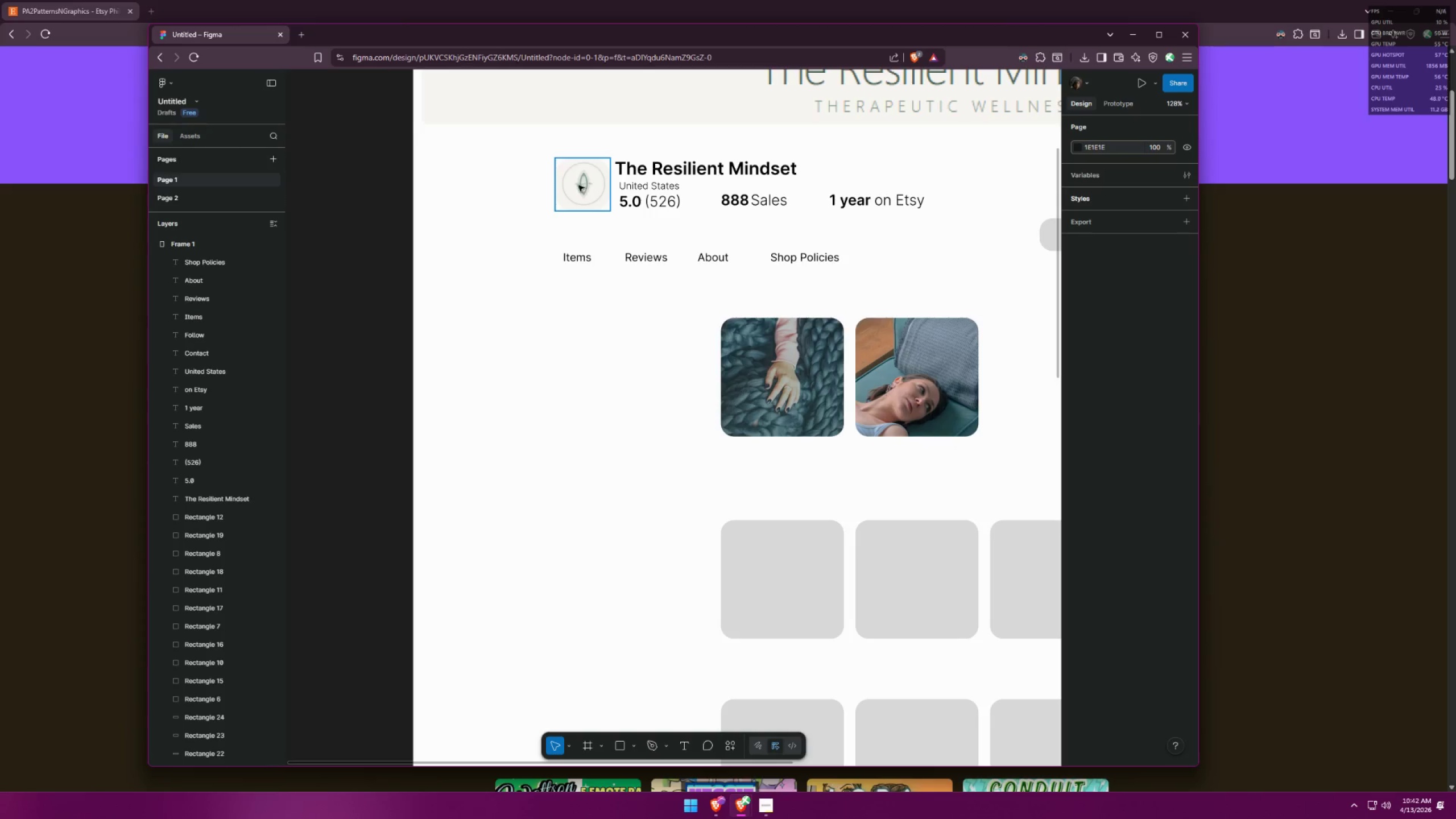 
key(Alt+AltLeft)
 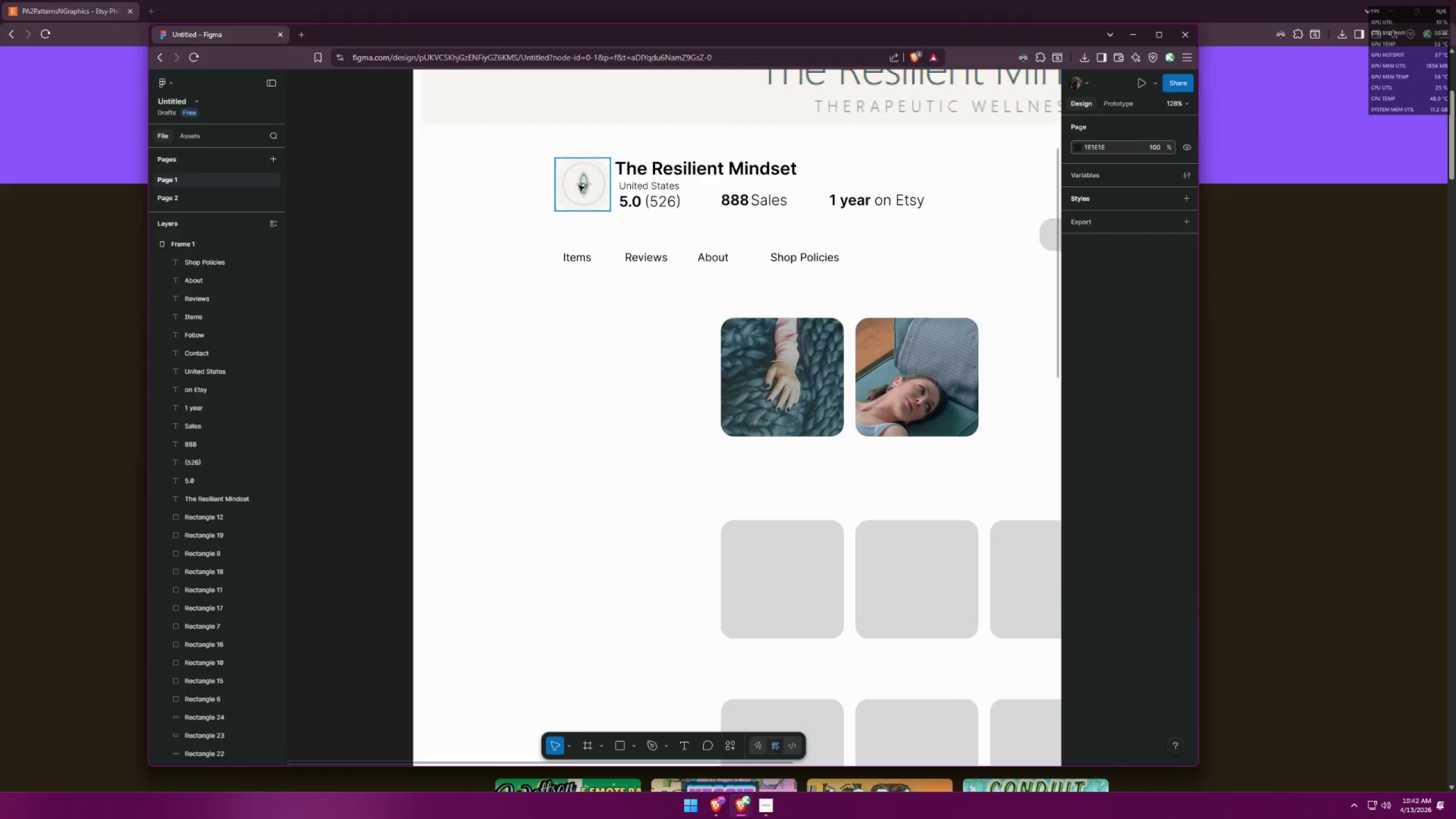 
key(Alt+Tab)
 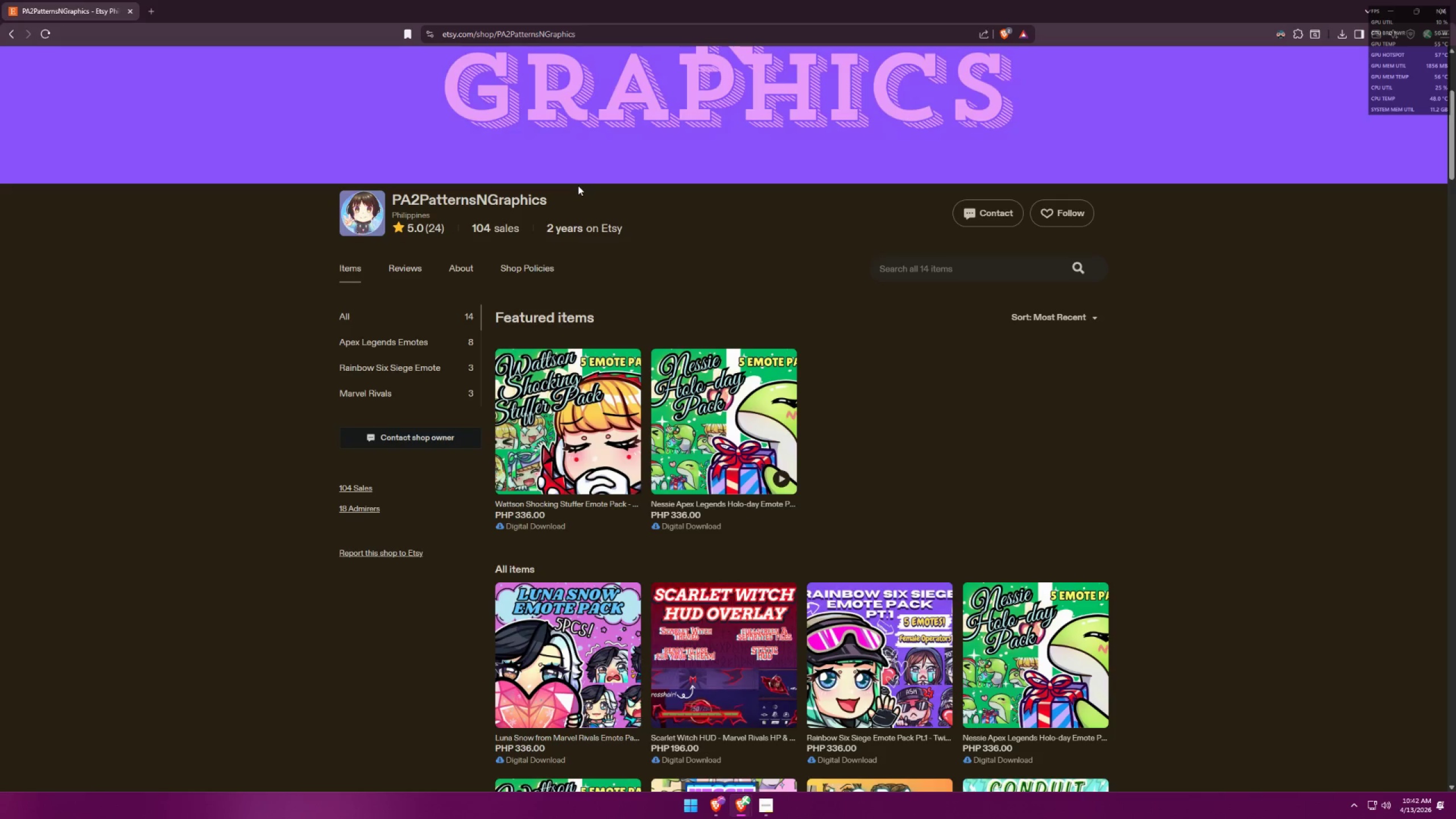 
key(Alt+AltLeft)
 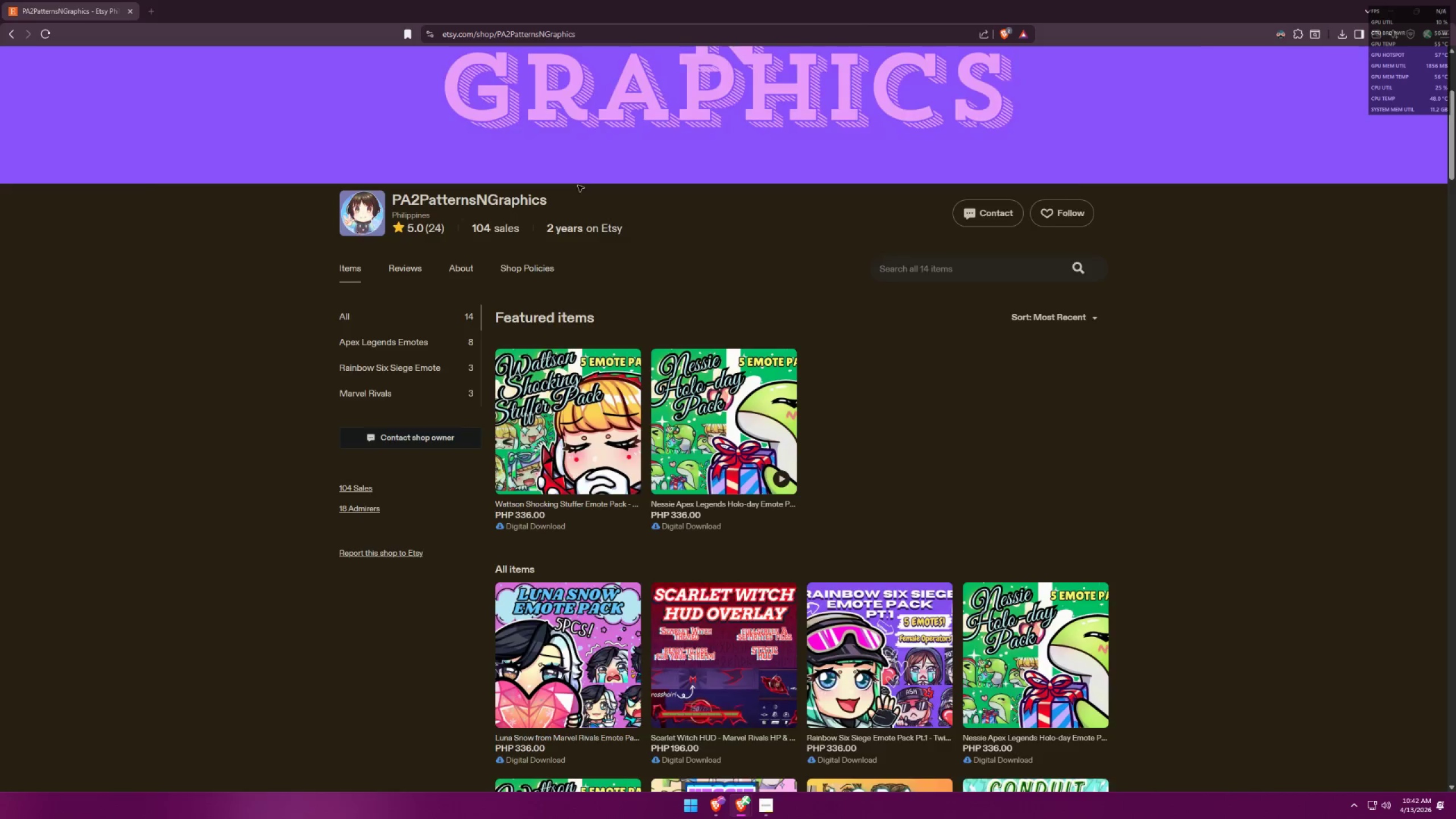 
key(Alt+Tab)
 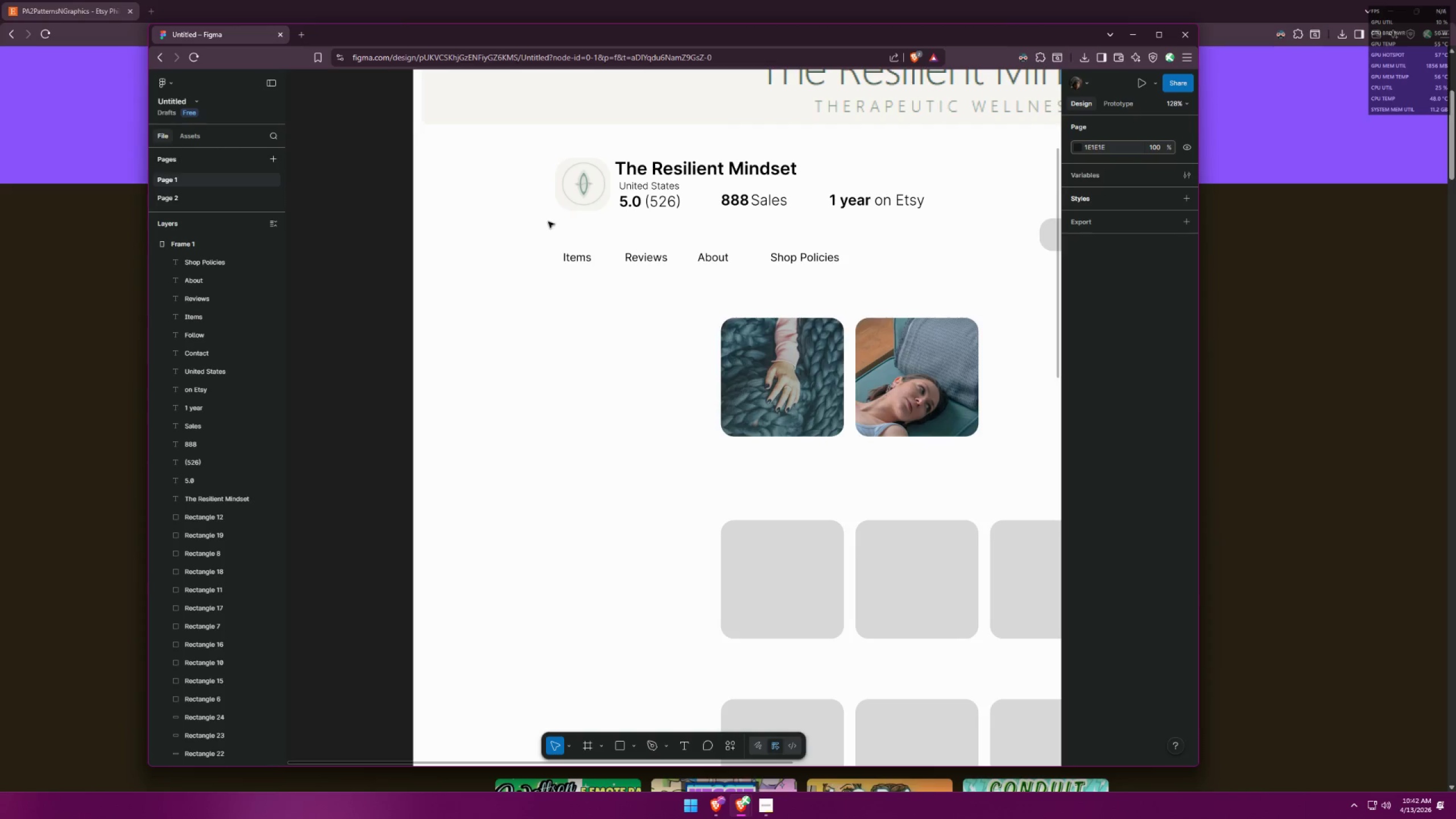 
left_click_drag(start_coordinate=[549, 222], to_coordinate=[943, 154])
 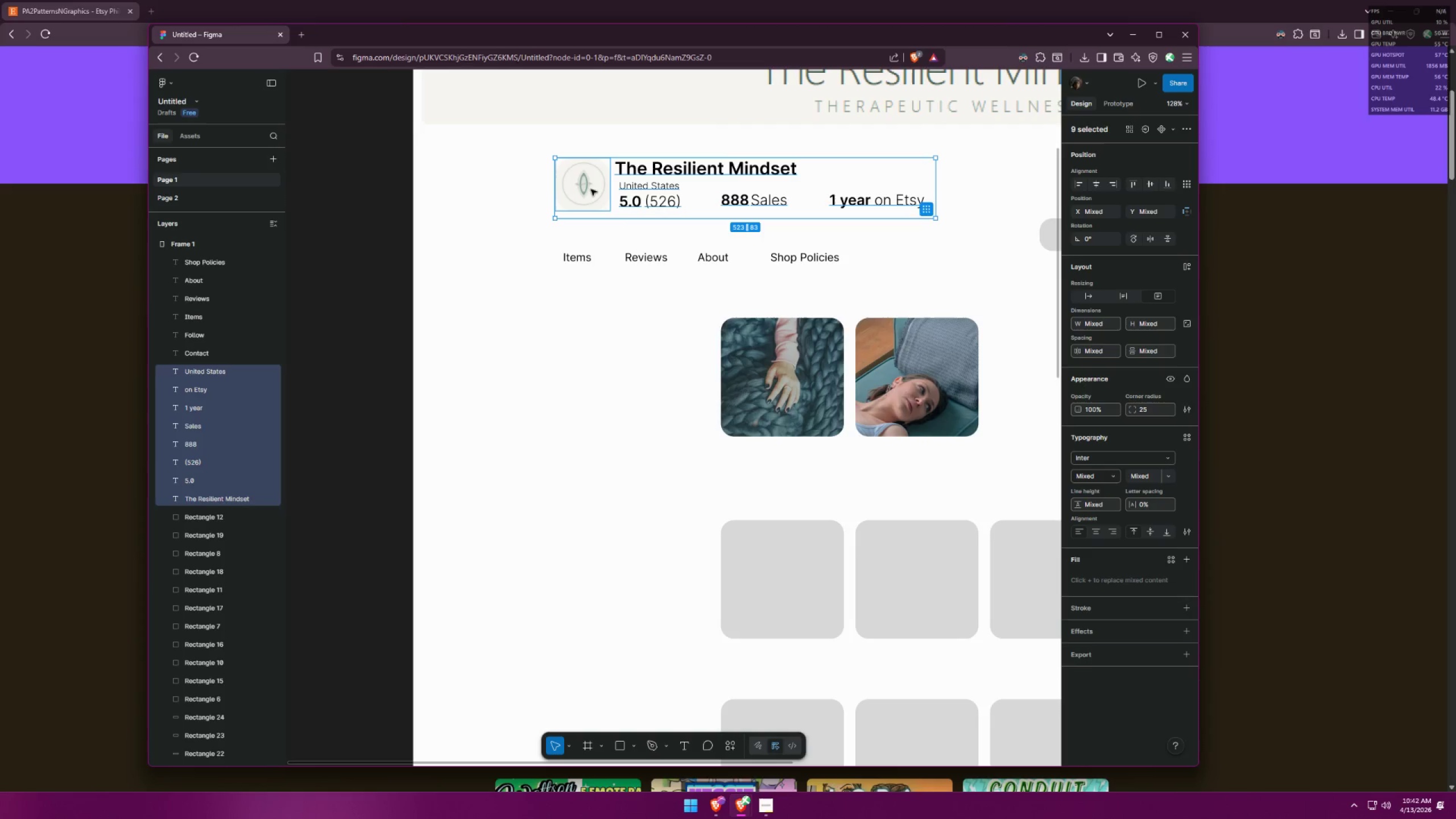 
left_click_drag(start_coordinate=[591, 189], to_coordinate=[568, 190])
 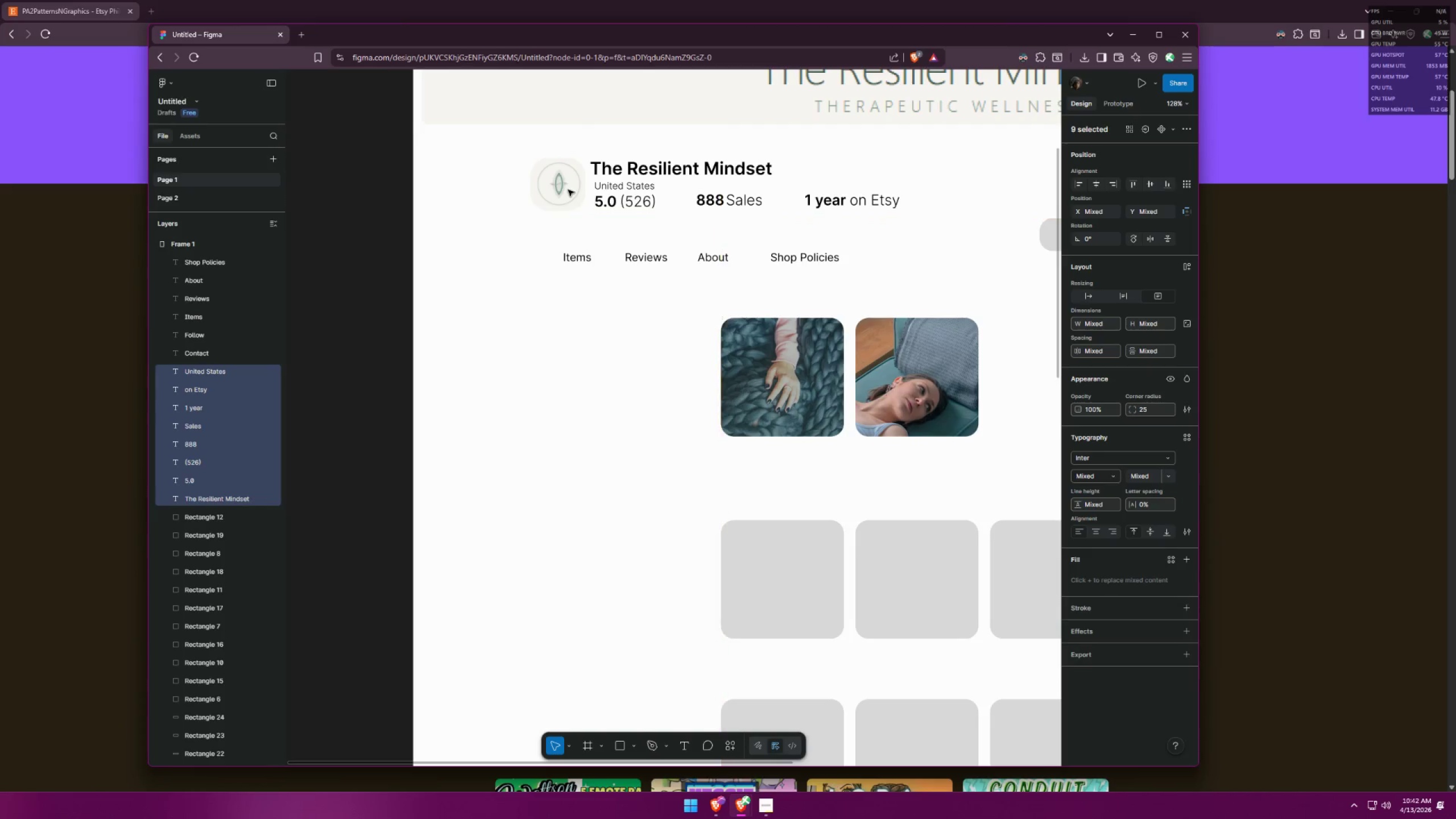 
key(Alt+AltLeft)
 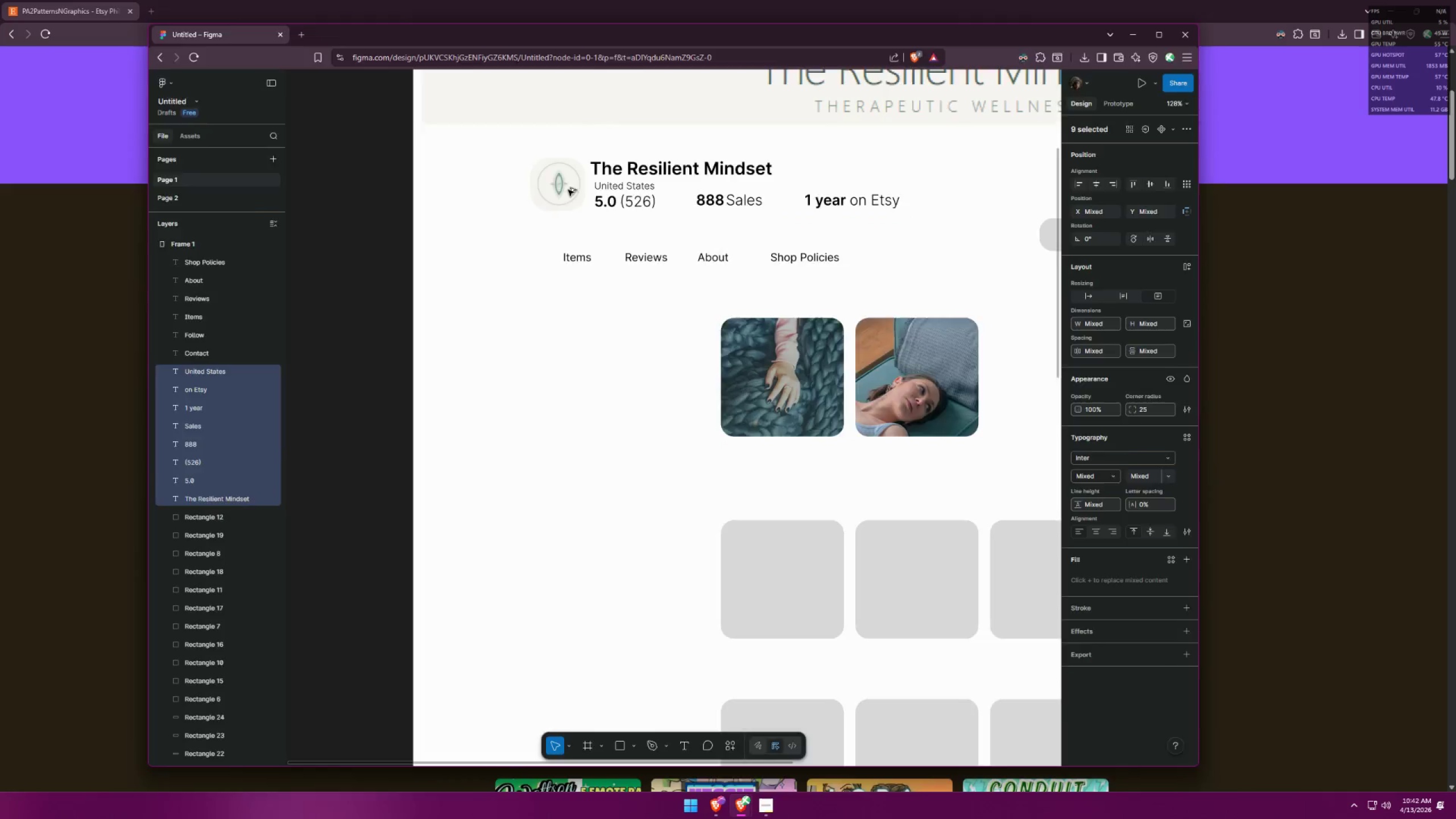 
key(Alt+Tab)
 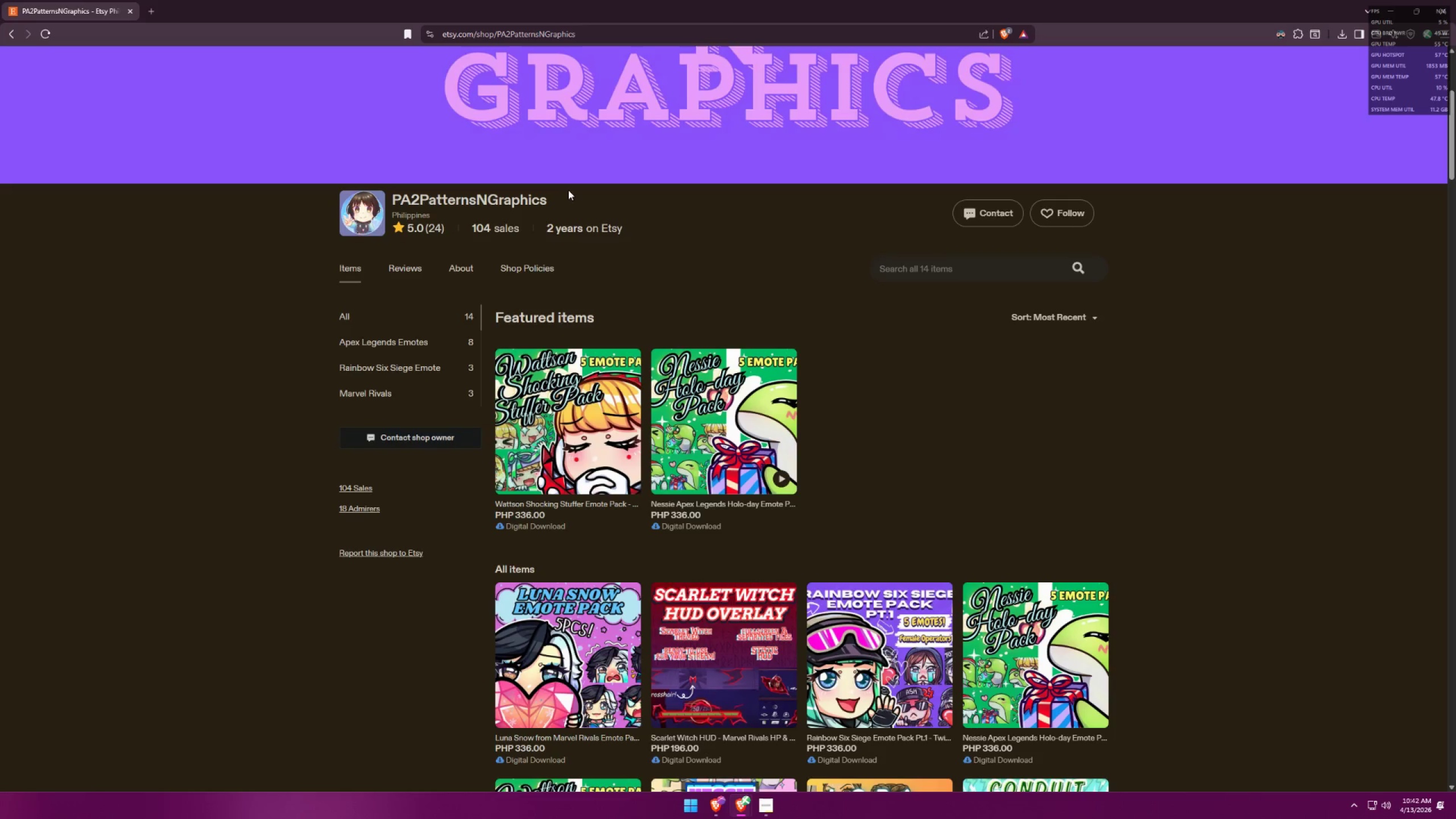 
key(Alt+AltLeft)
 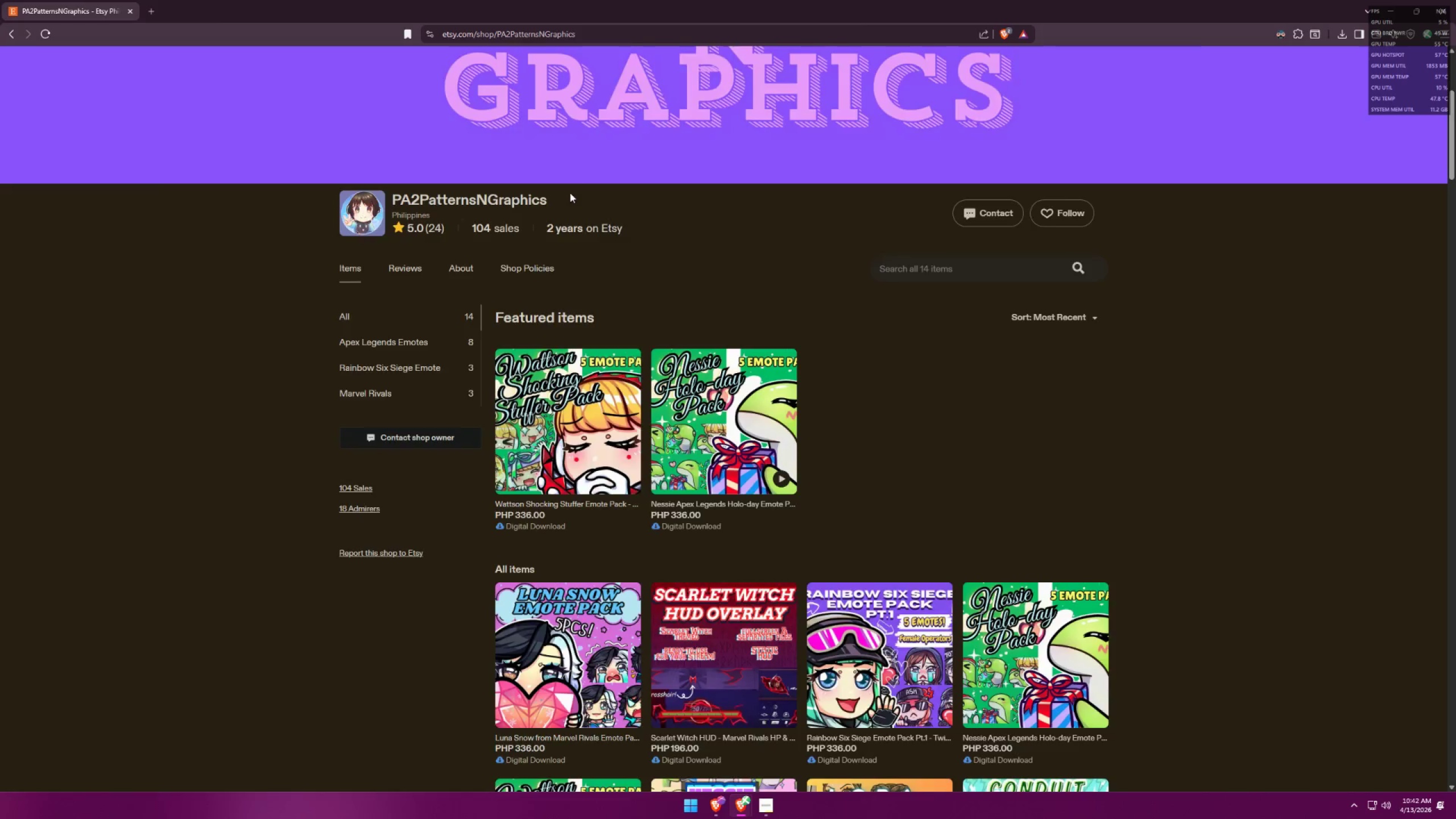 
key(Alt+Tab)
 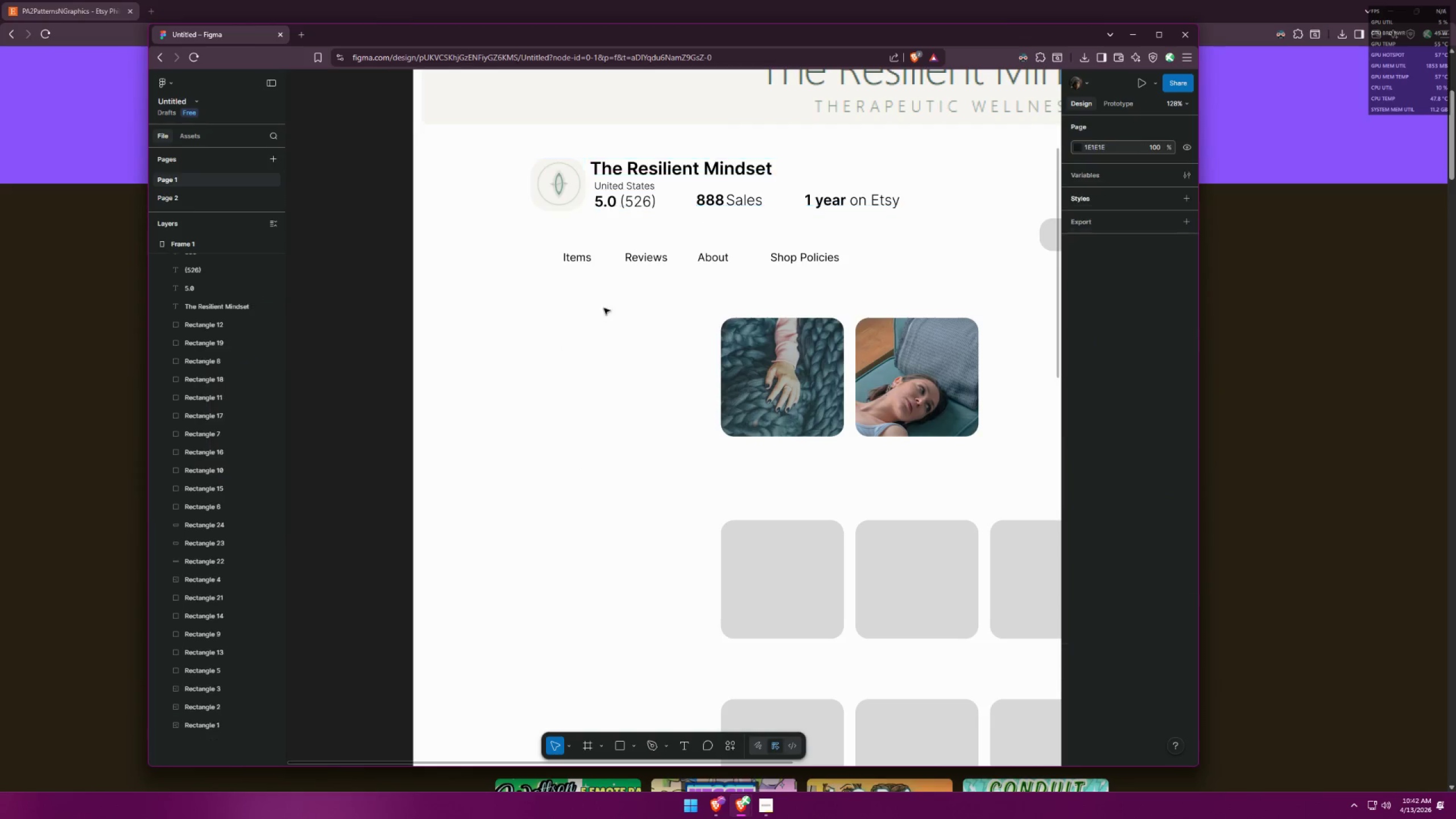 
left_click_drag(start_coordinate=[549, 271], to_coordinate=[839, 247])
 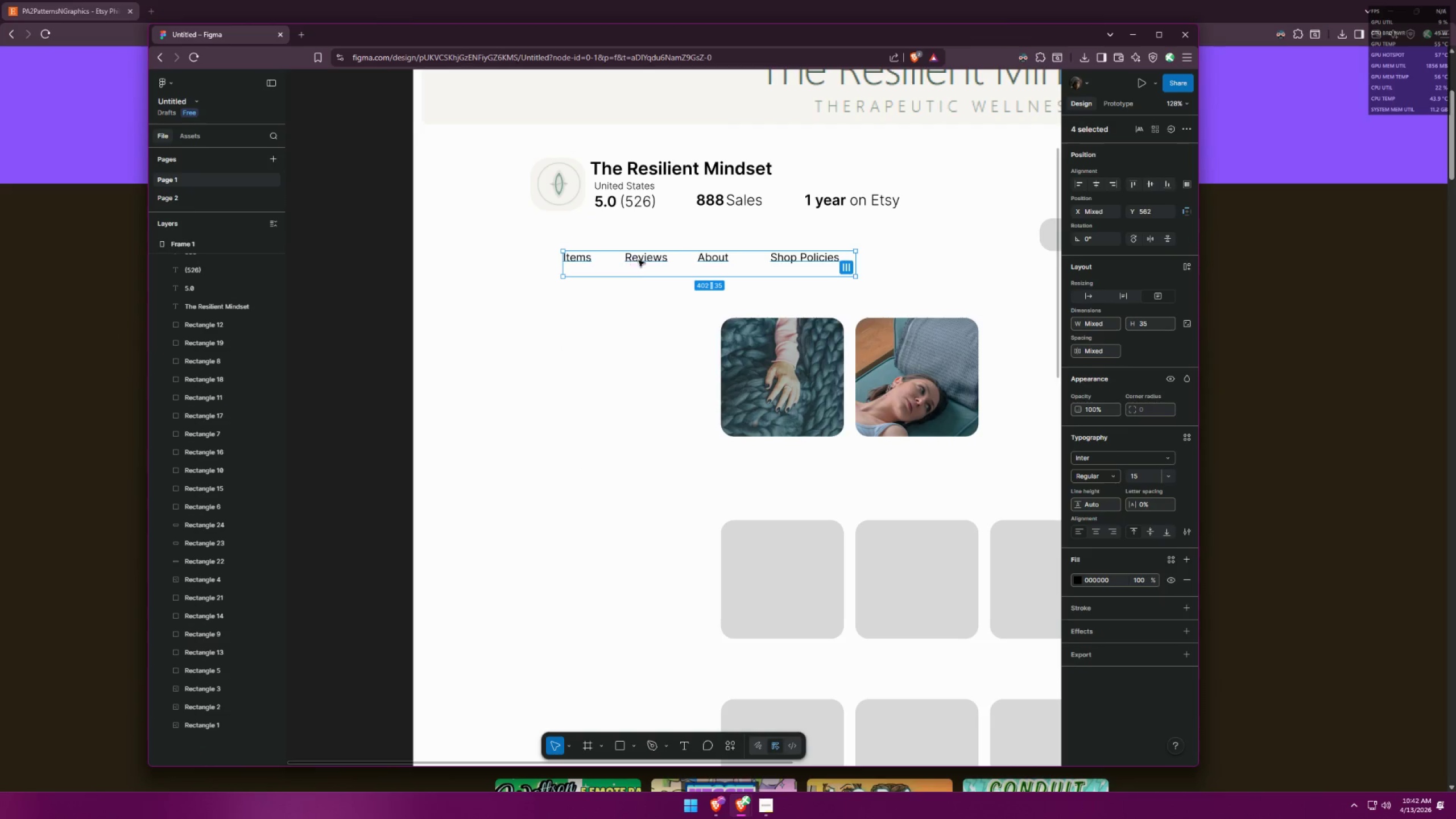 
key(Alt+AltLeft)
 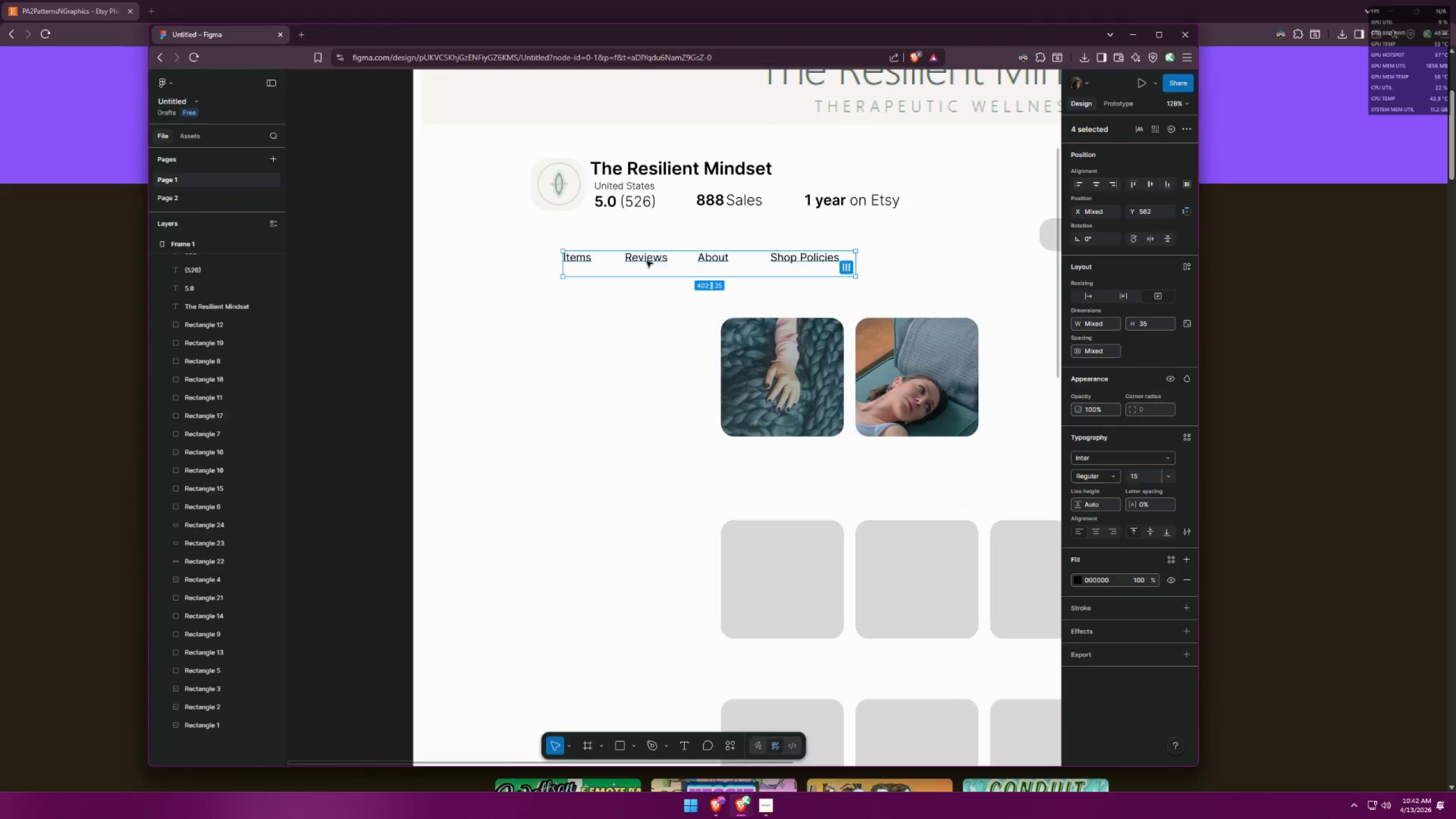 
key(Alt+Tab)
 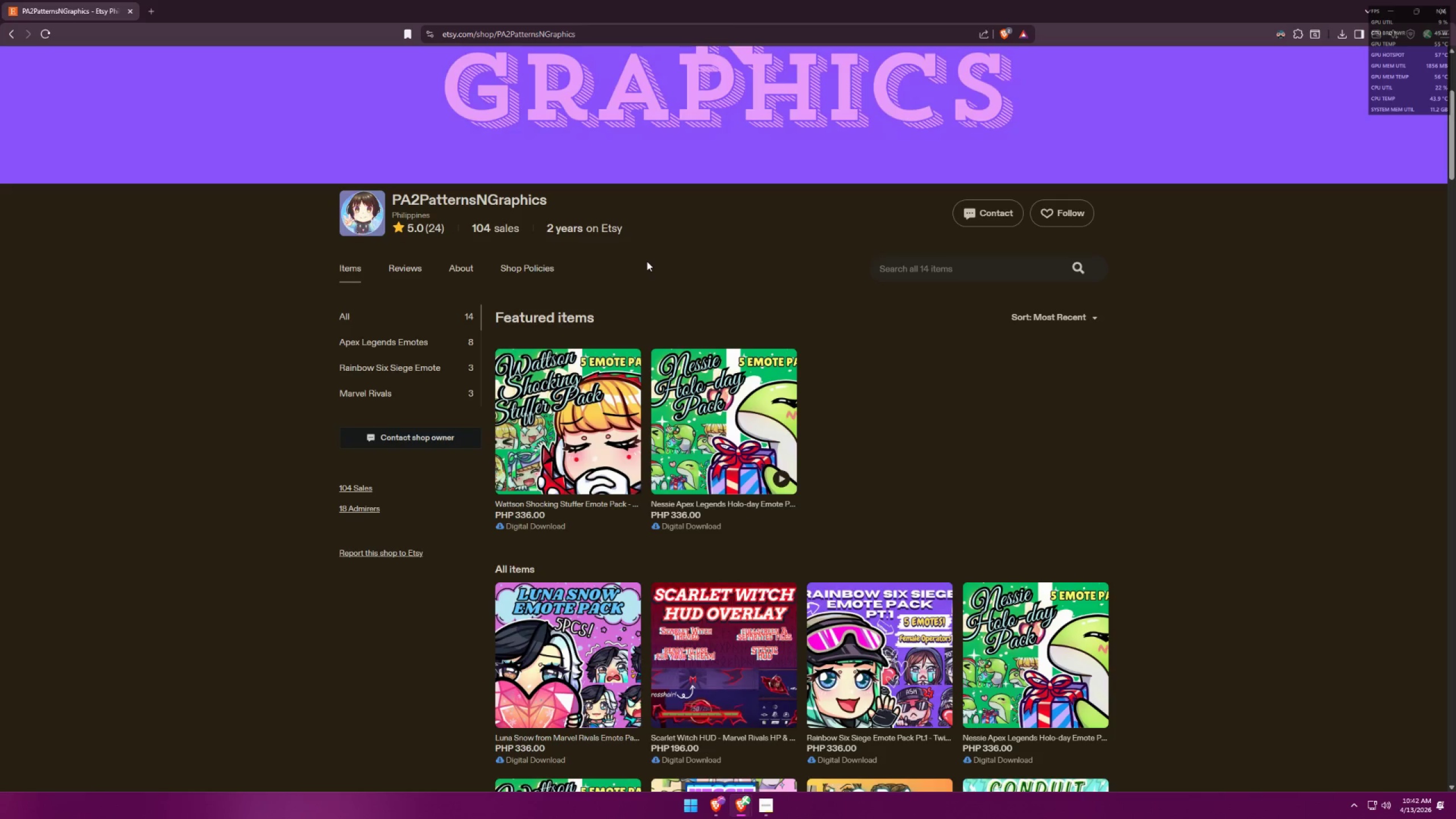 
key(Alt+AltLeft)
 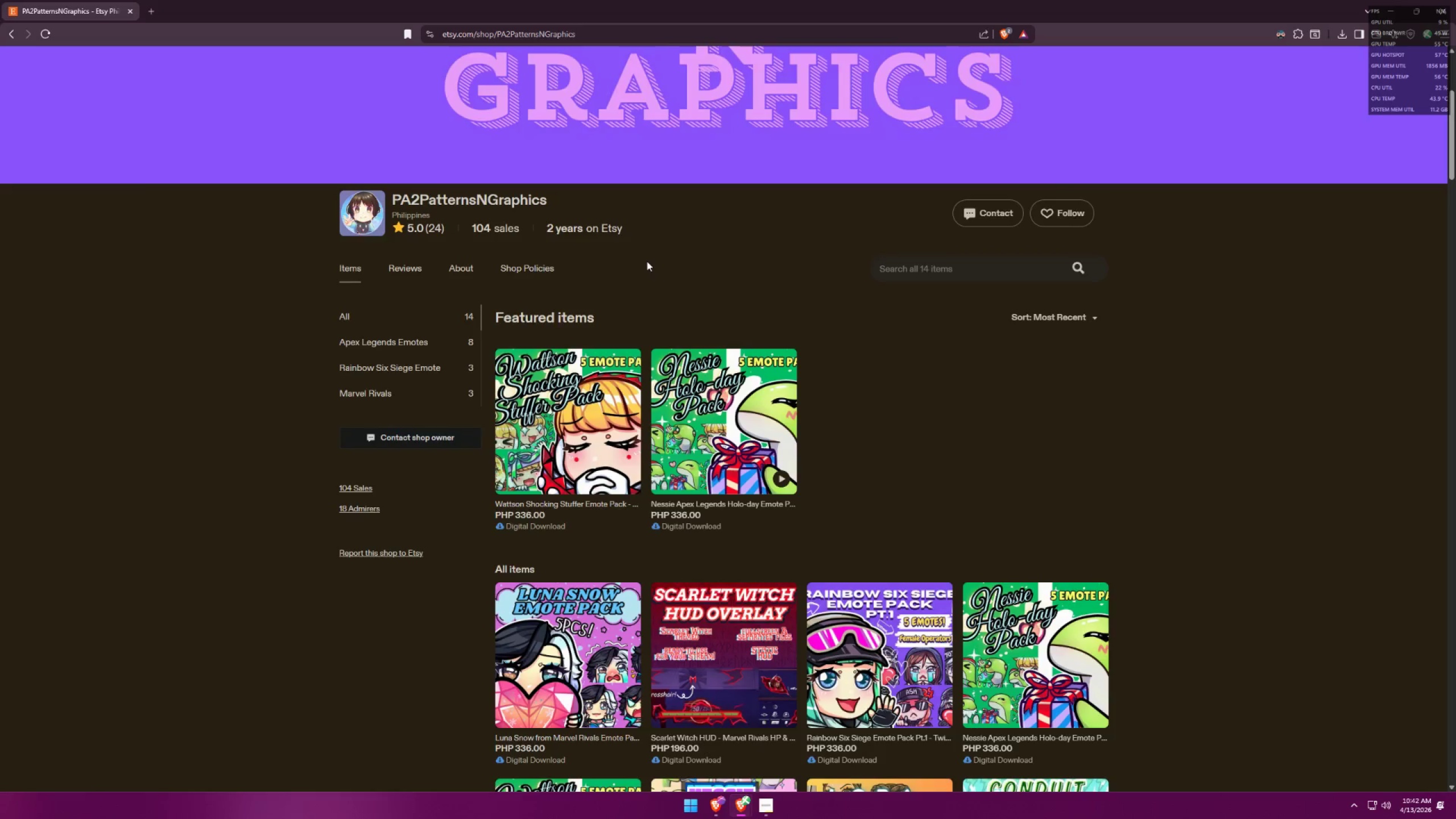 
key(Alt+Tab)
 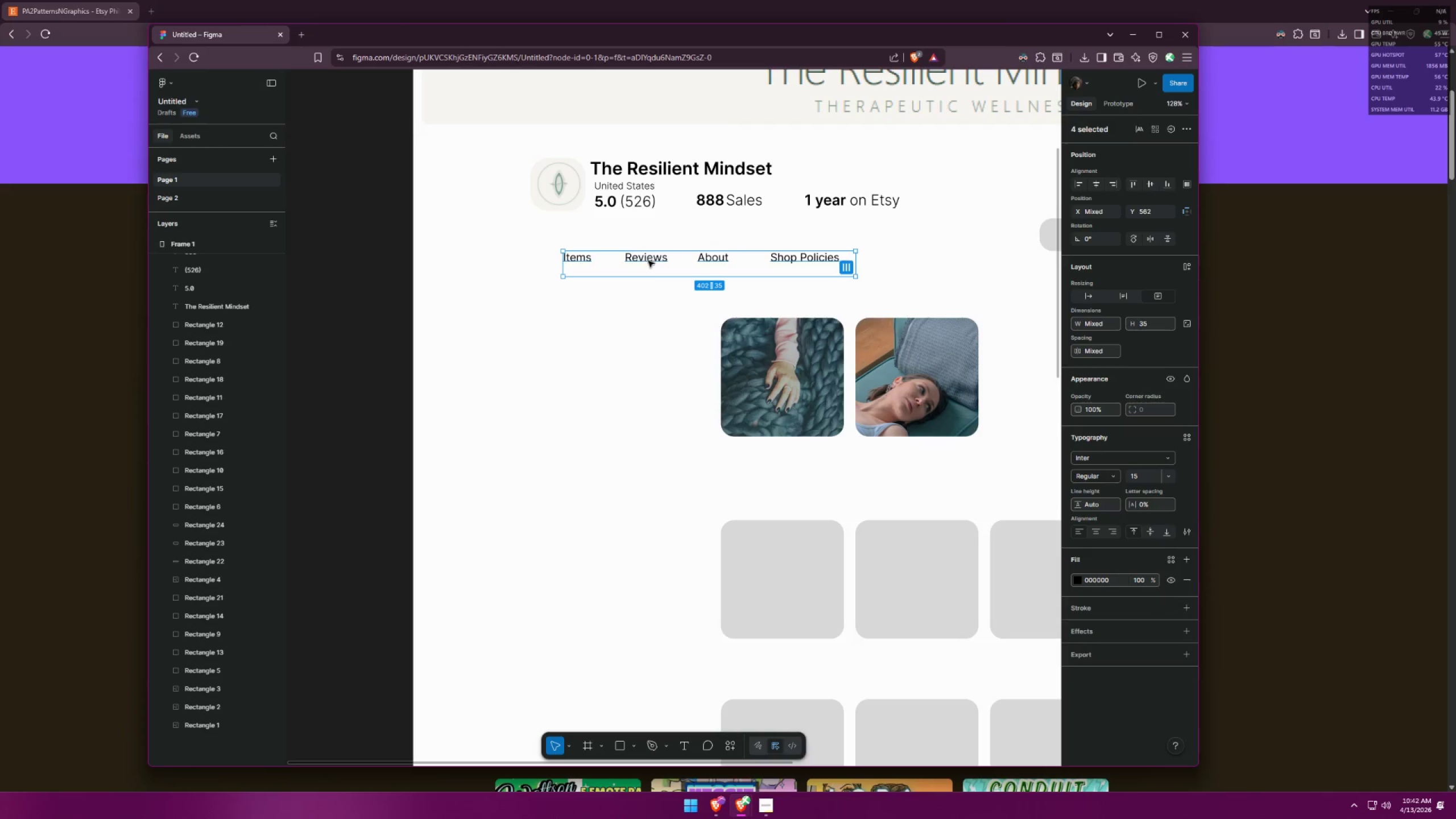 
left_click_drag(start_coordinate=[648, 261], to_coordinate=[613, 255])
 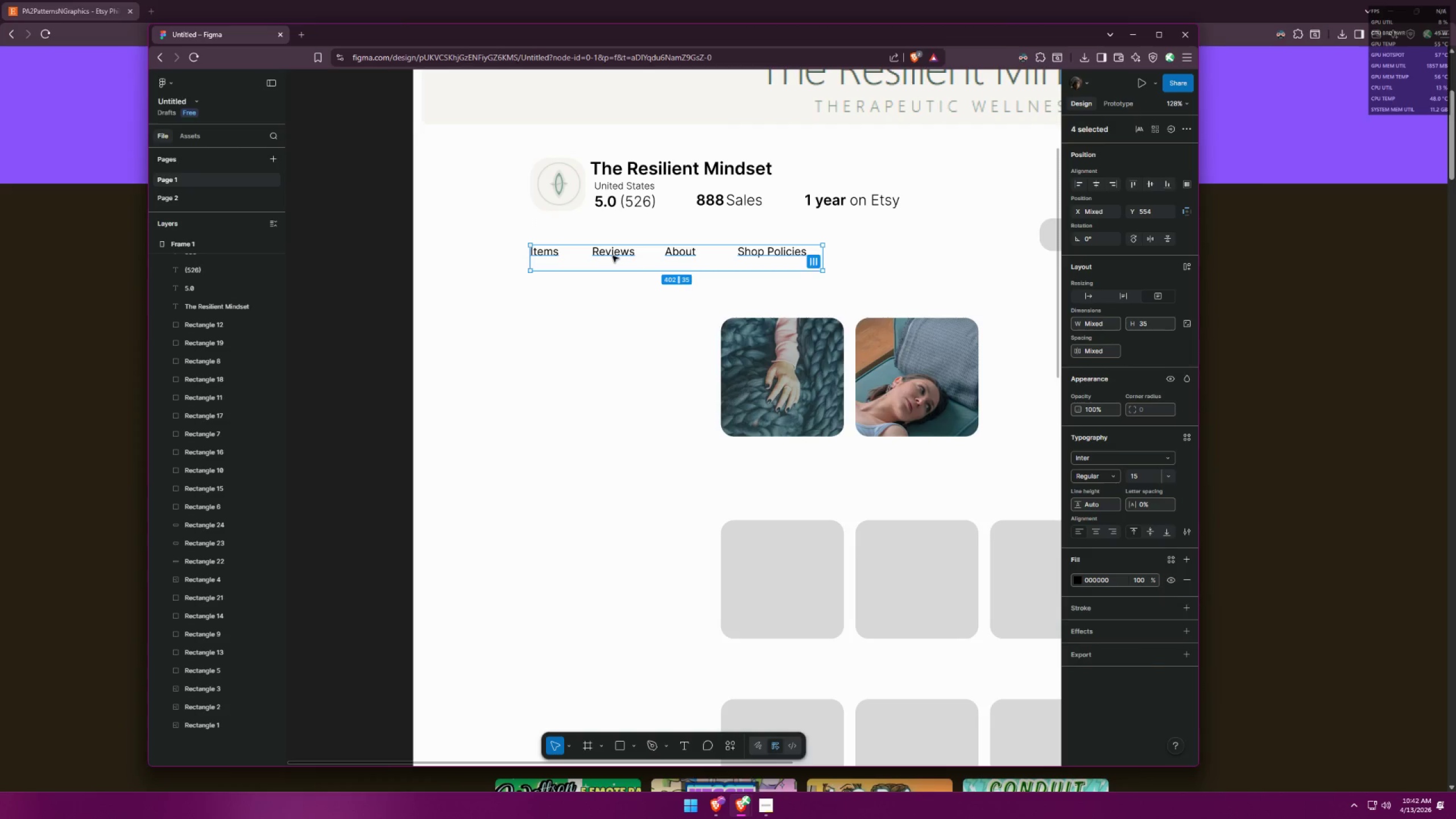 
key(Alt+AltLeft)
 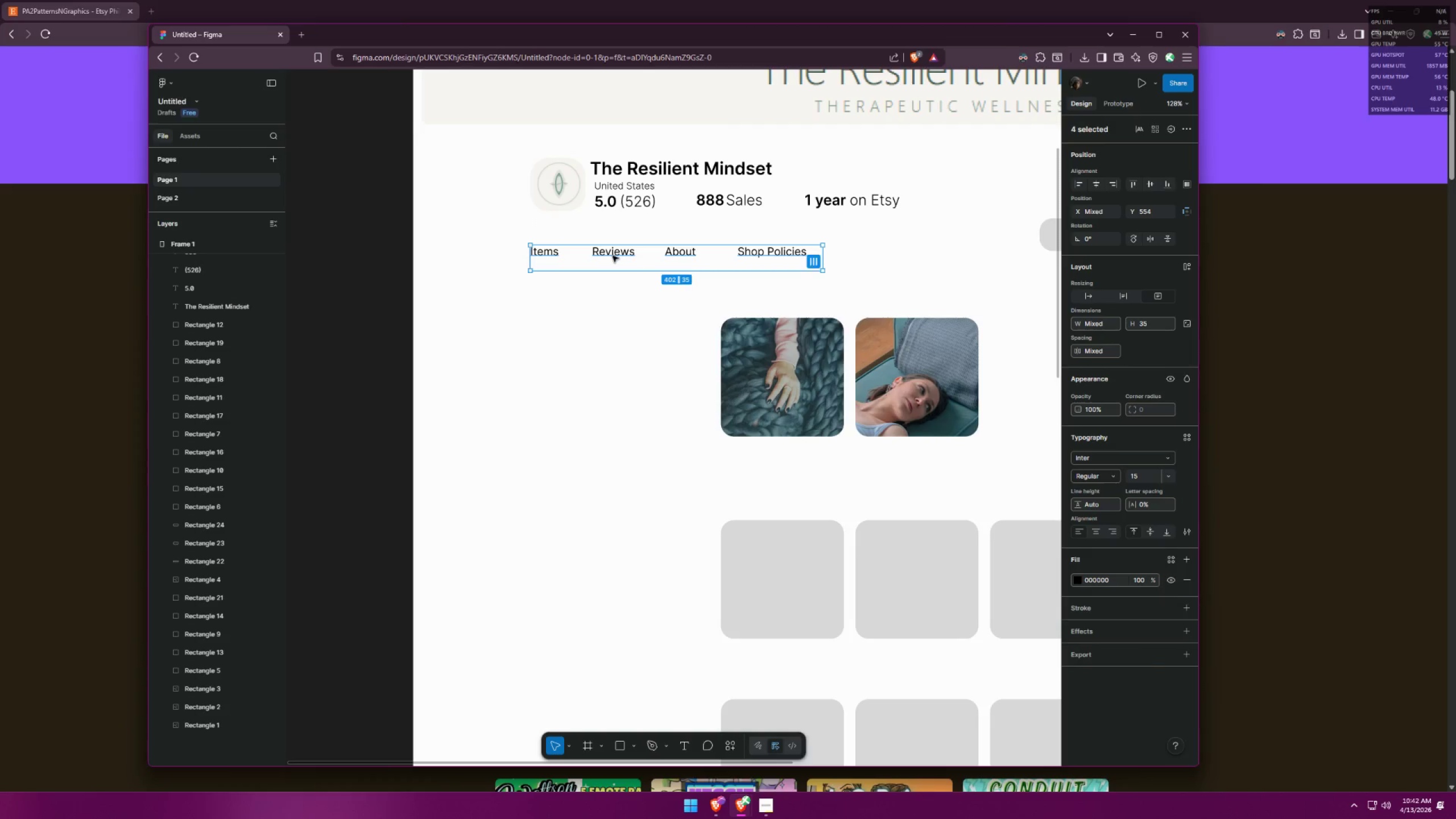 
key(Alt+Tab)
 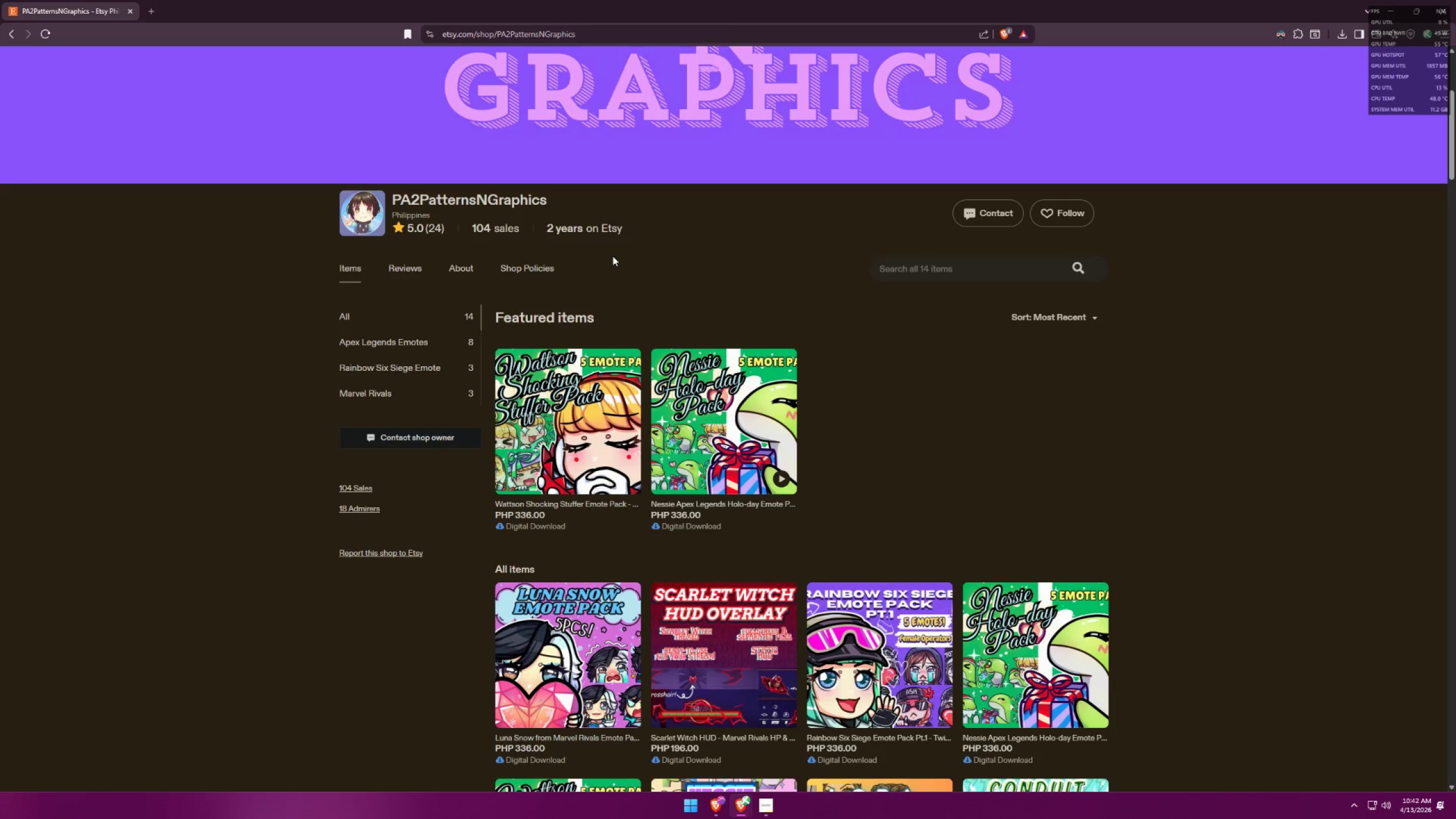 
key(Alt+AltLeft)
 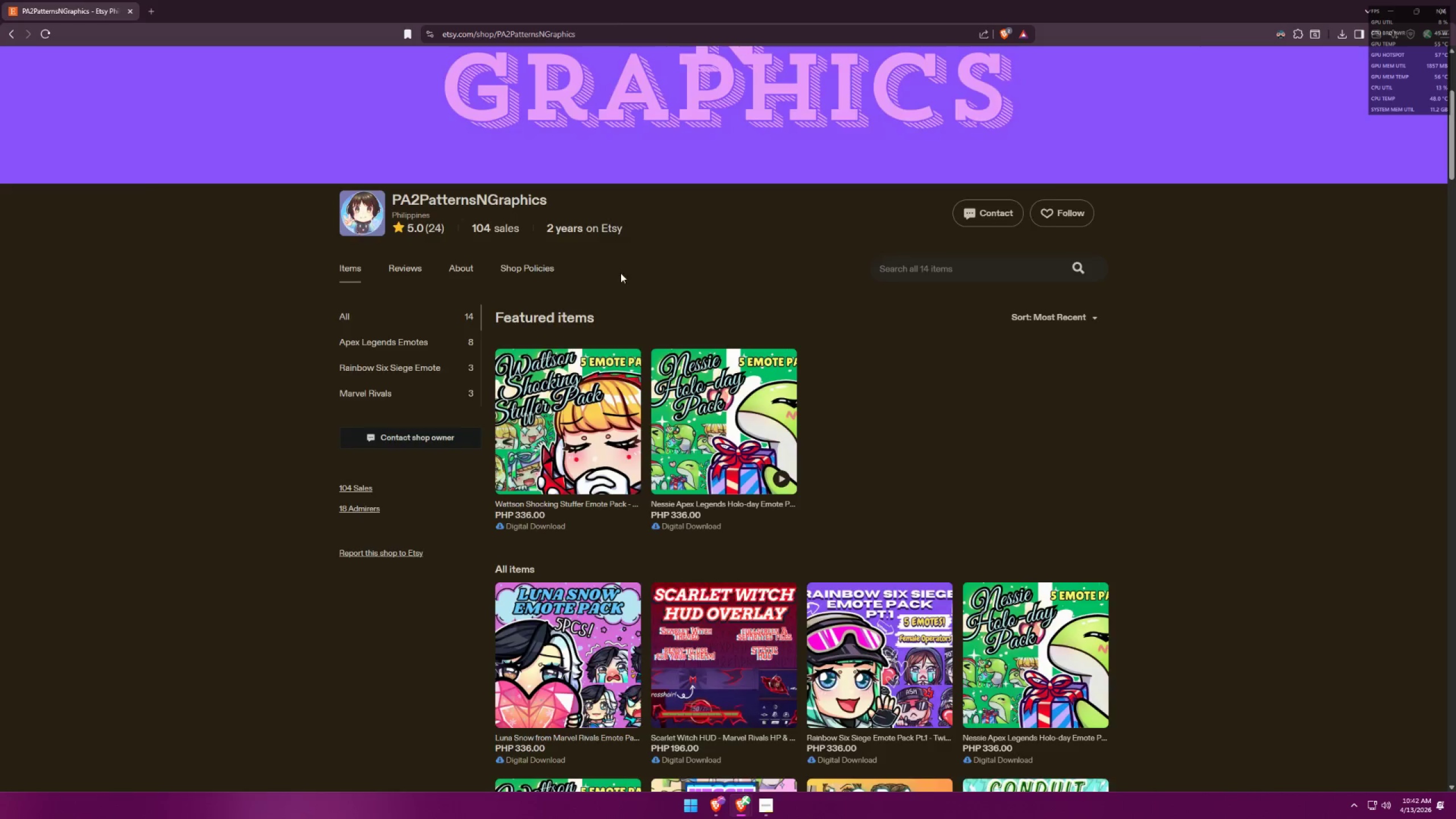 
key(Alt+Tab)
 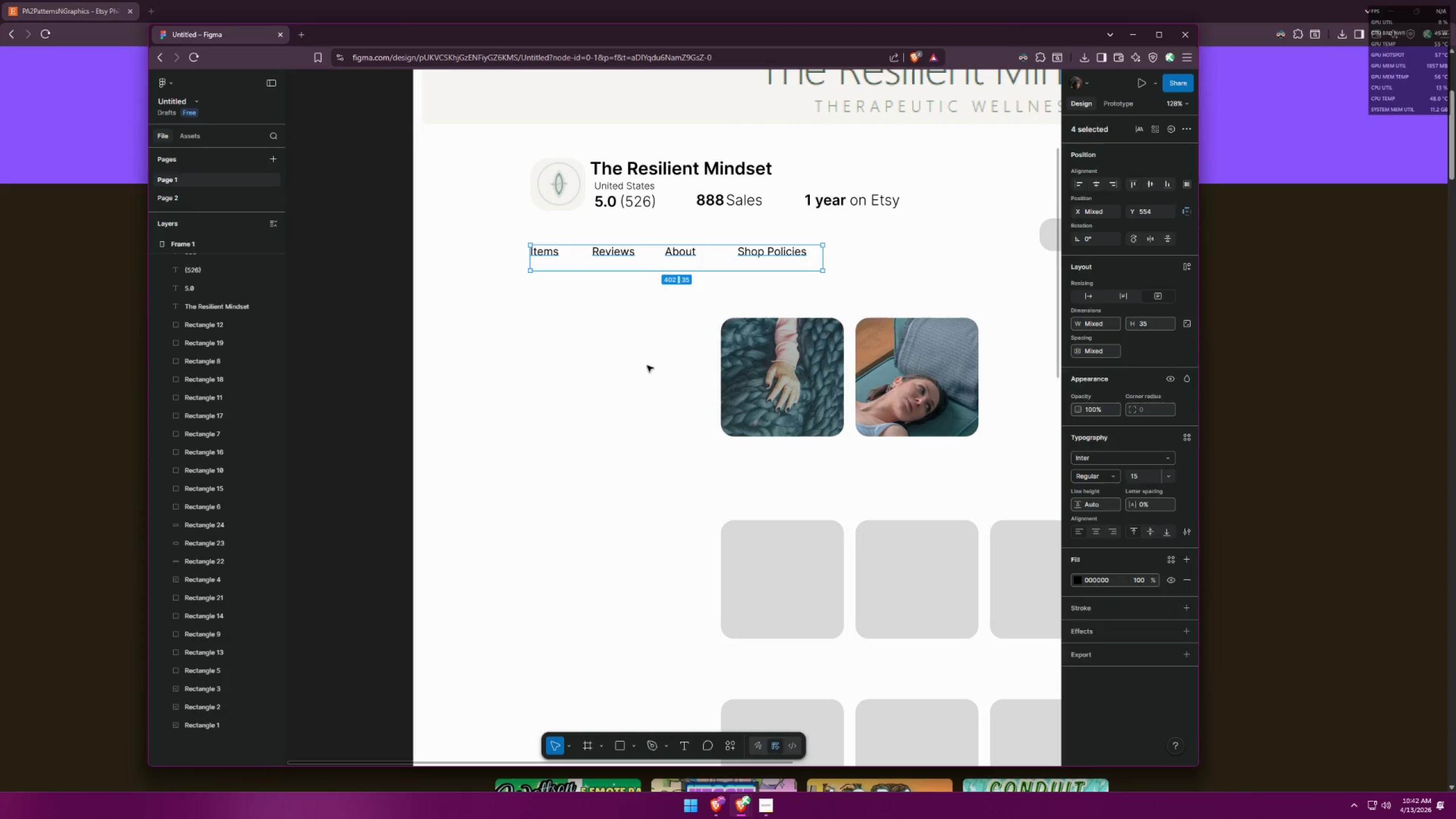 
left_click([647, 370])
 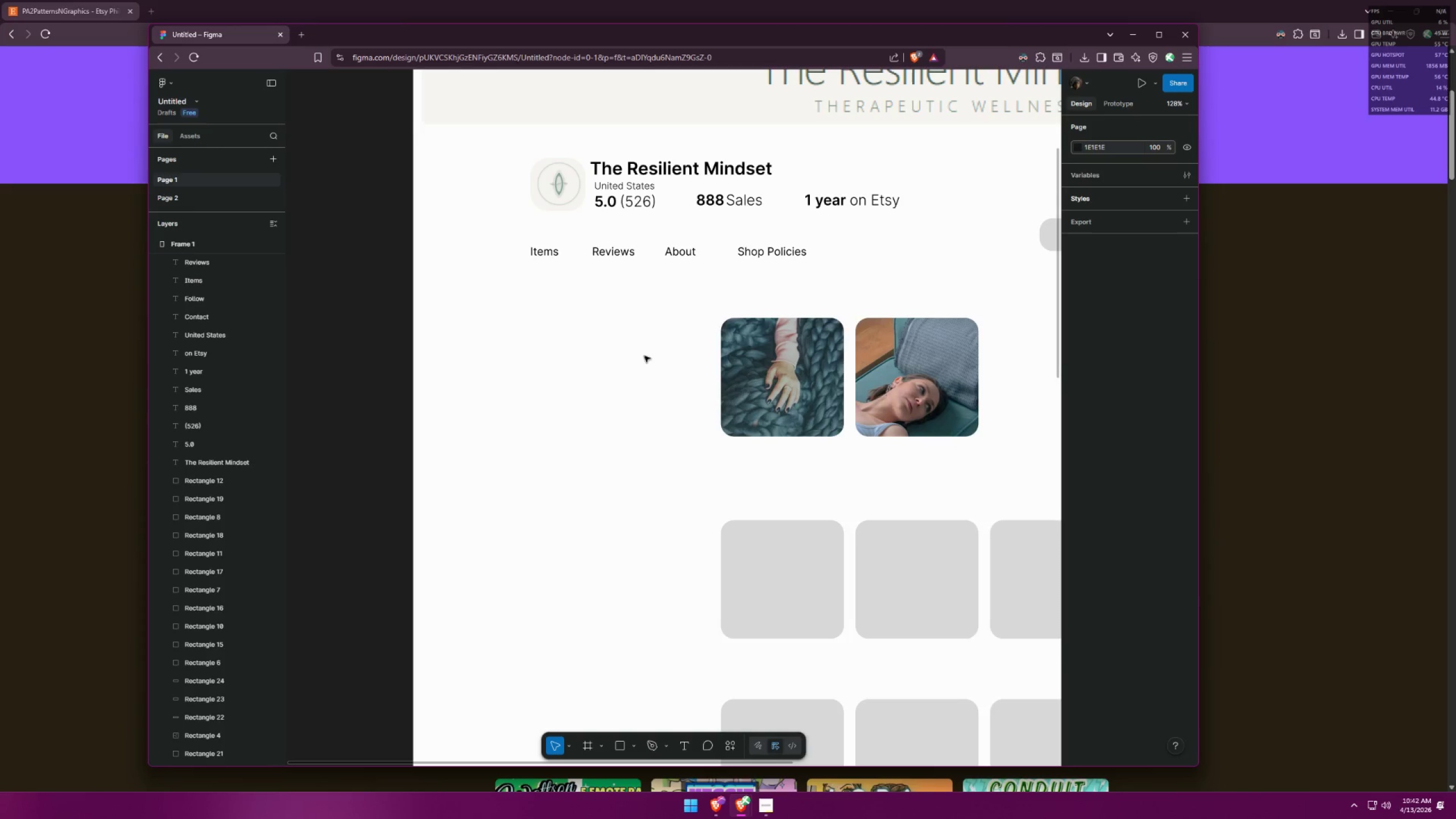 
key(Alt+AltLeft)
 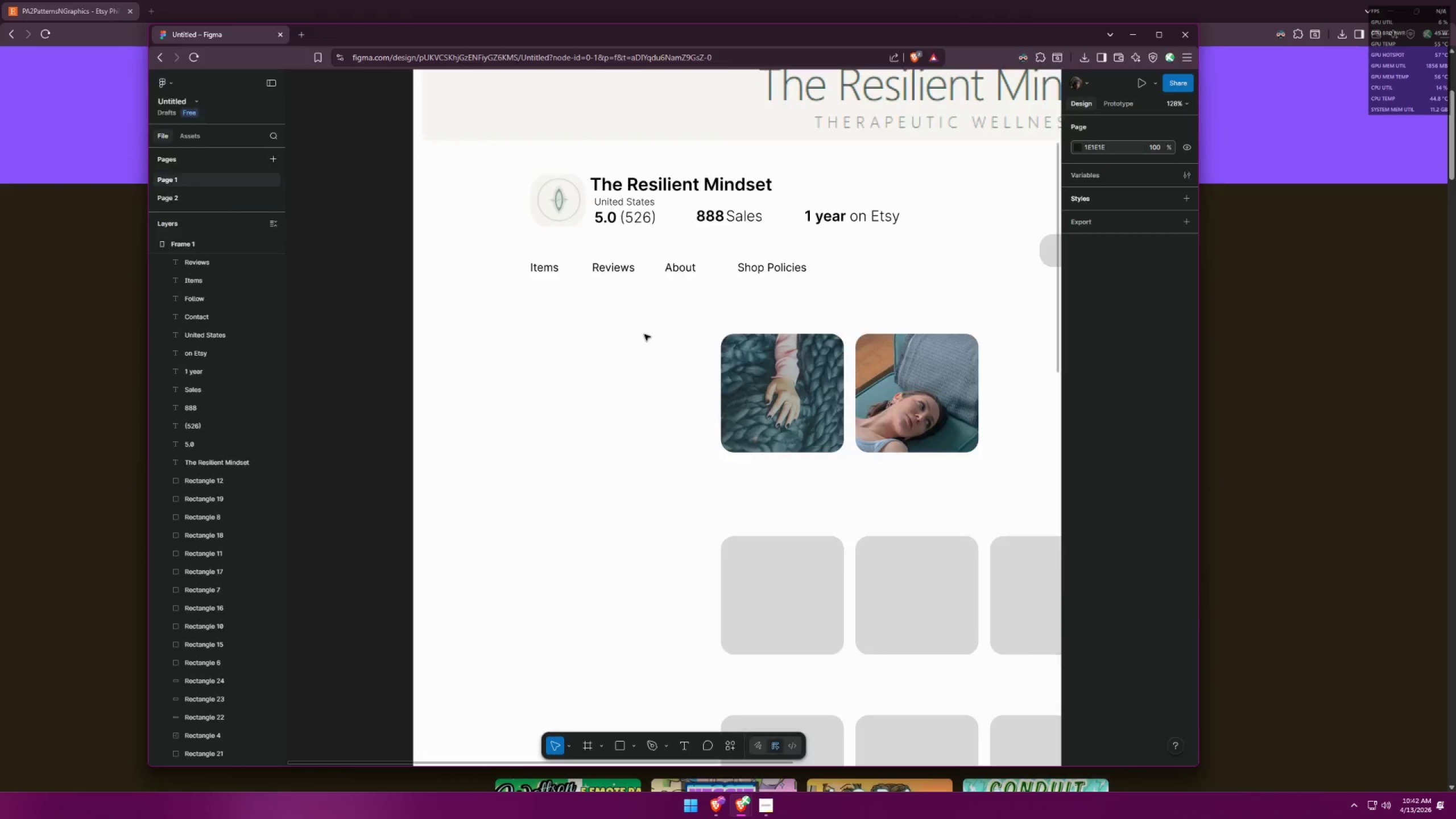 
key(Alt+Tab)
 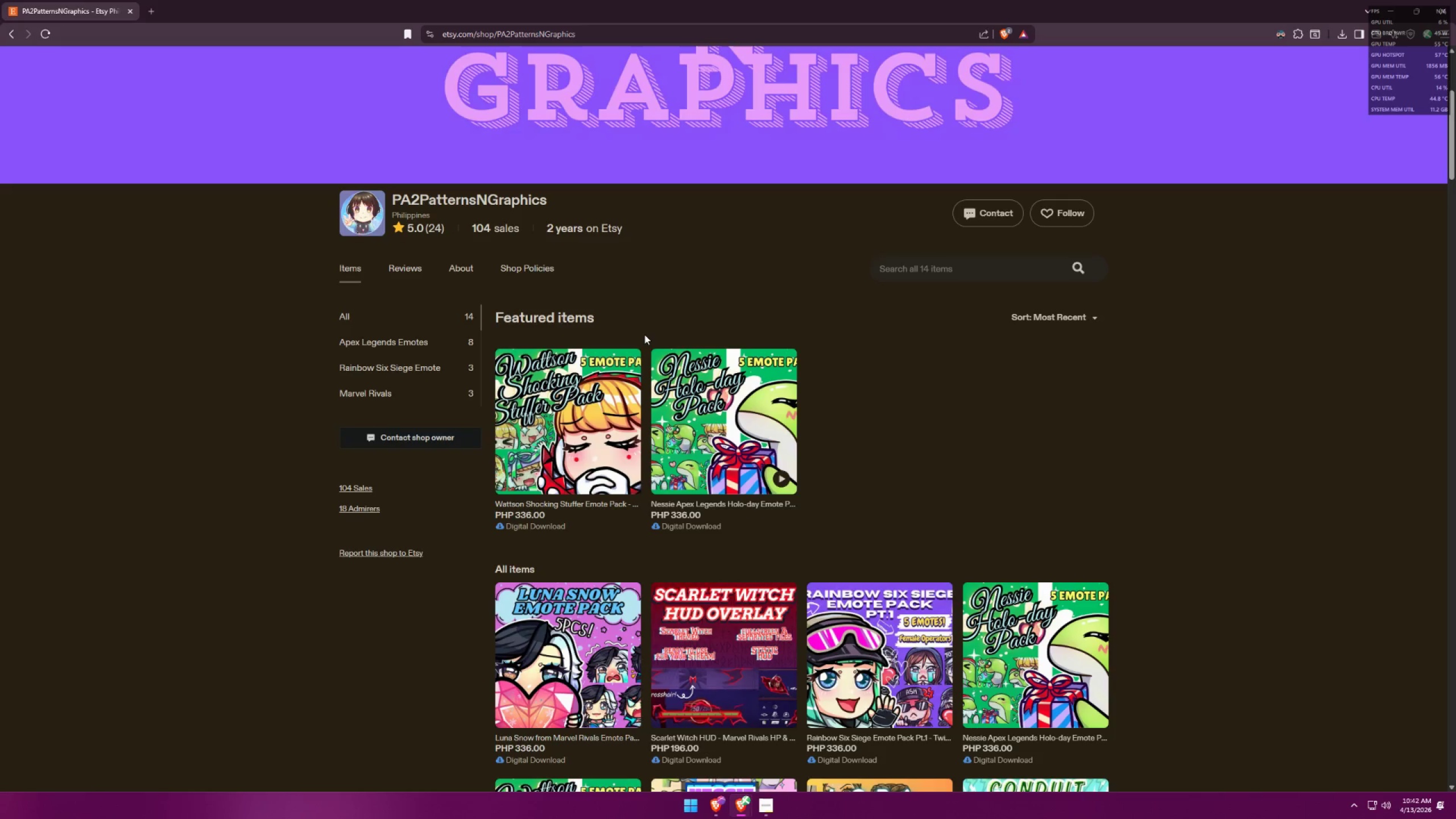 
scroll: coordinate [643, 334], scroll_direction: up, amount: 2.0
 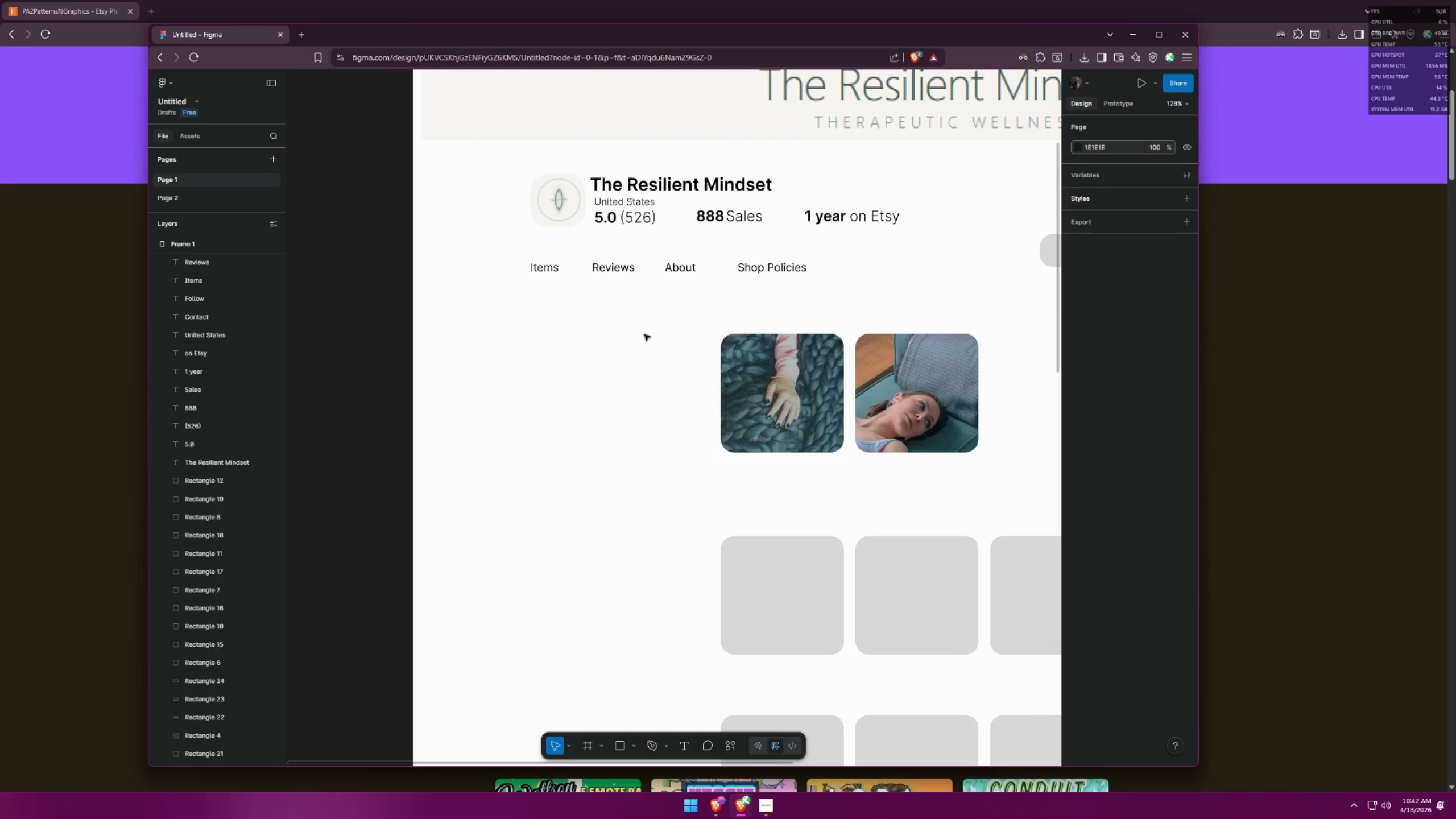 
key(Alt+AltLeft)
 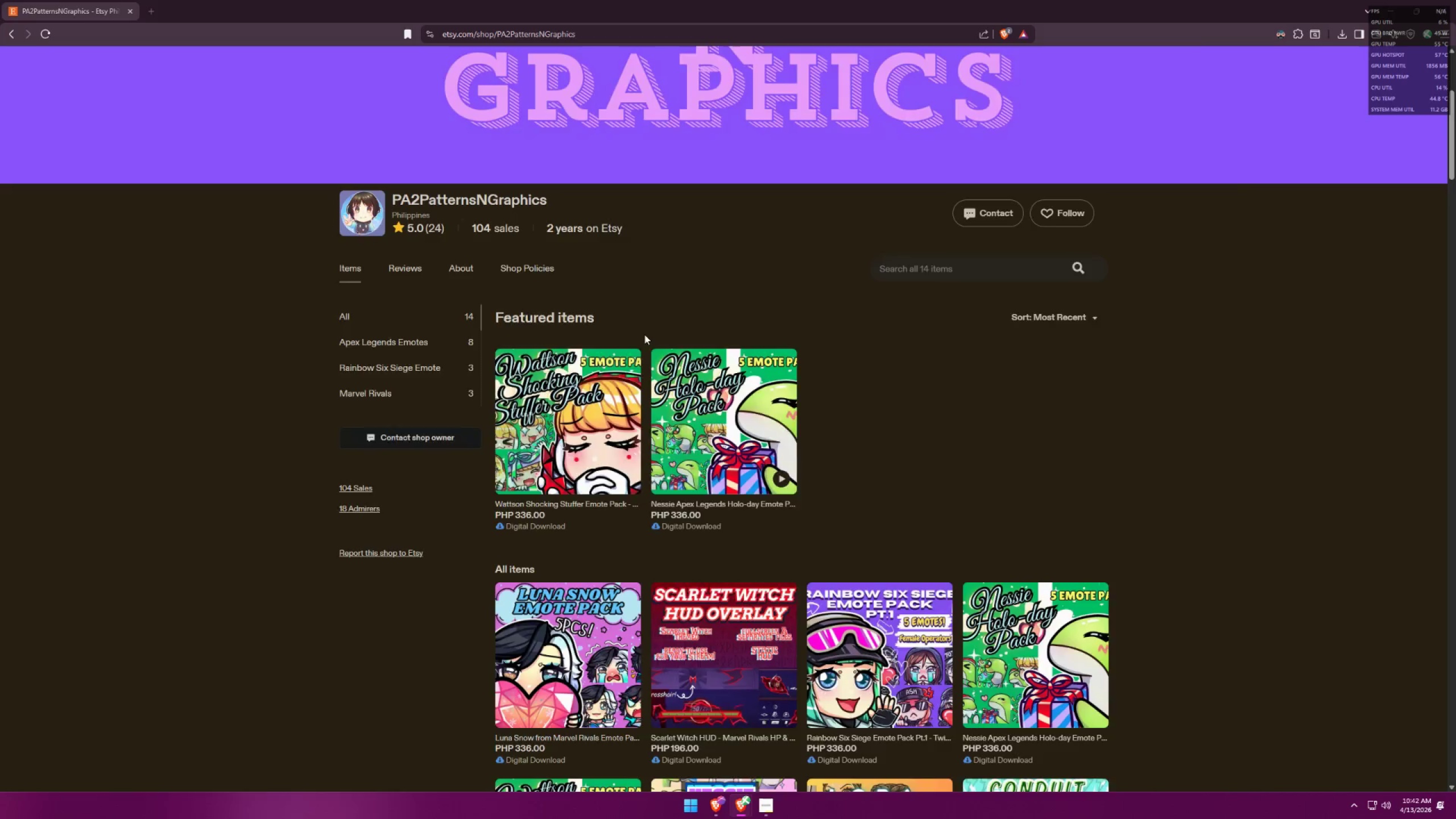 
key(Alt+Tab)
 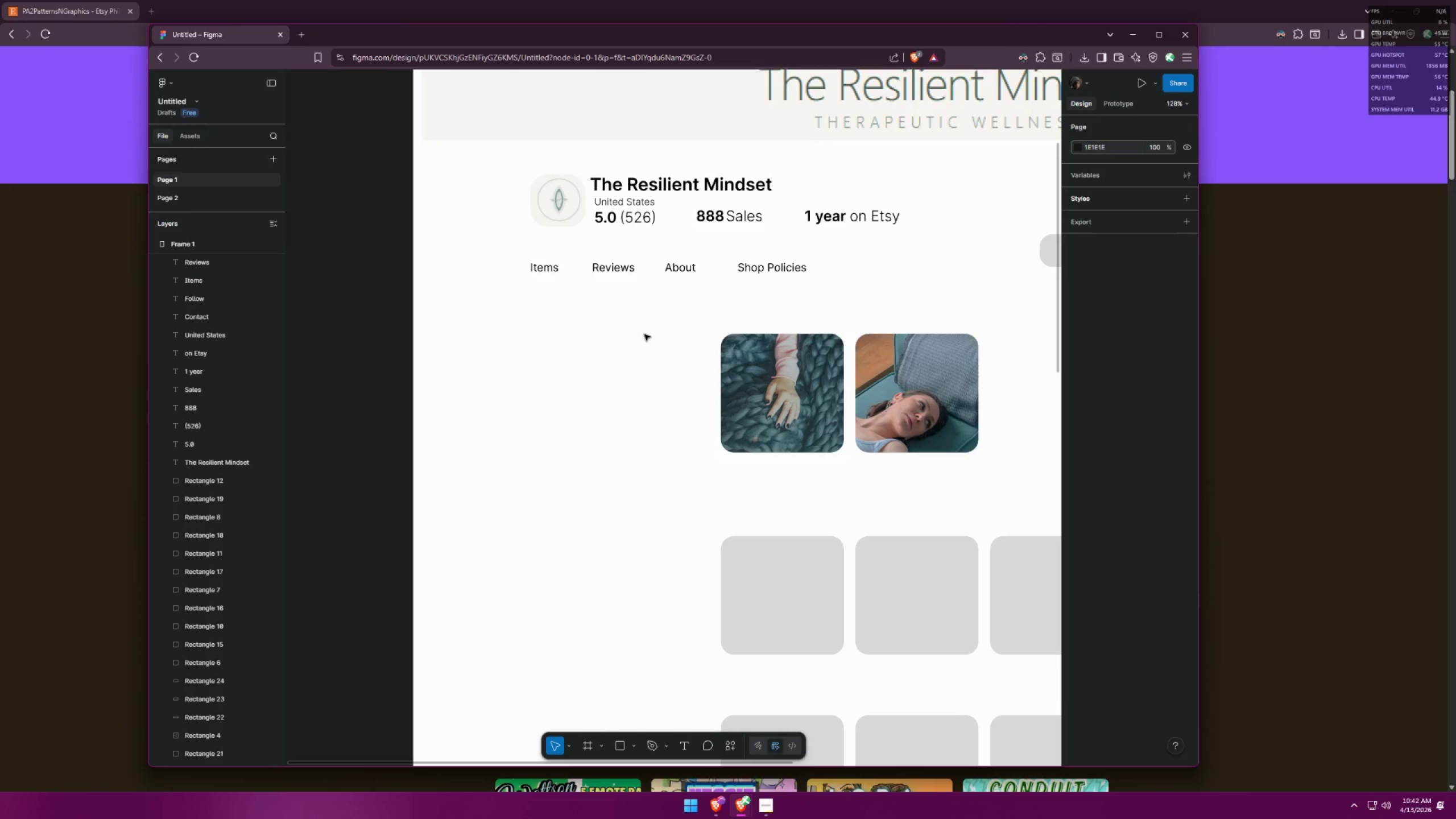 
key(Alt+AltLeft)
 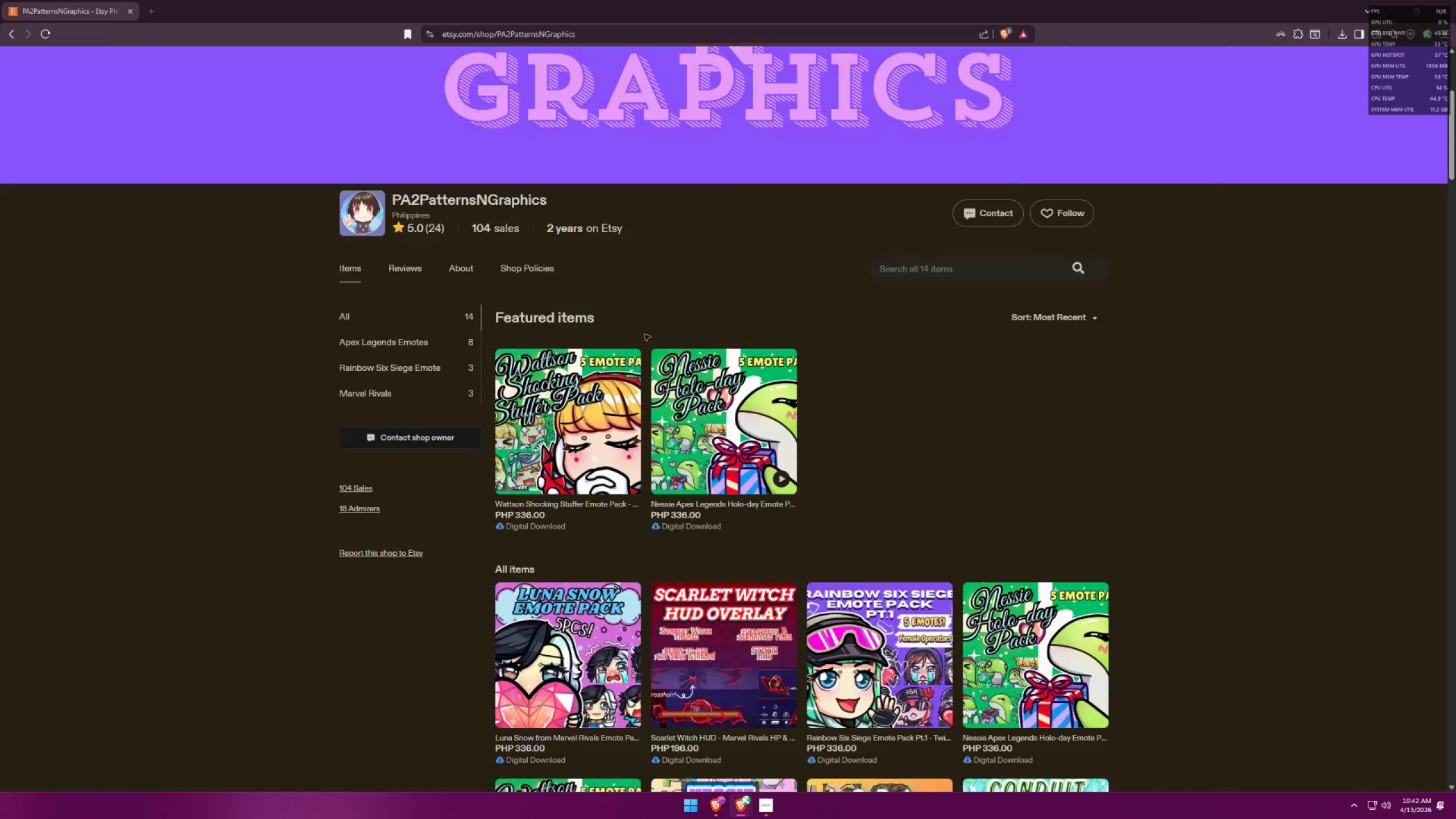 
key(Alt+Tab)
 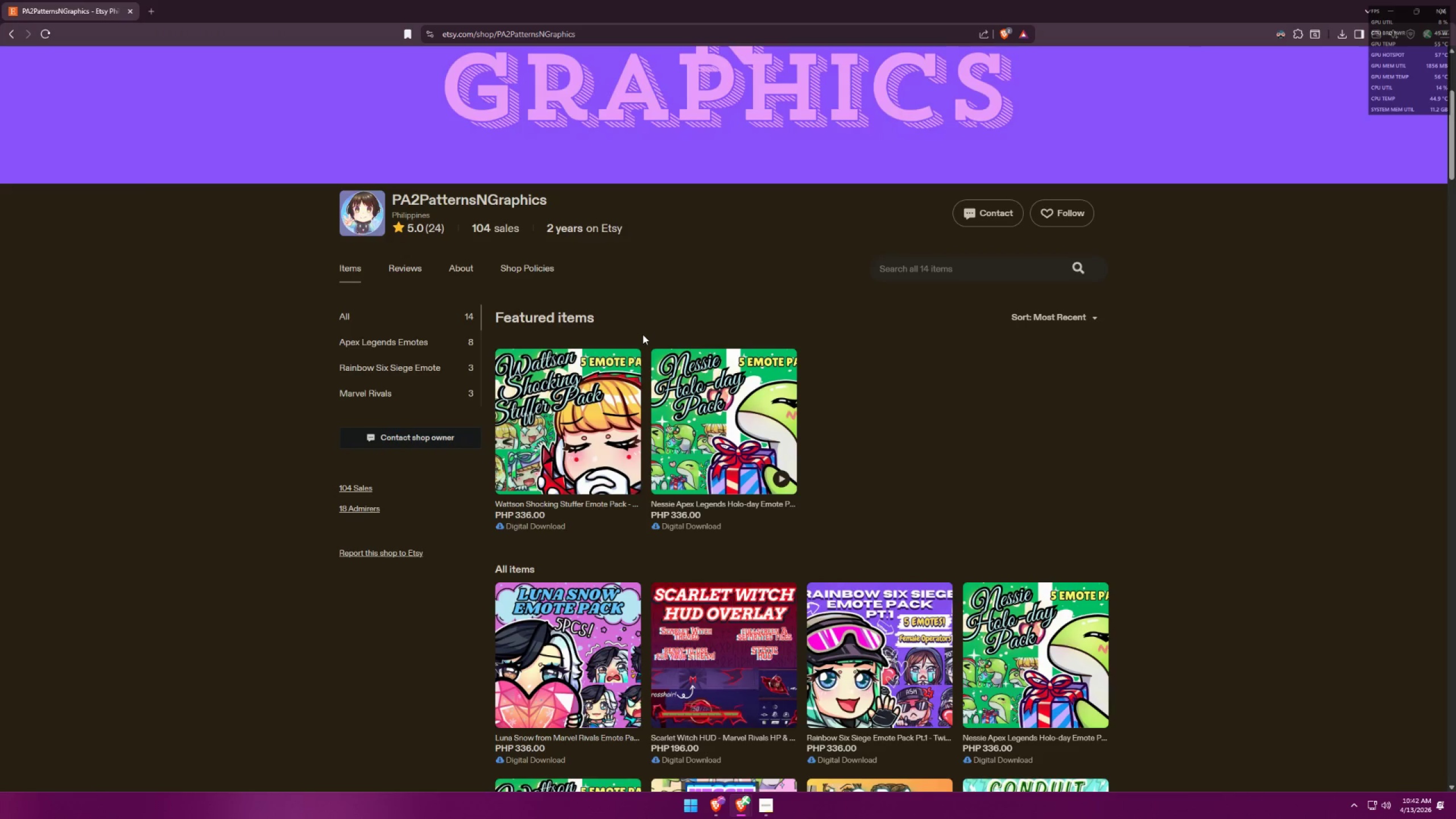 
key(Alt+AltLeft)
 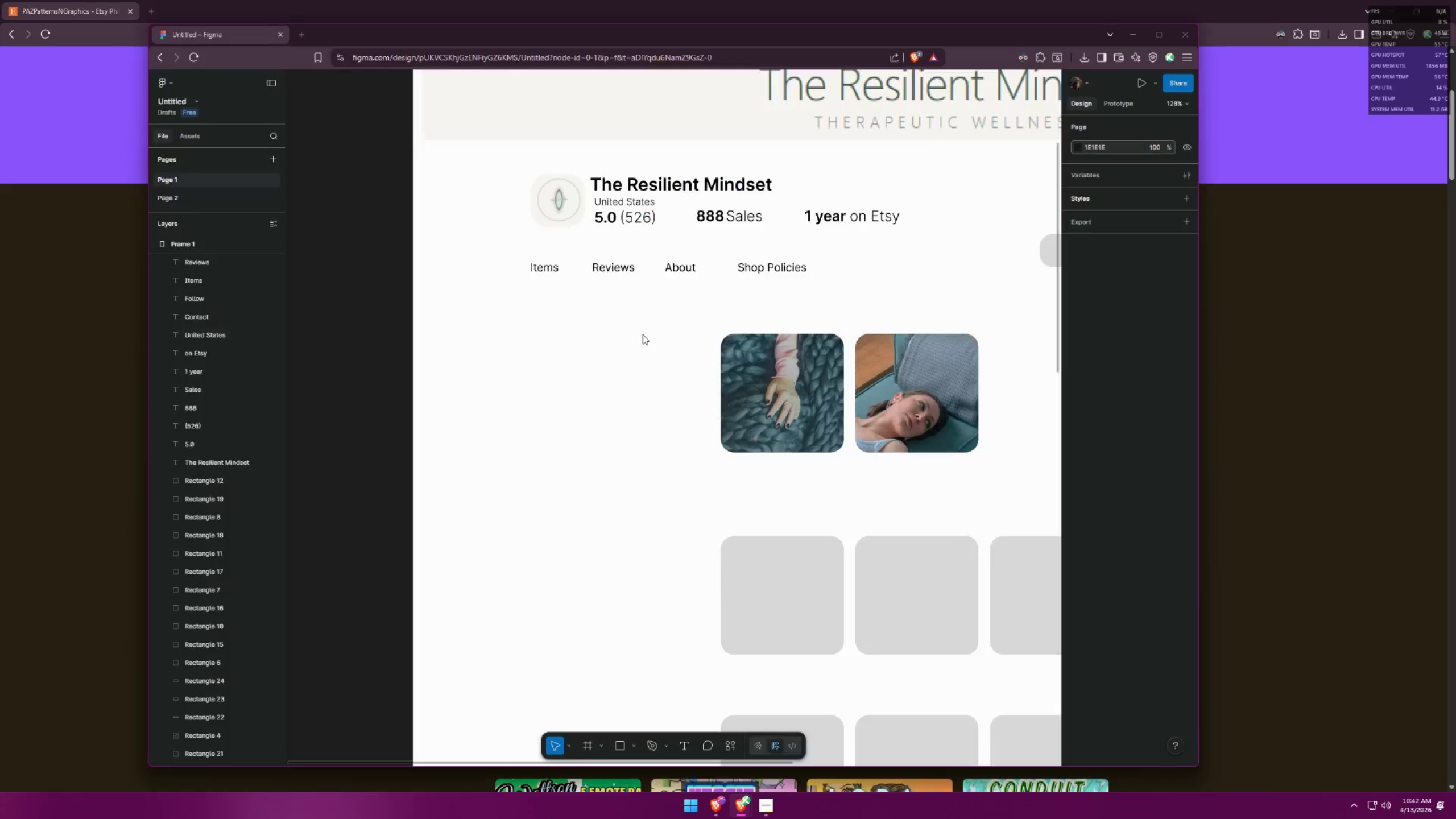 
key(Alt+Tab)
 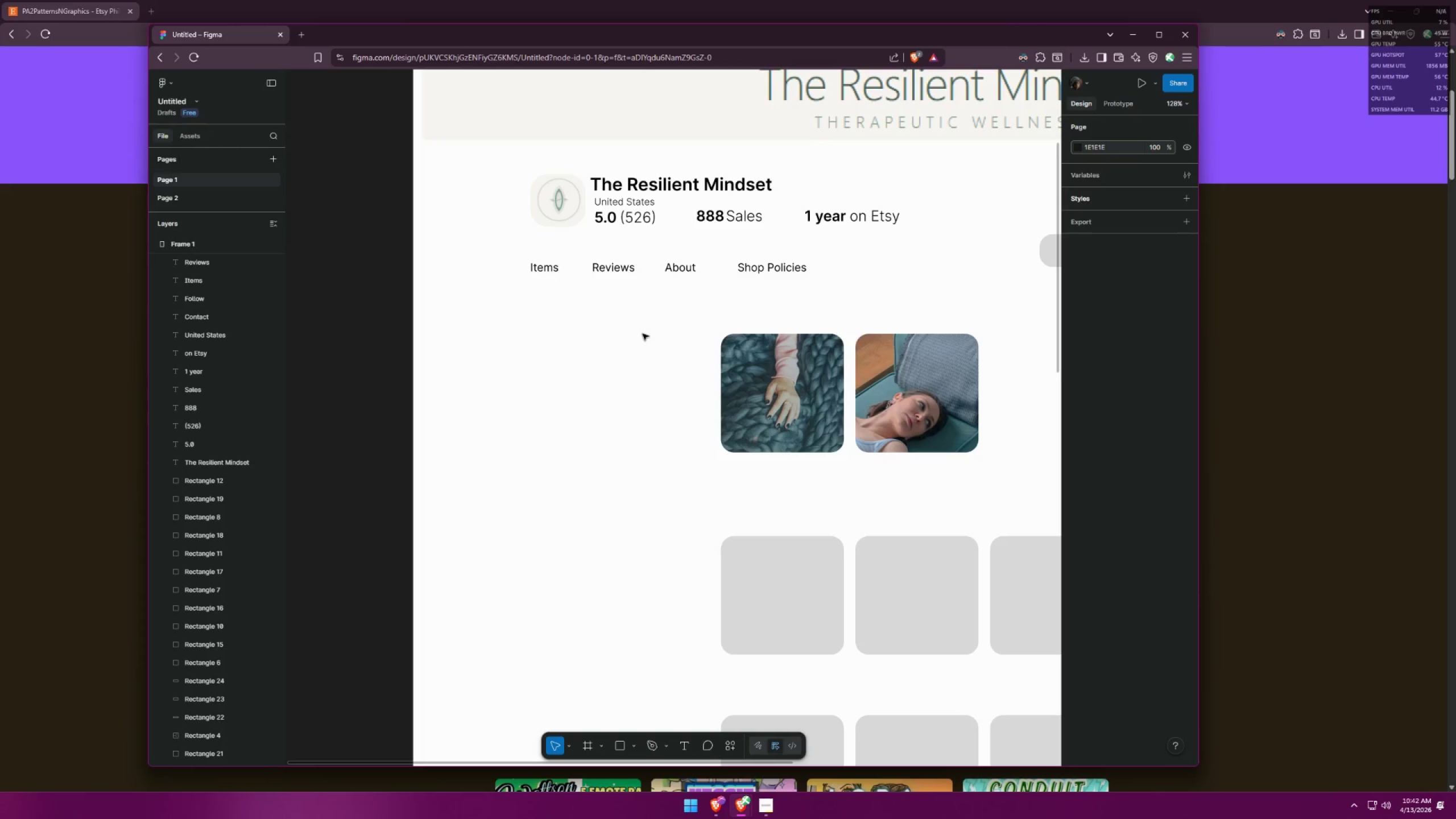 
key(Alt+AltLeft)
 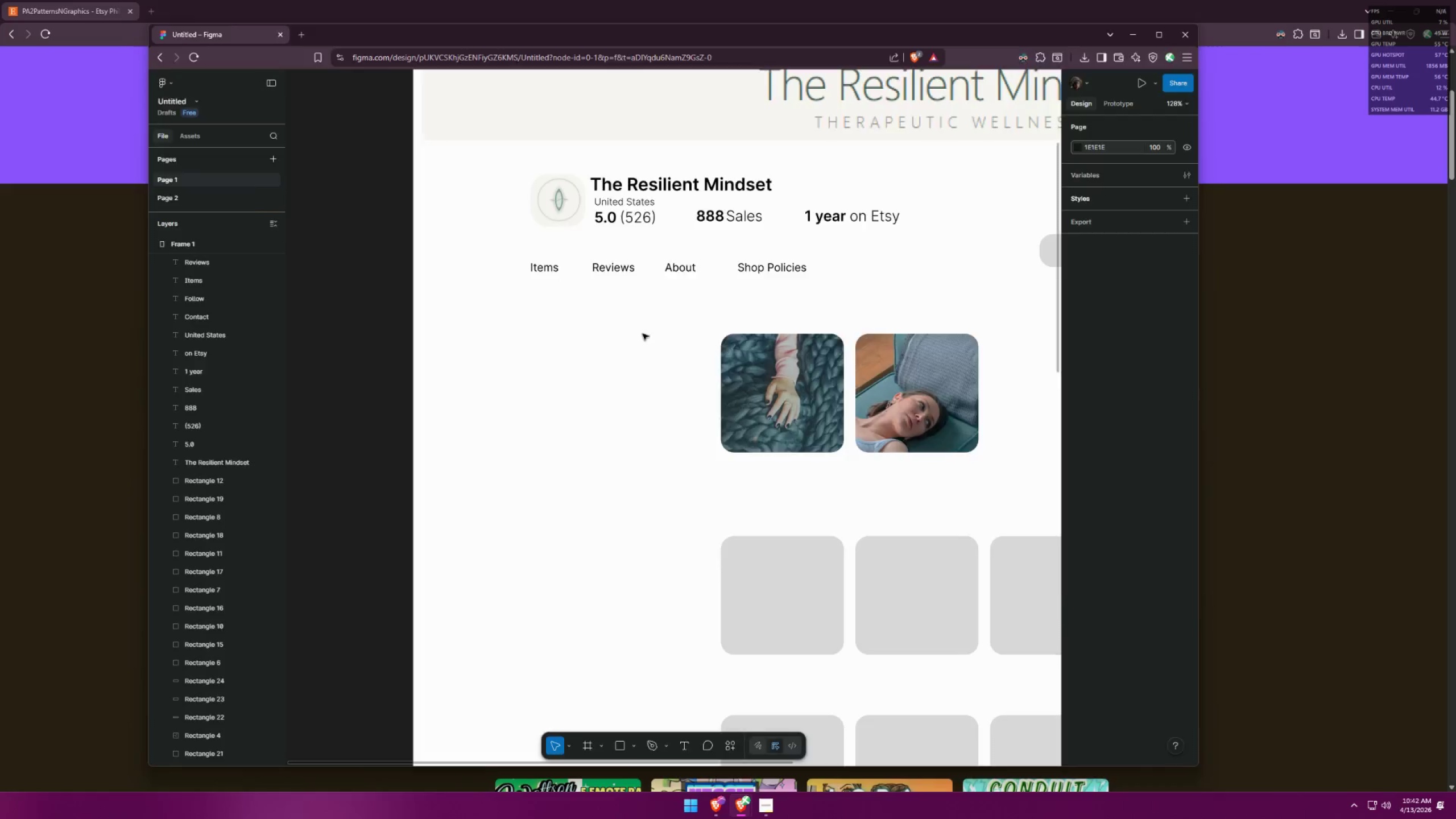 
key(Alt+Tab)
 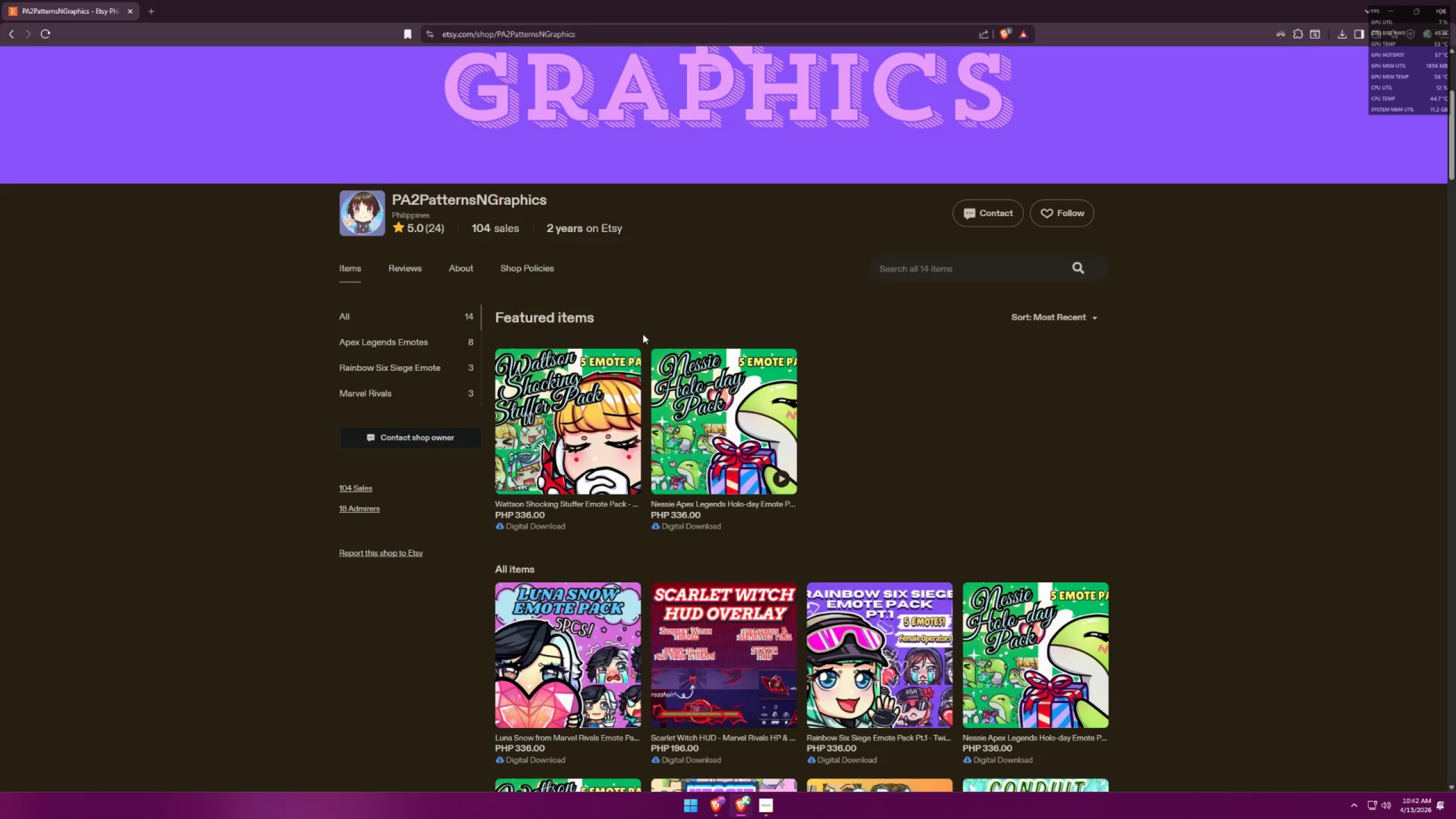 
key(Alt+AltLeft)
 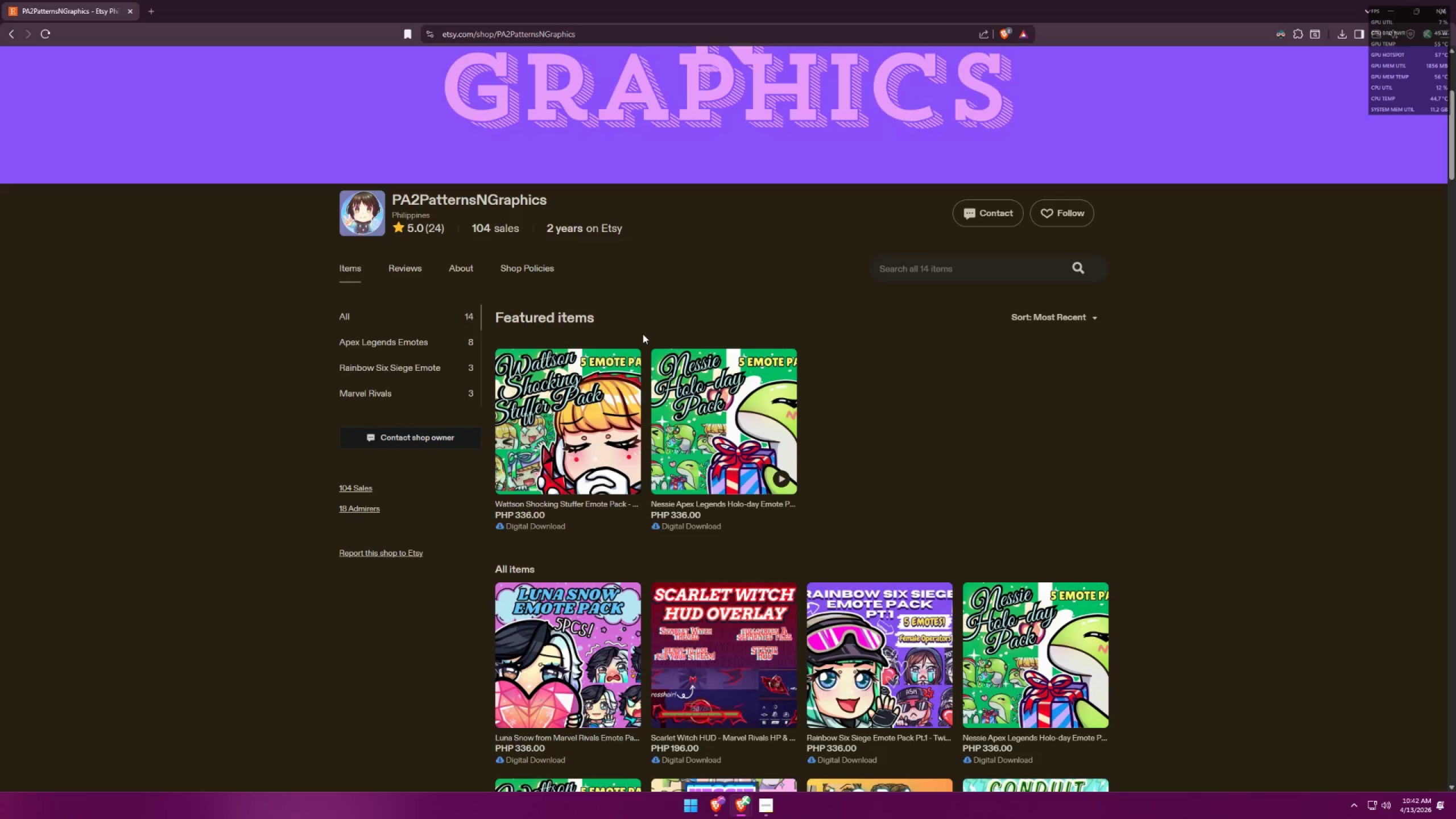 
key(Alt+Tab)
 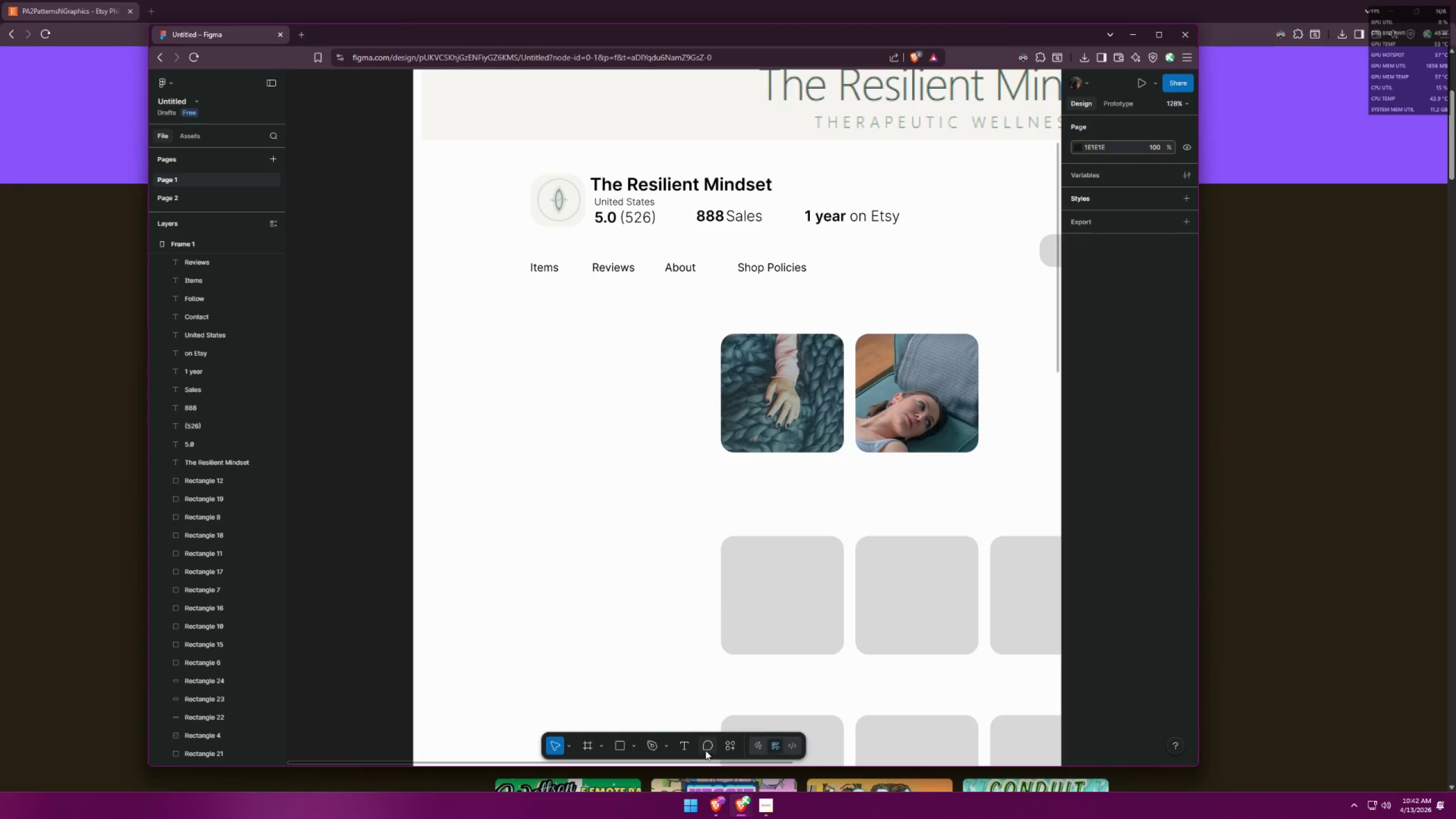 
left_click([630, 747])
 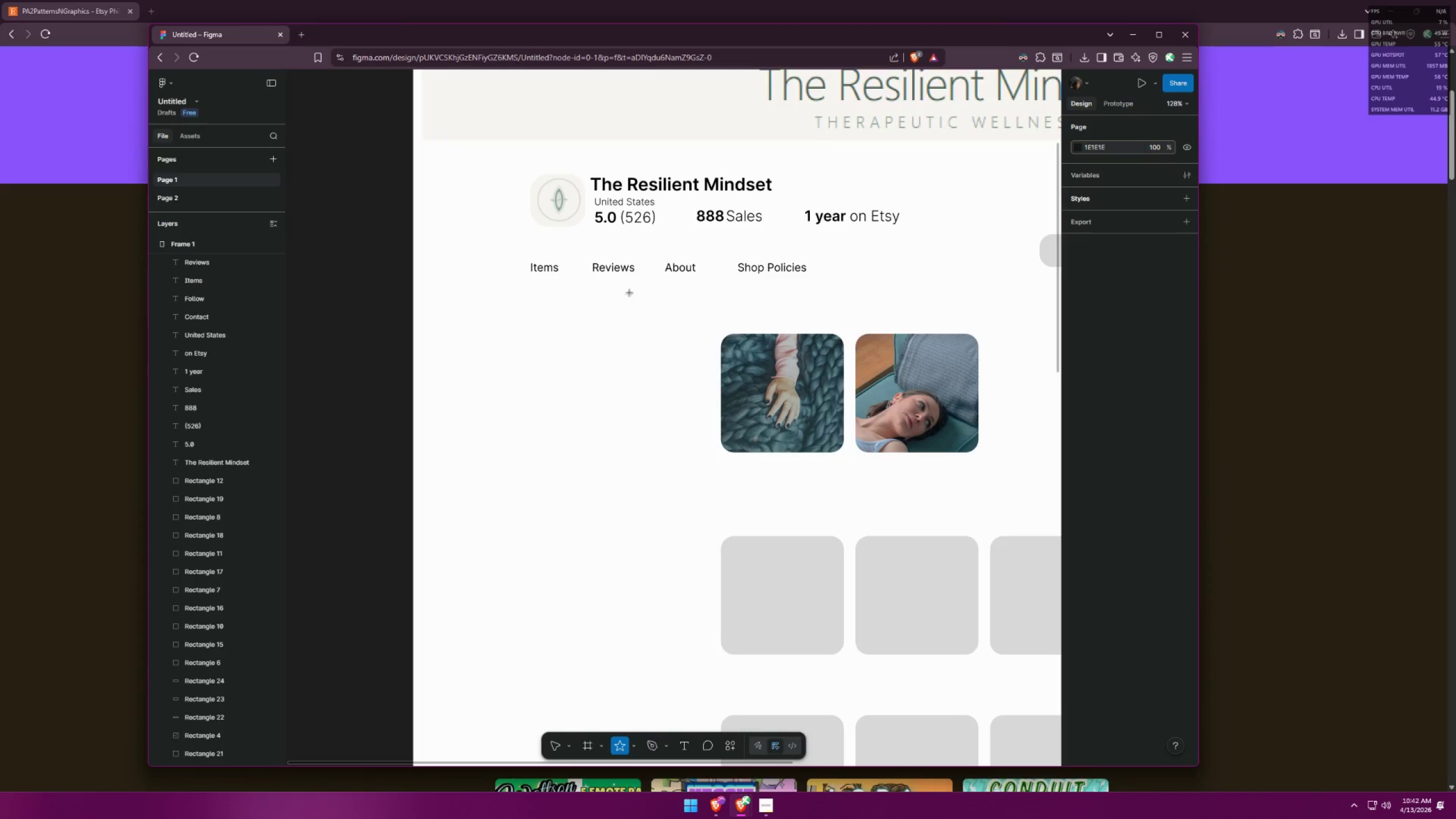 
left_click_drag(start_coordinate=[586, 222], to_coordinate=[606, 243])
 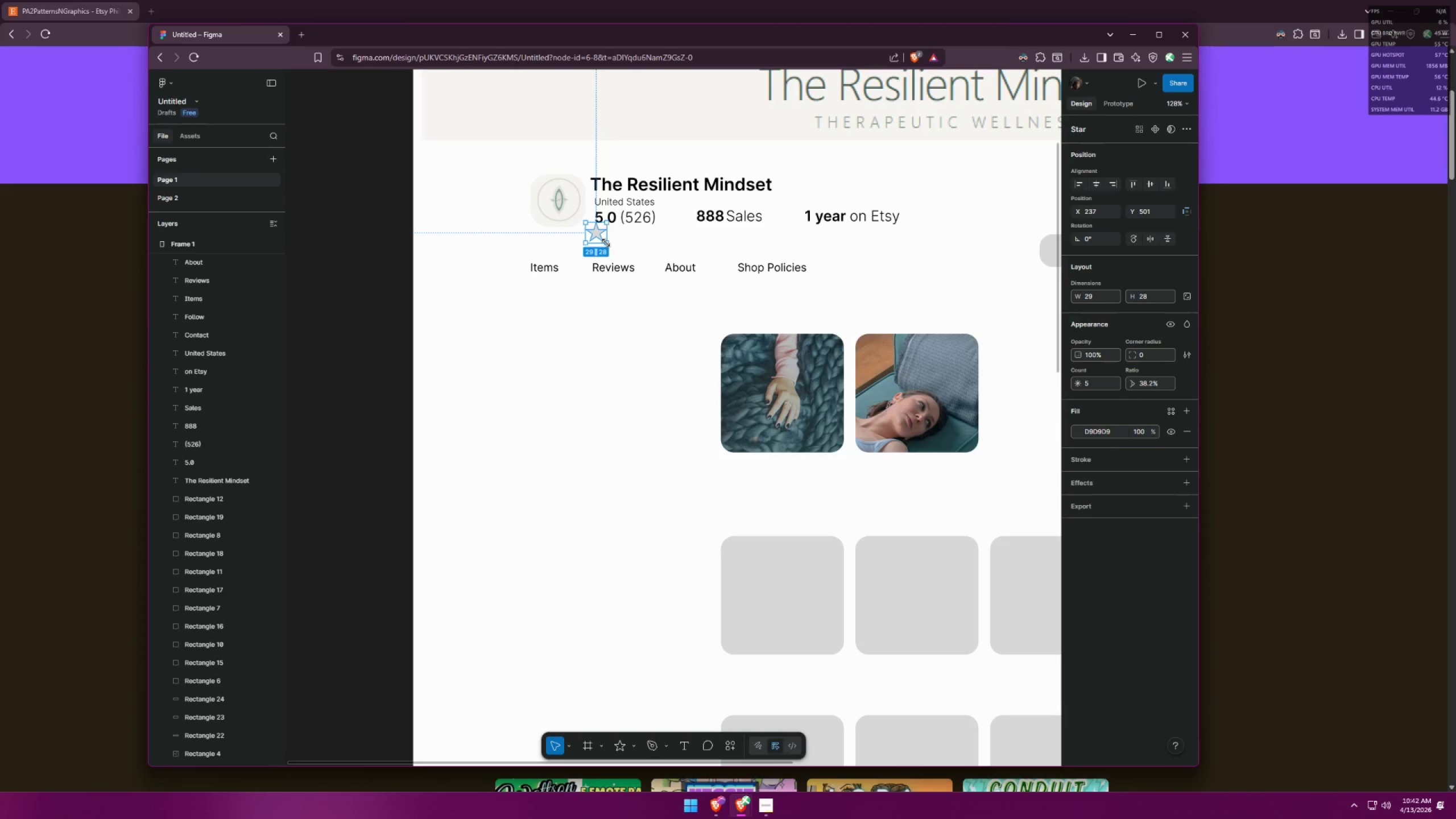 
key(Control+ControlLeft)
 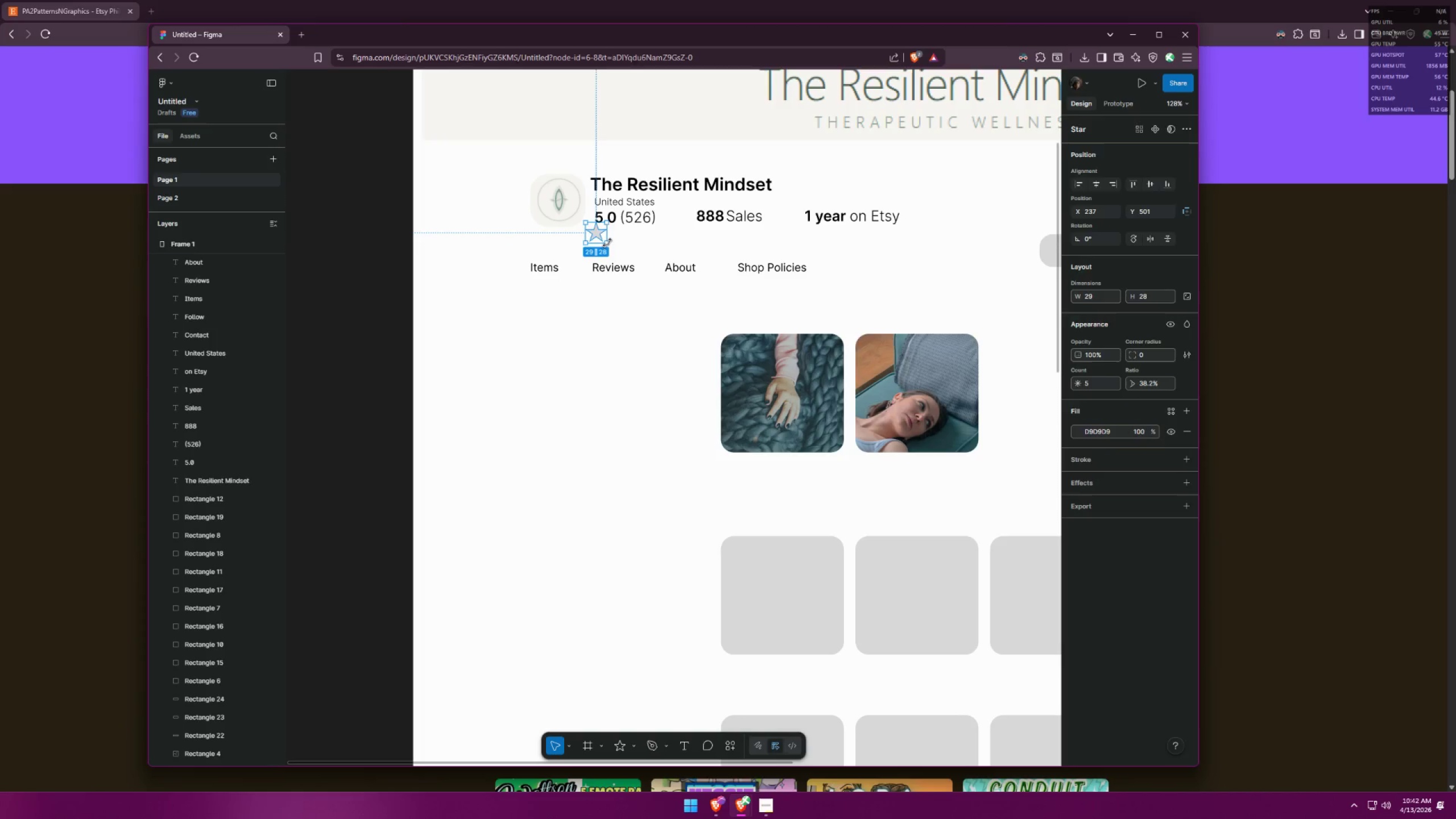 
key(Control+Z)
 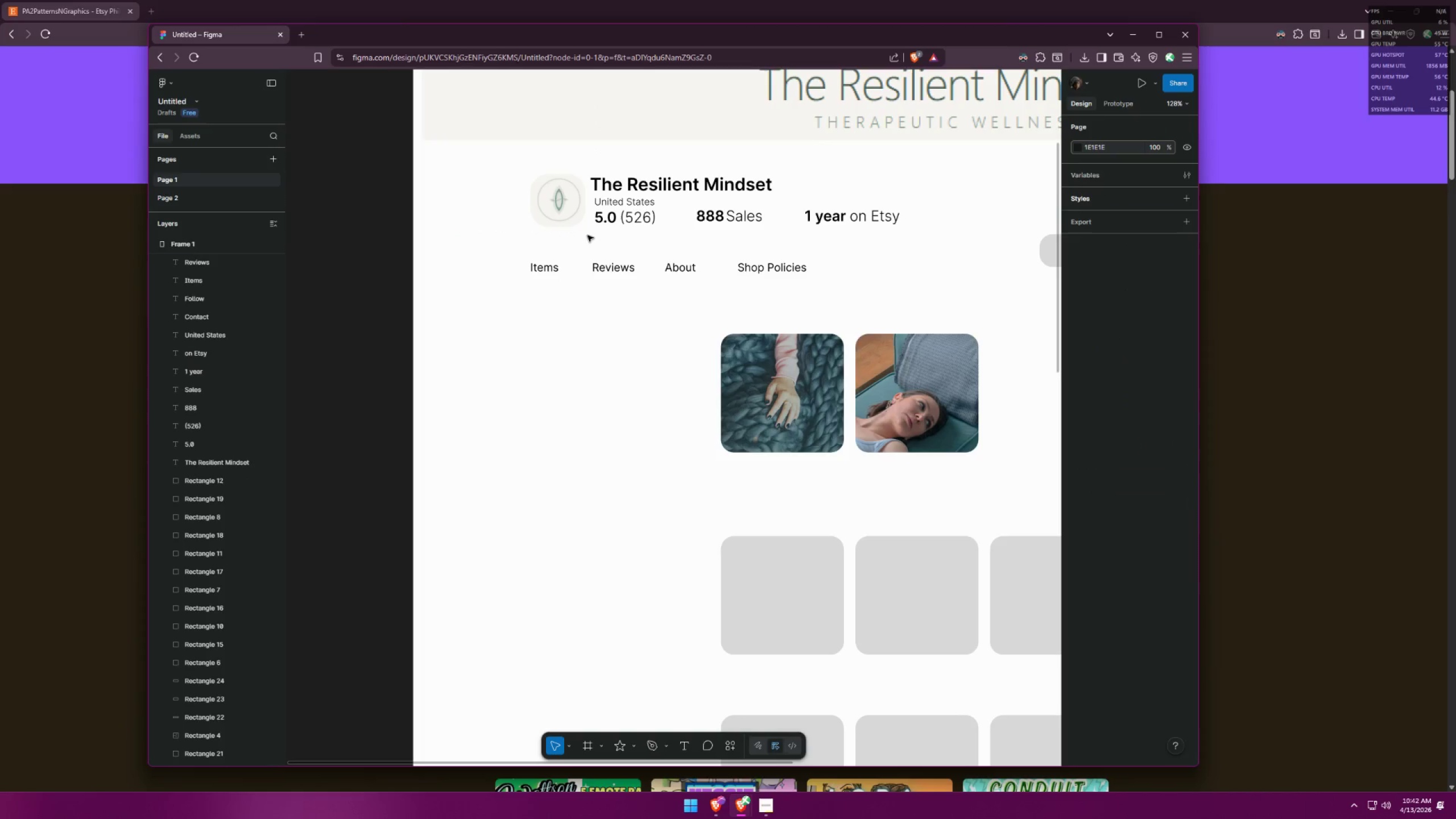 
hold_key(key=ShiftLeft, duration=0.7)
left_click_drag(start_coordinate=[582, 234], to_coordinate=[598, 246])
 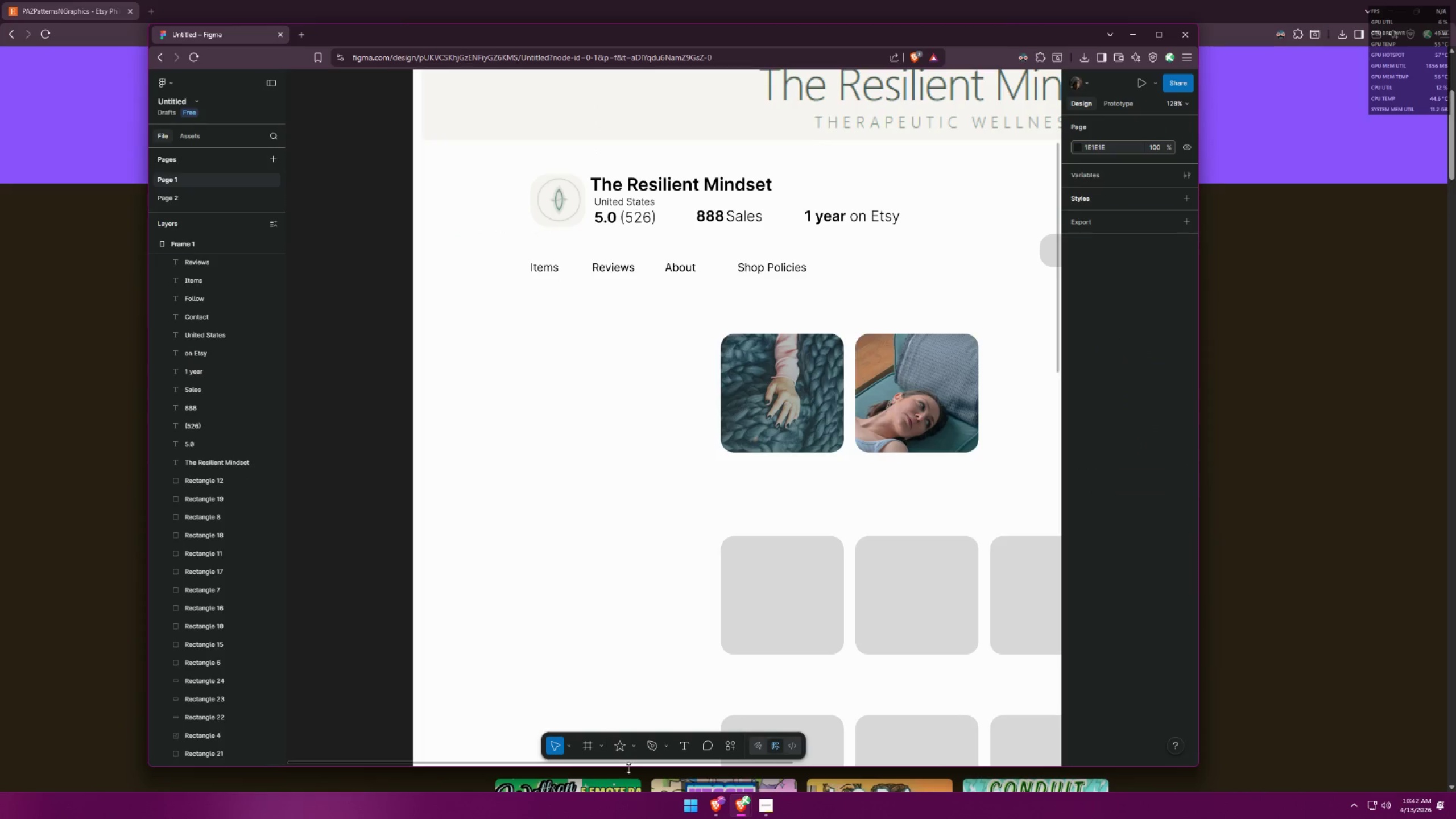 
left_click([624, 749])
 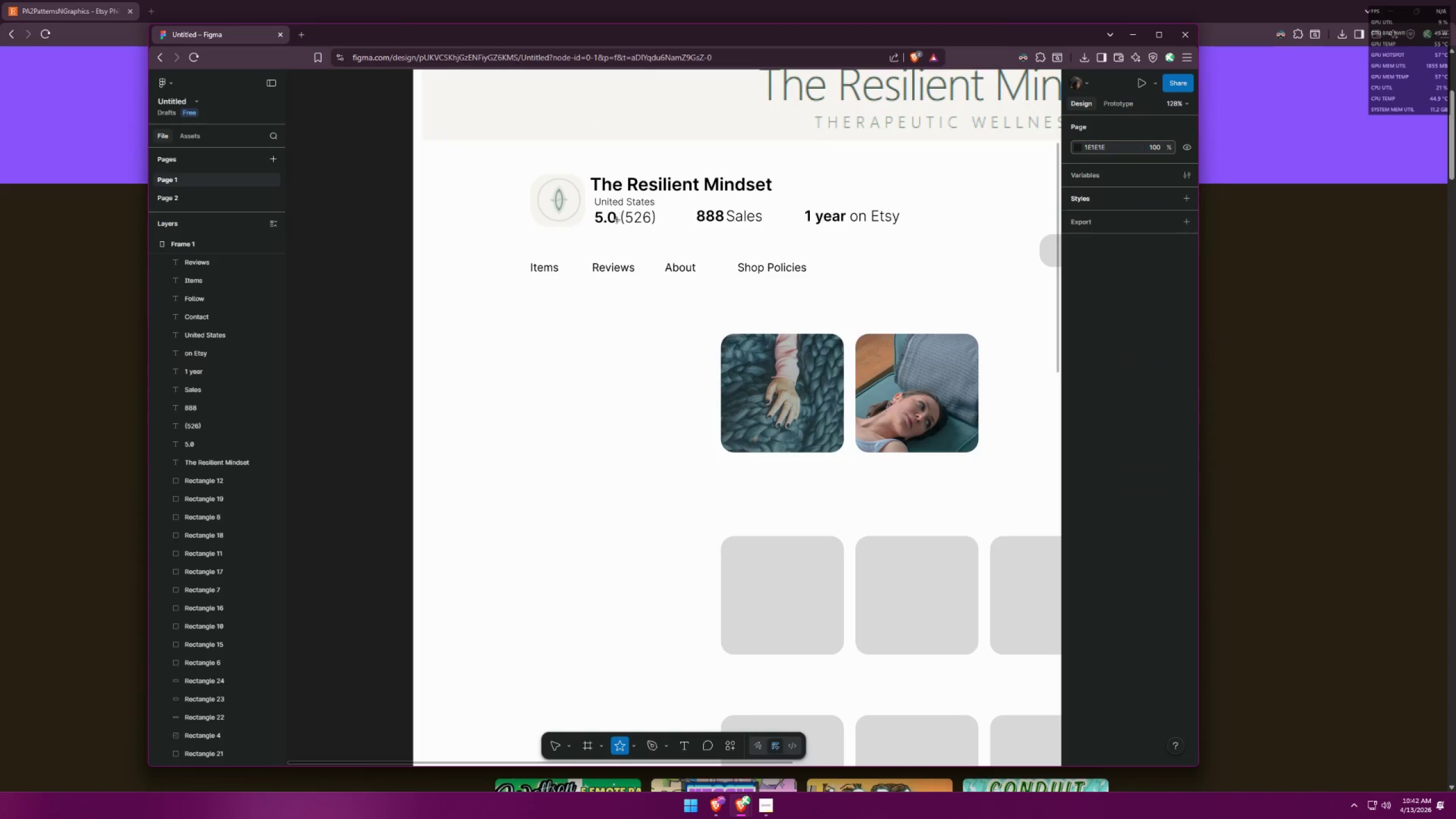 
hold_key(key=ShiftLeft, duration=1.39)
left_click_drag(start_coordinate=[603, 241], to_coordinate=[621, 255])
 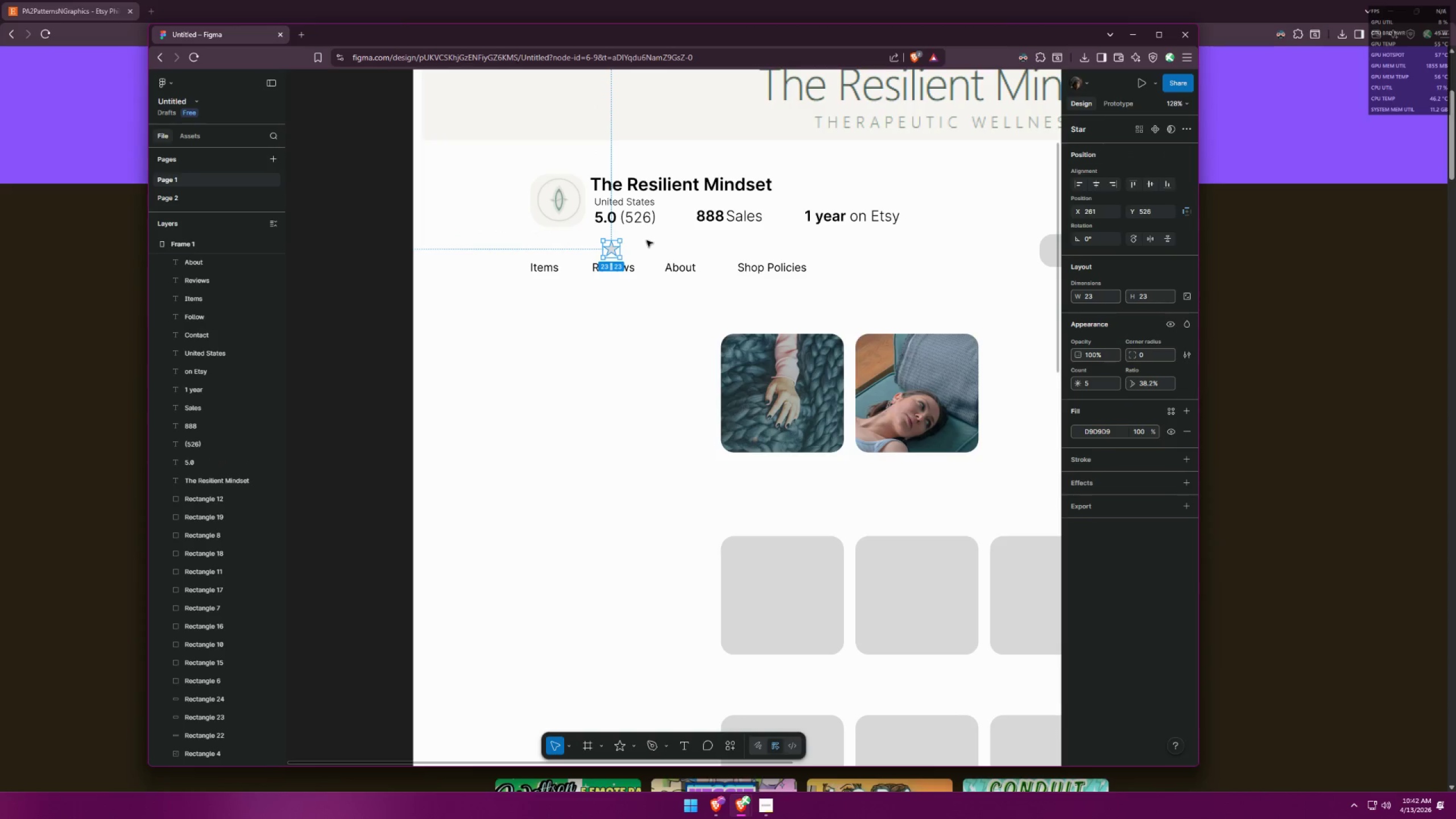 
left_click([647, 241])
 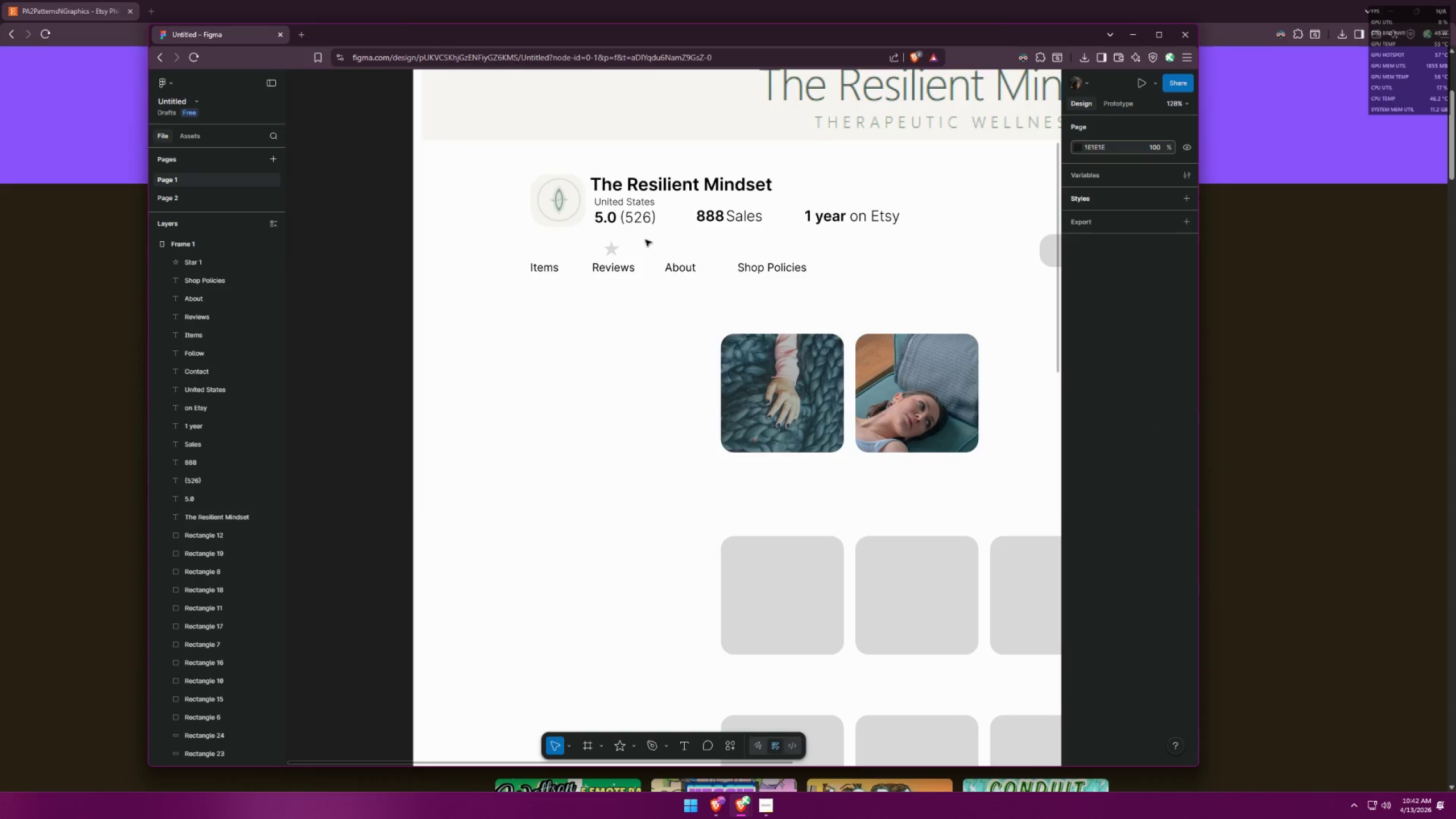 
key(Alt+AltLeft)
 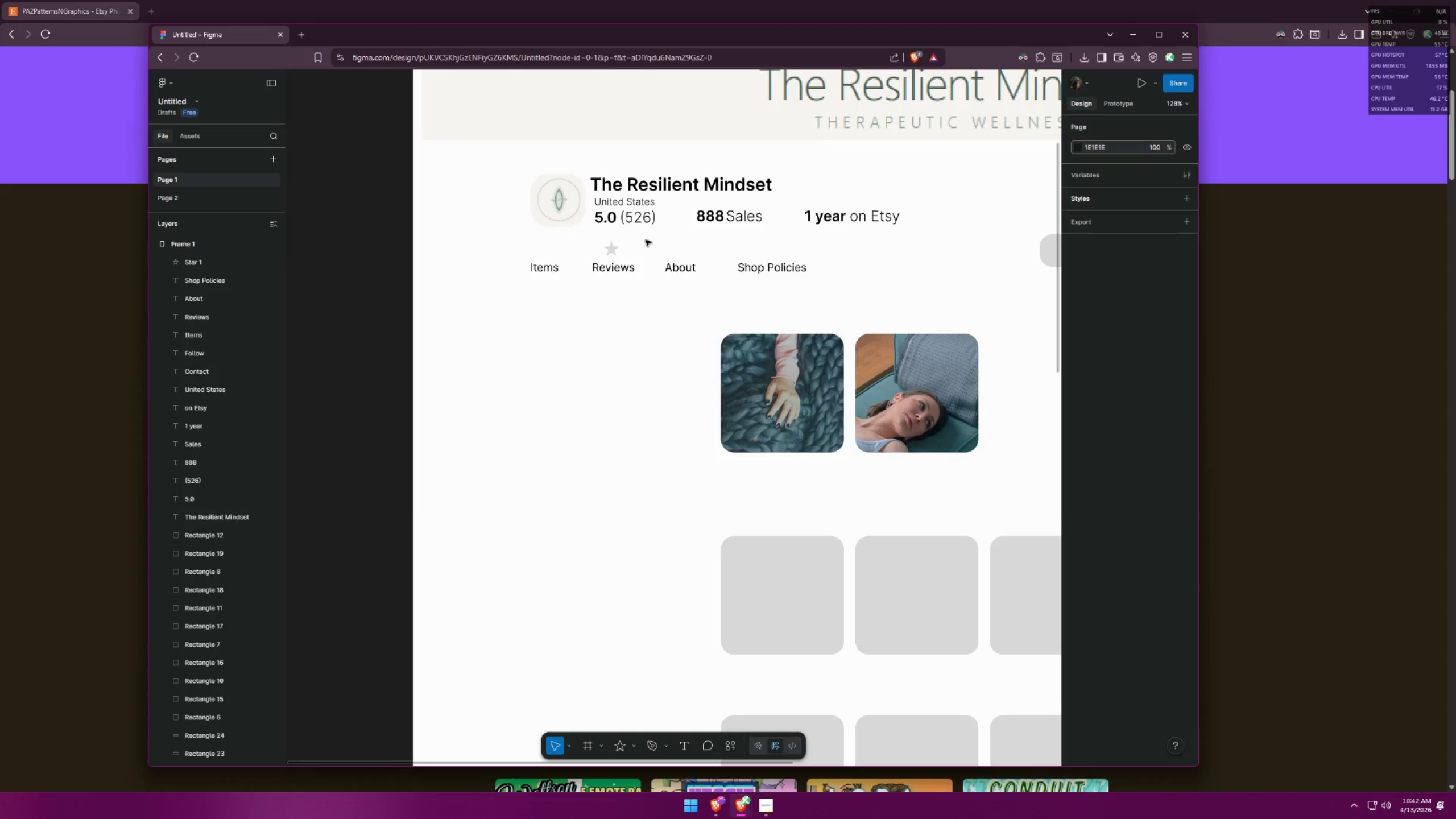 
key(Alt+Tab)
 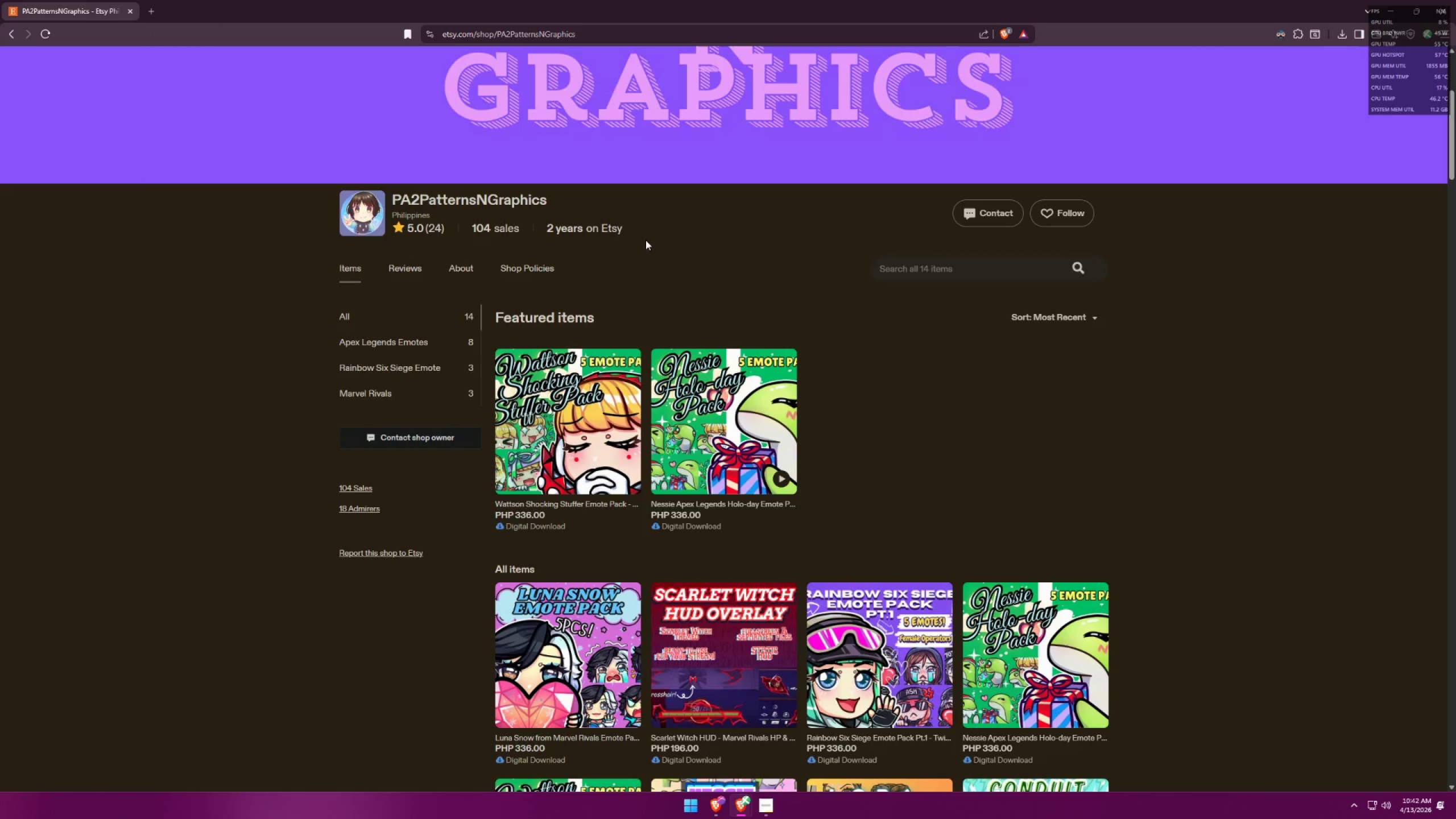 
key(Alt+AltLeft)
 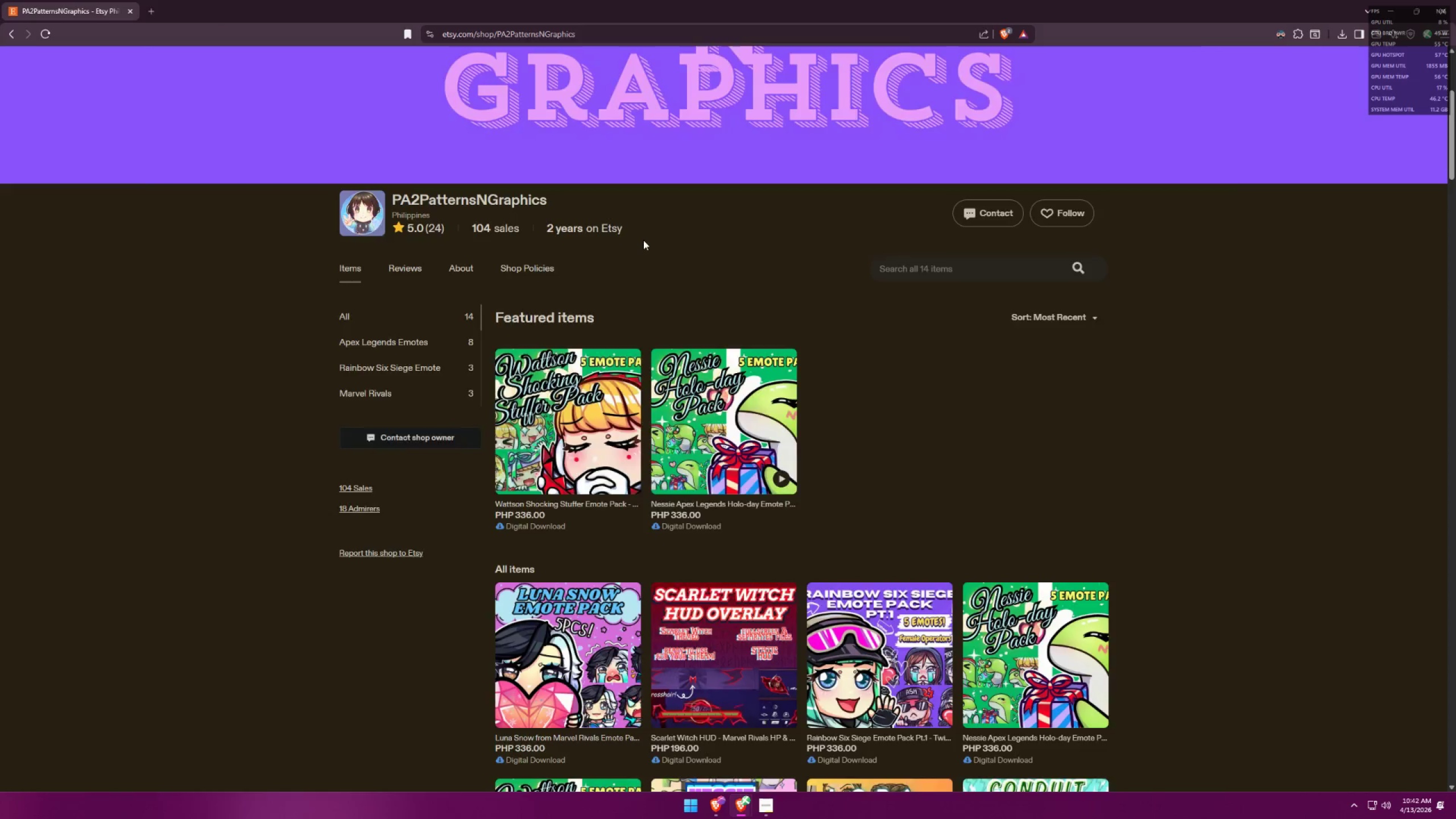 
key(Alt+Tab)
 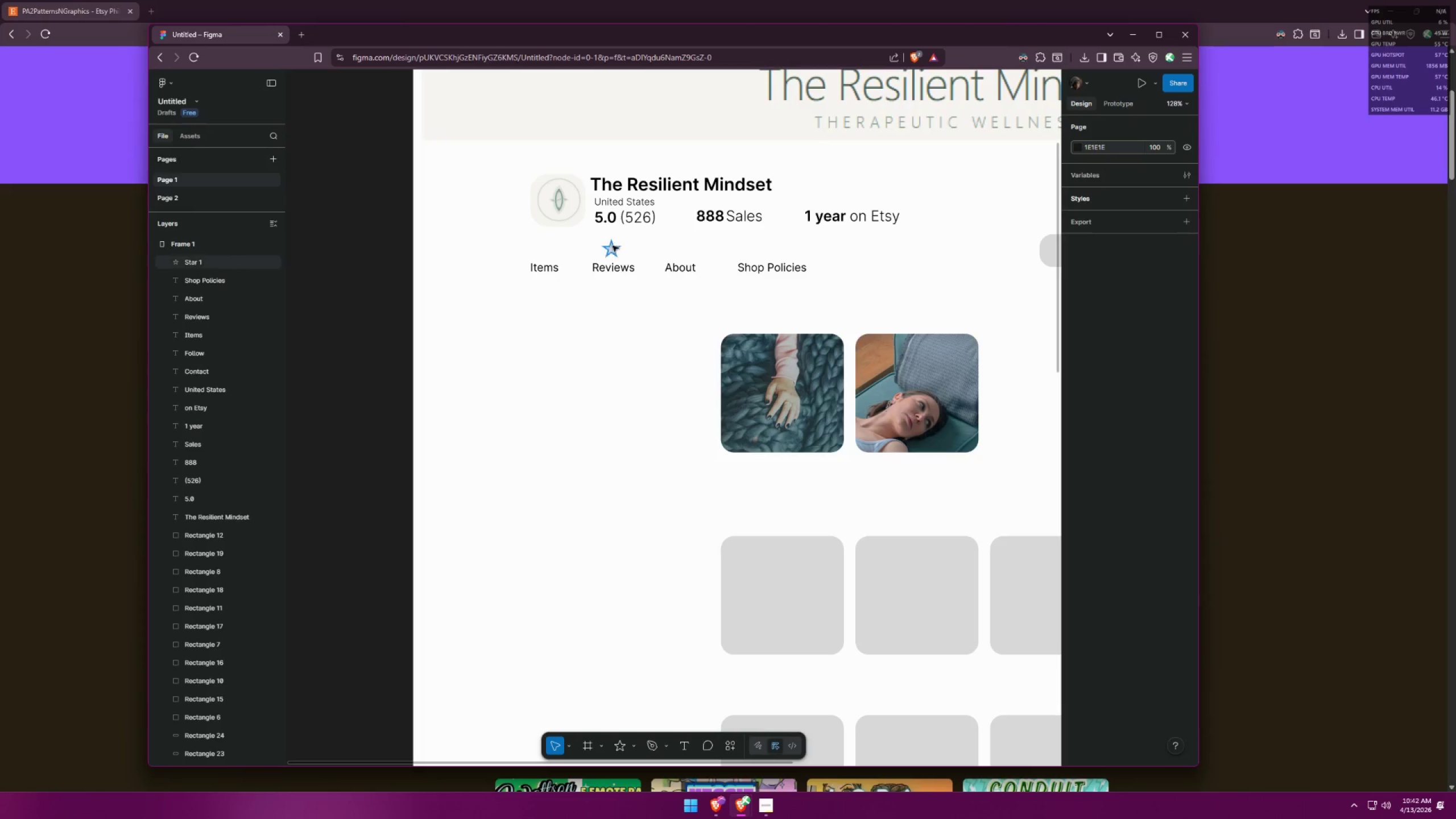 
left_click([609, 246])
 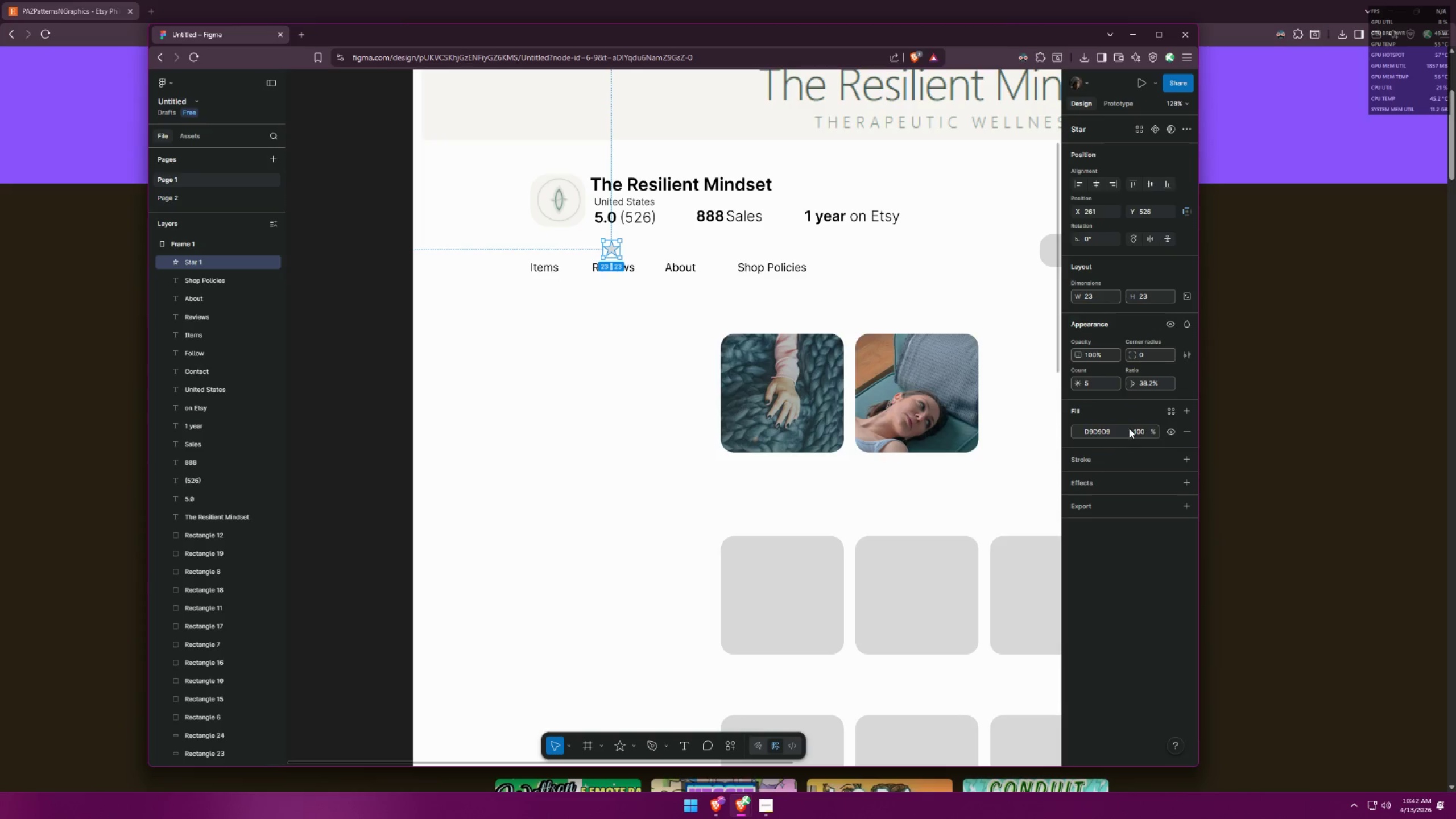 
left_click([1070, 410])
 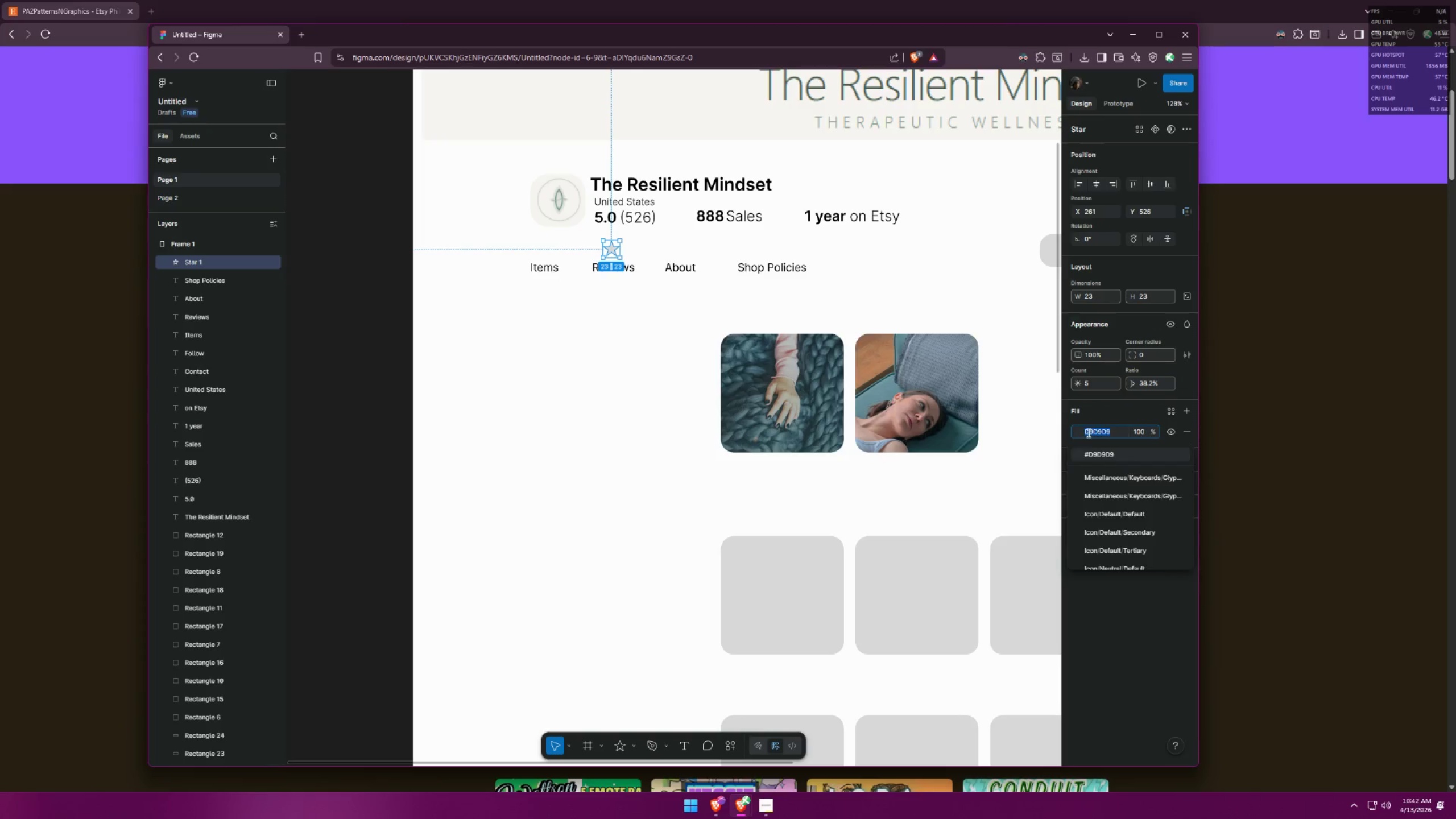 
triple_click([1076, 431])
 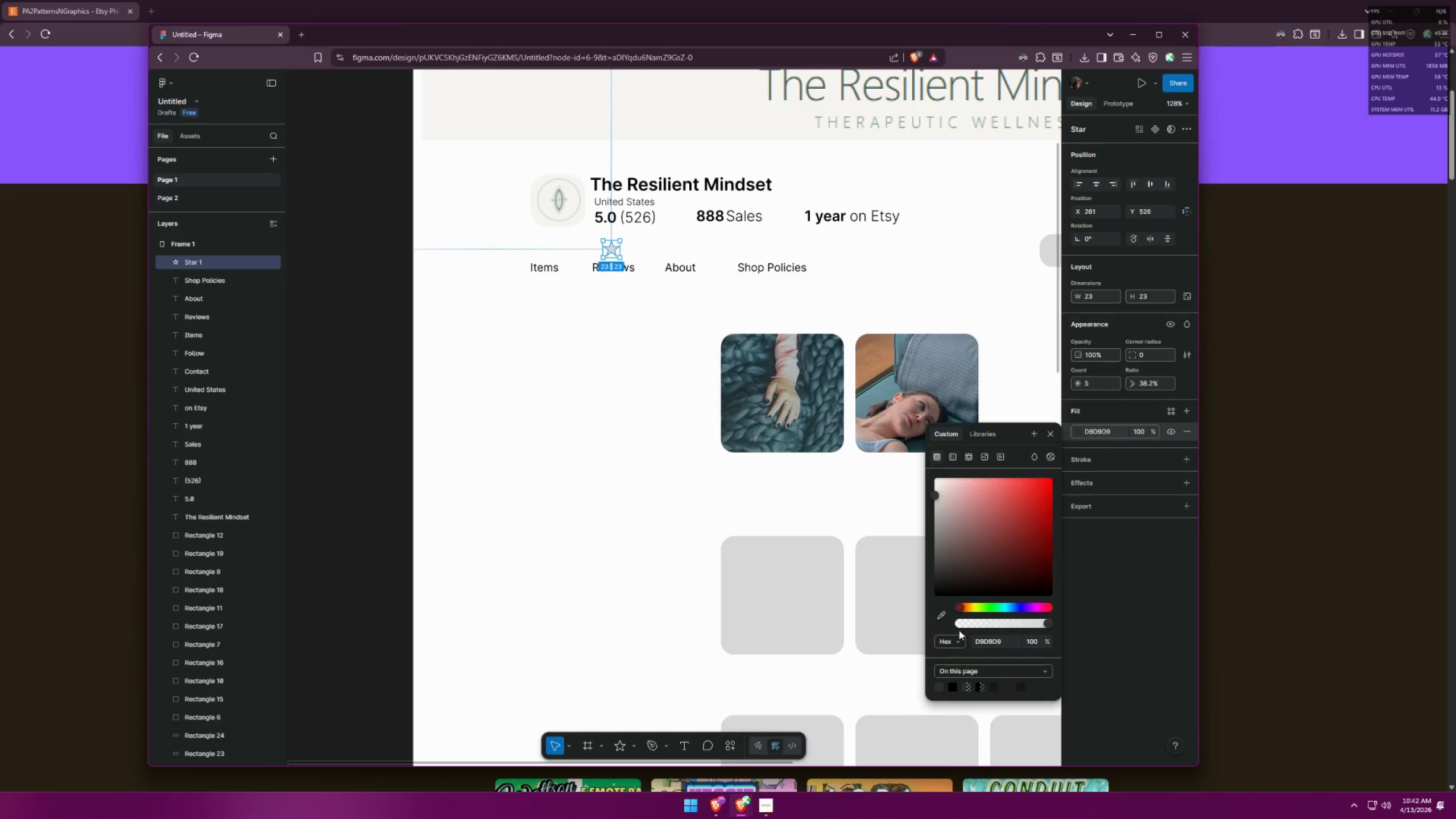 
left_click([978, 607])
 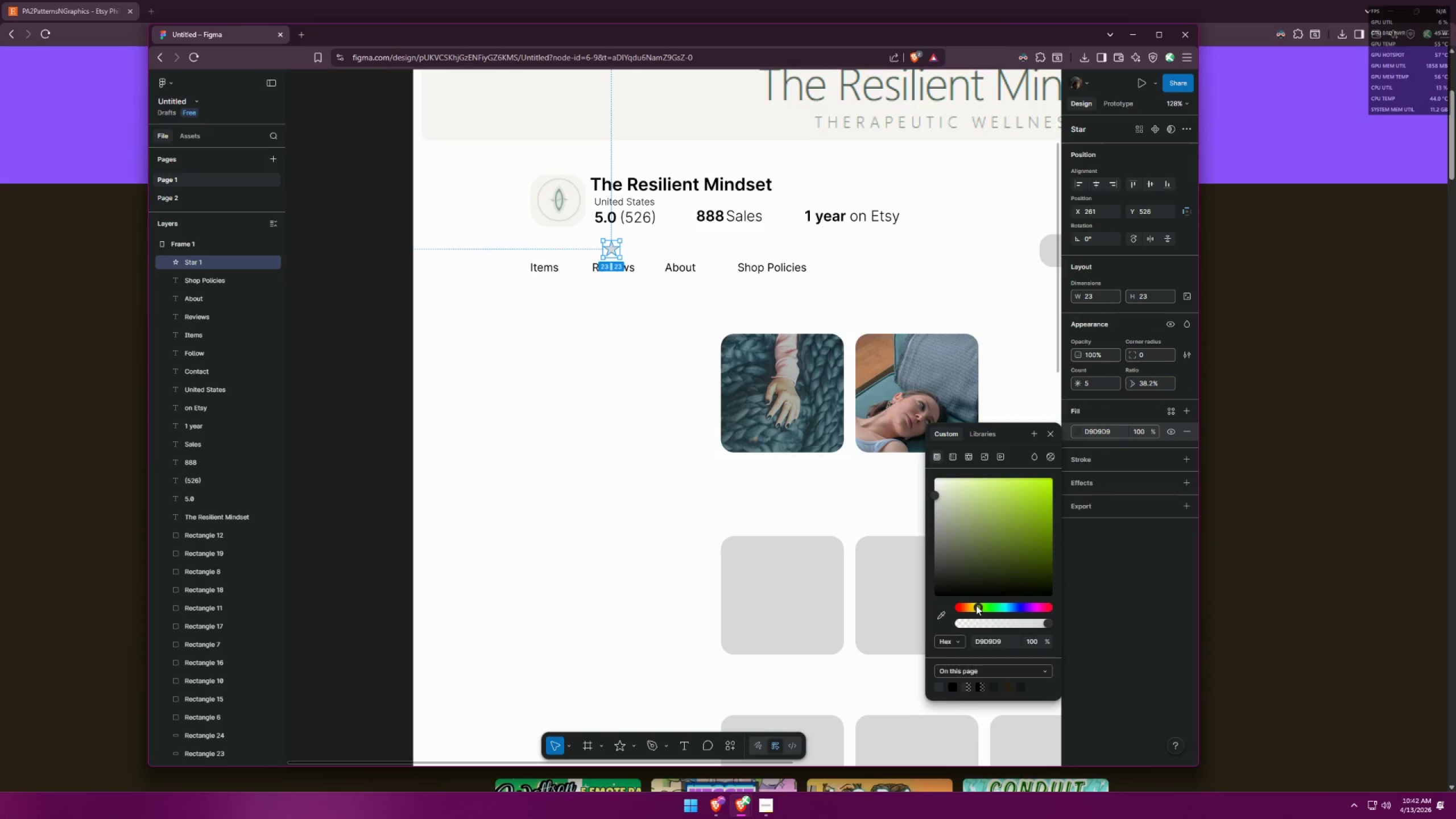 
left_click_drag(start_coordinate=[1002, 560], to_coordinate=[1039, 493])
 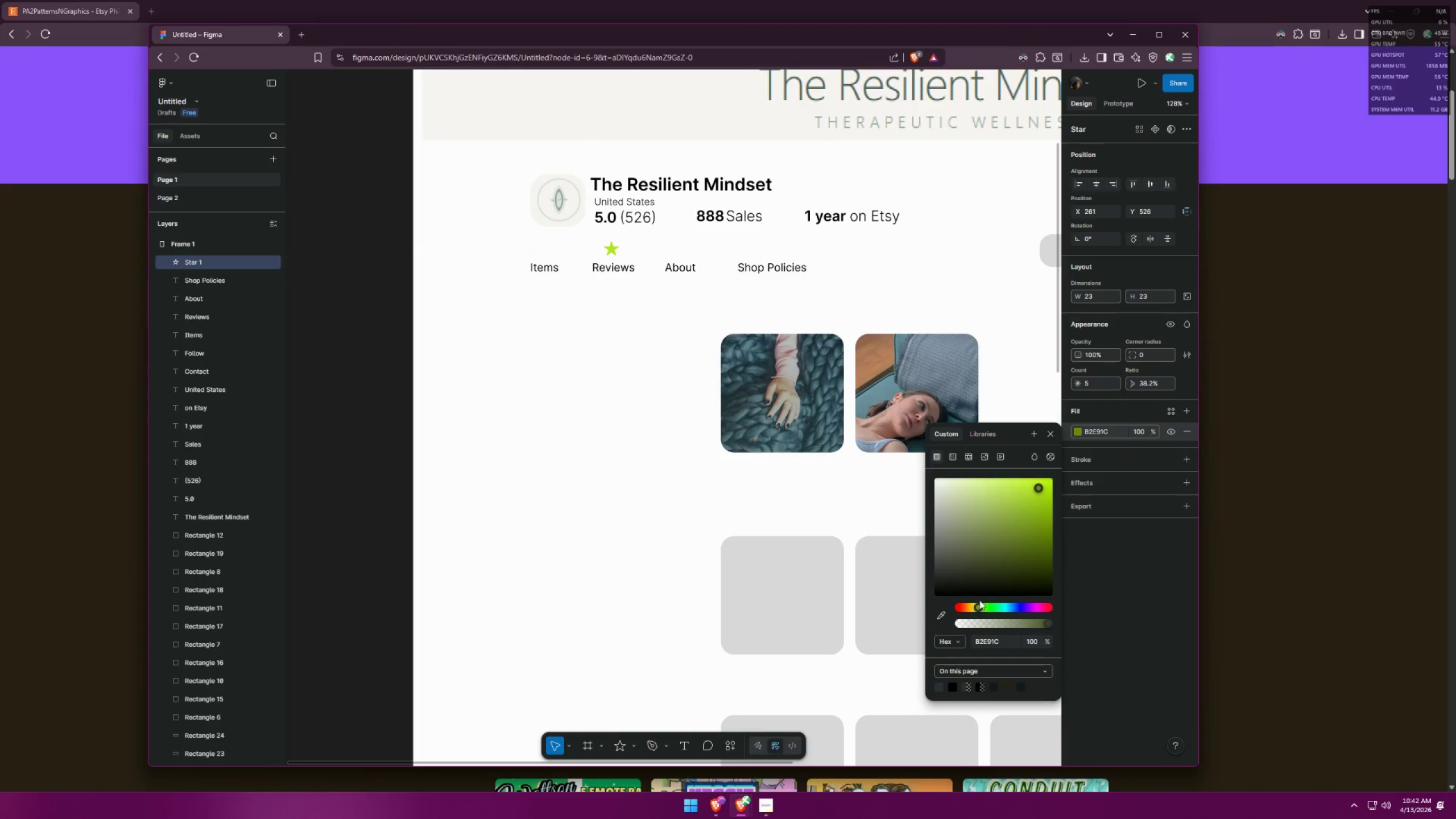 
left_click([973, 607])
 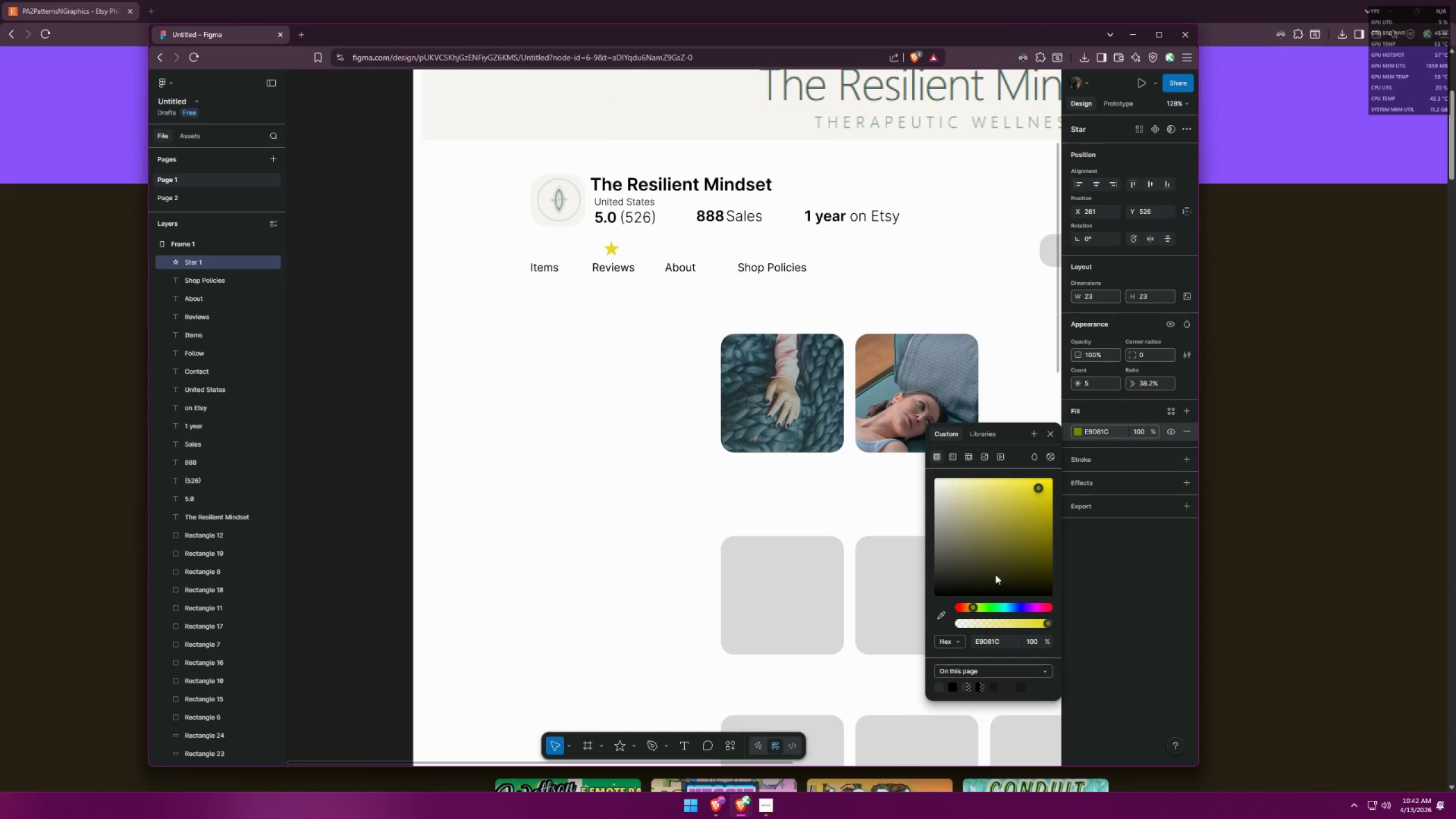 
left_click_drag(start_coordinate=[1012, 533], to_coordinate=[1058, 469])
 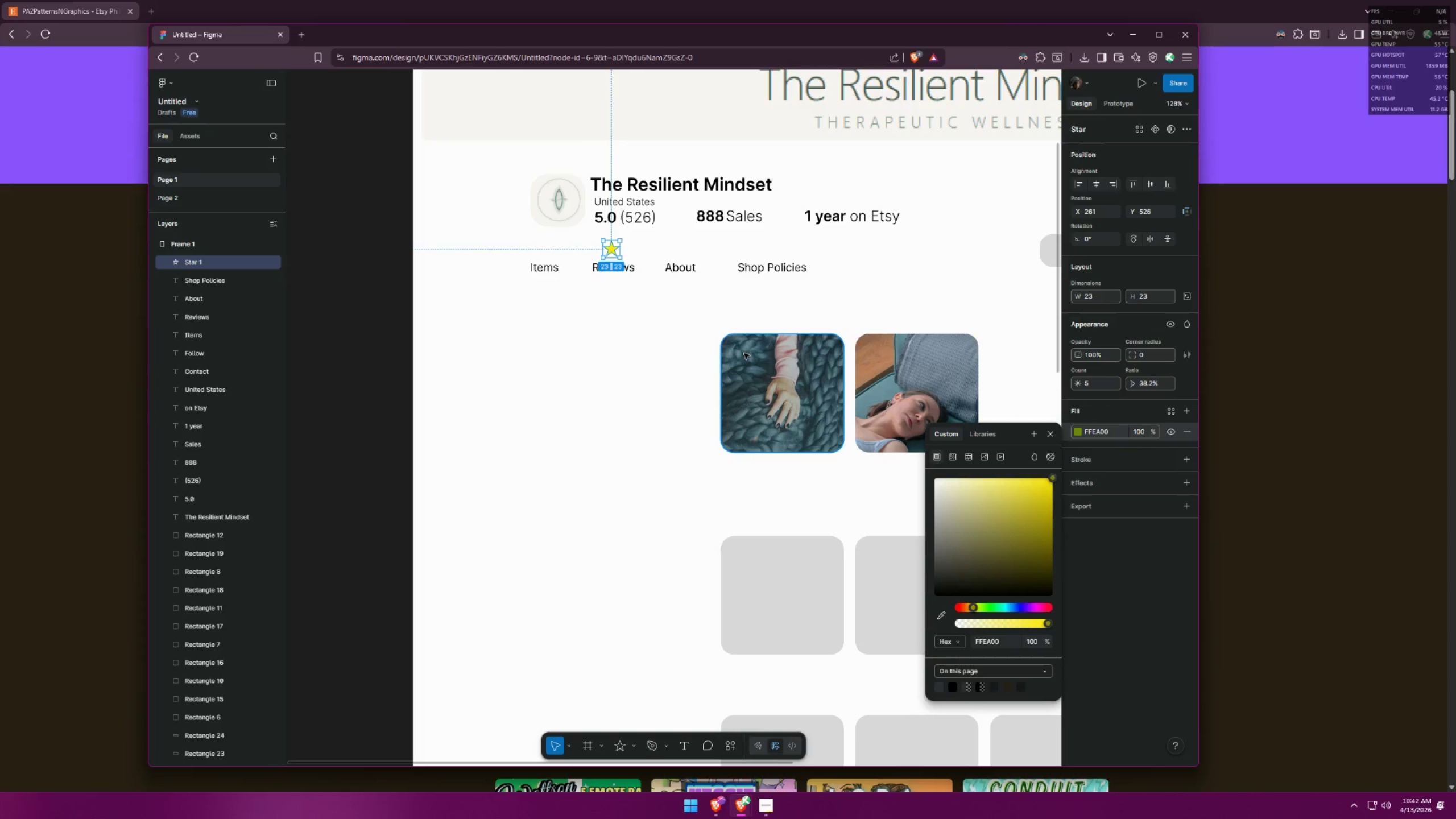 
key(Alt+AltLeft)
 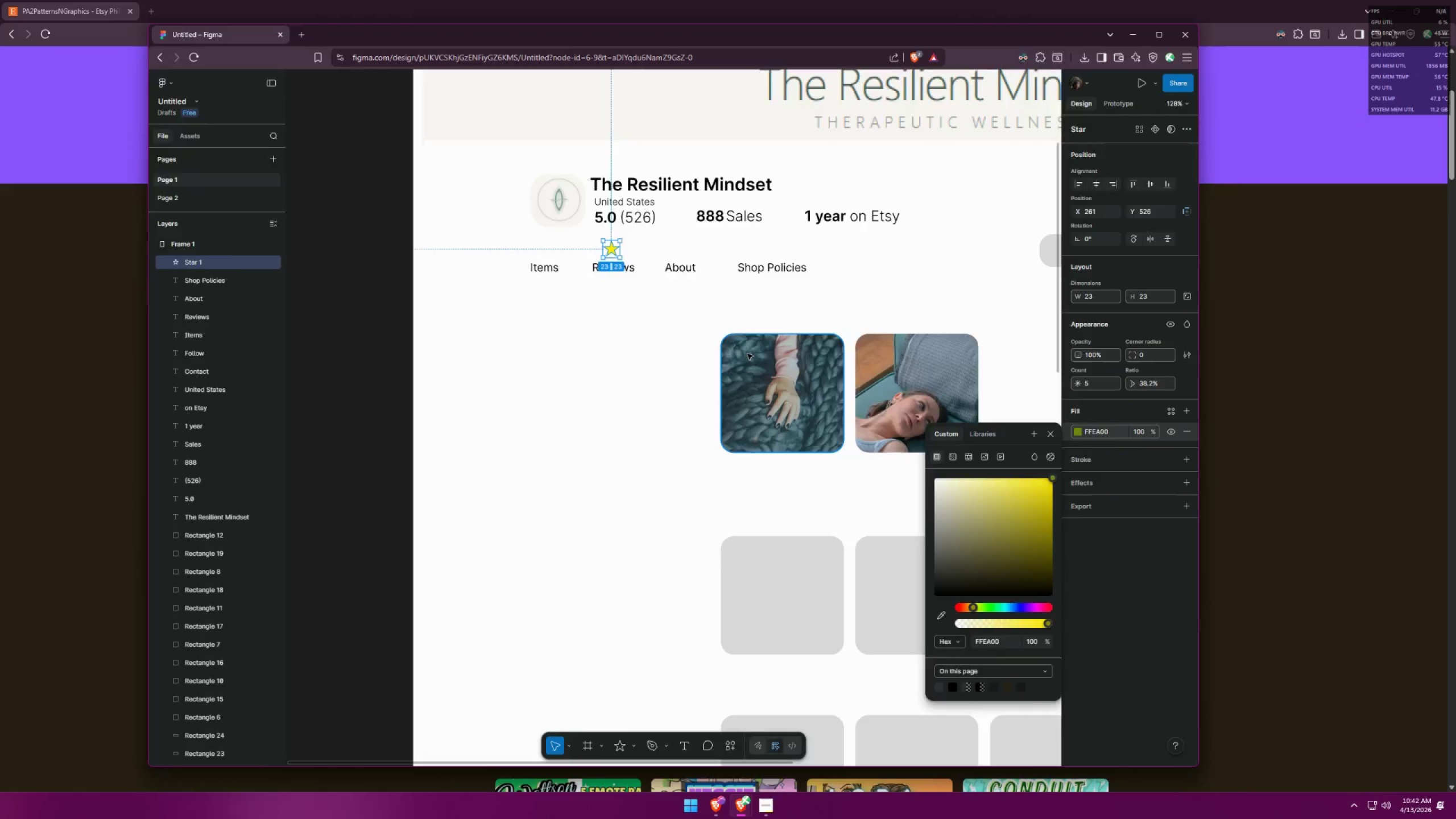 
key(Alt+Tab)
 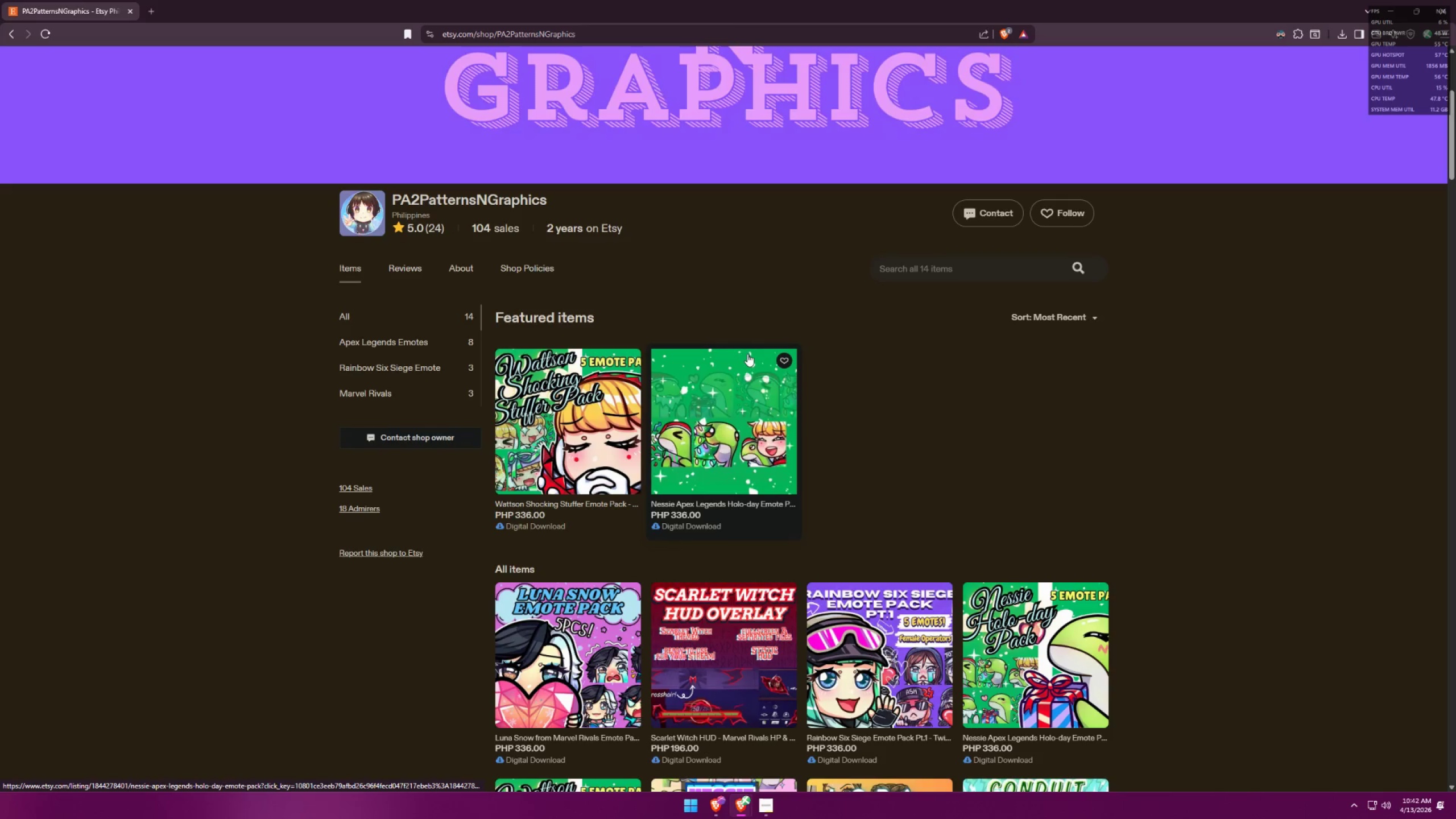 
key(Alt+AltLeft)
 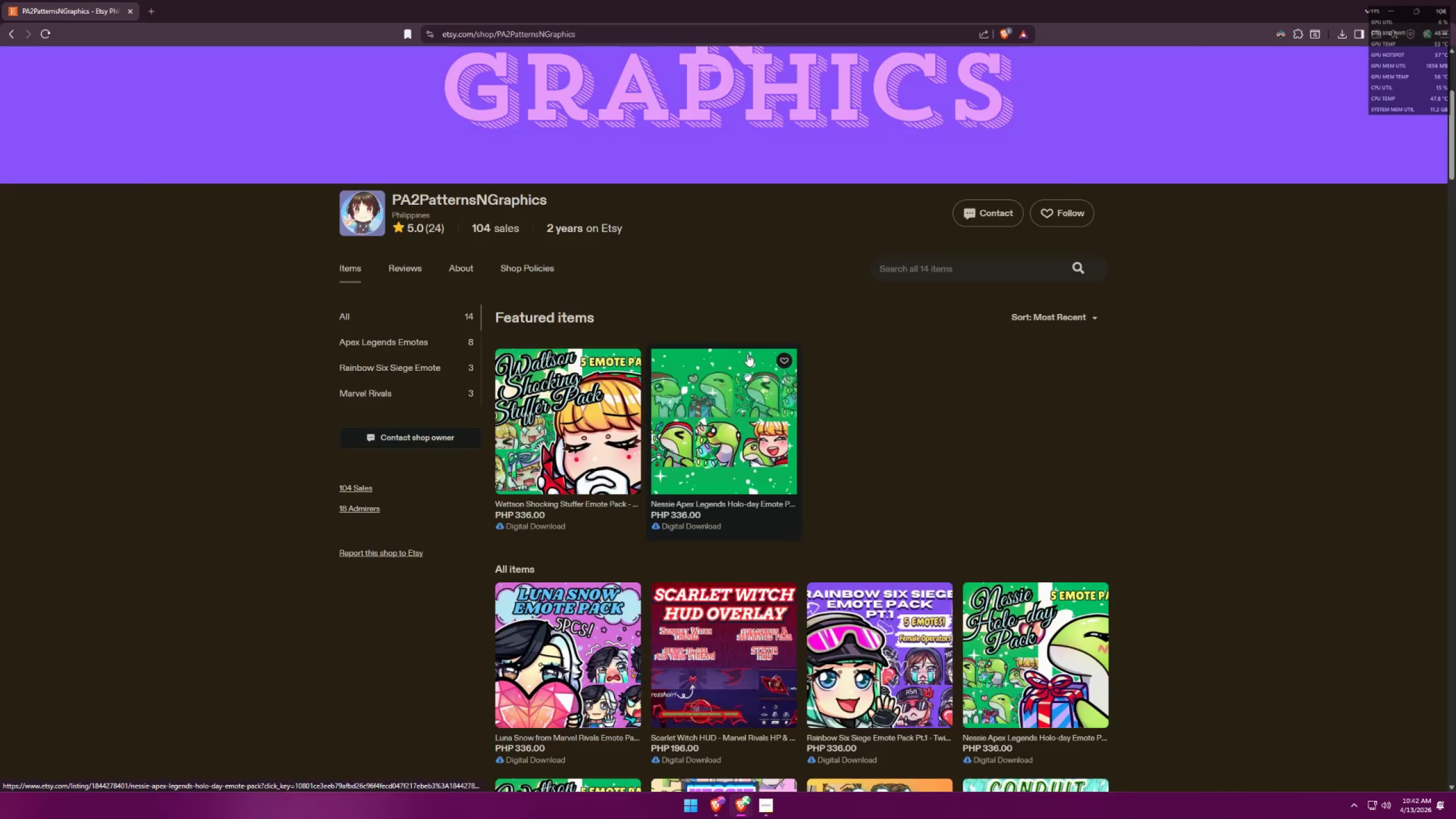 
key(Alt+Tab)
 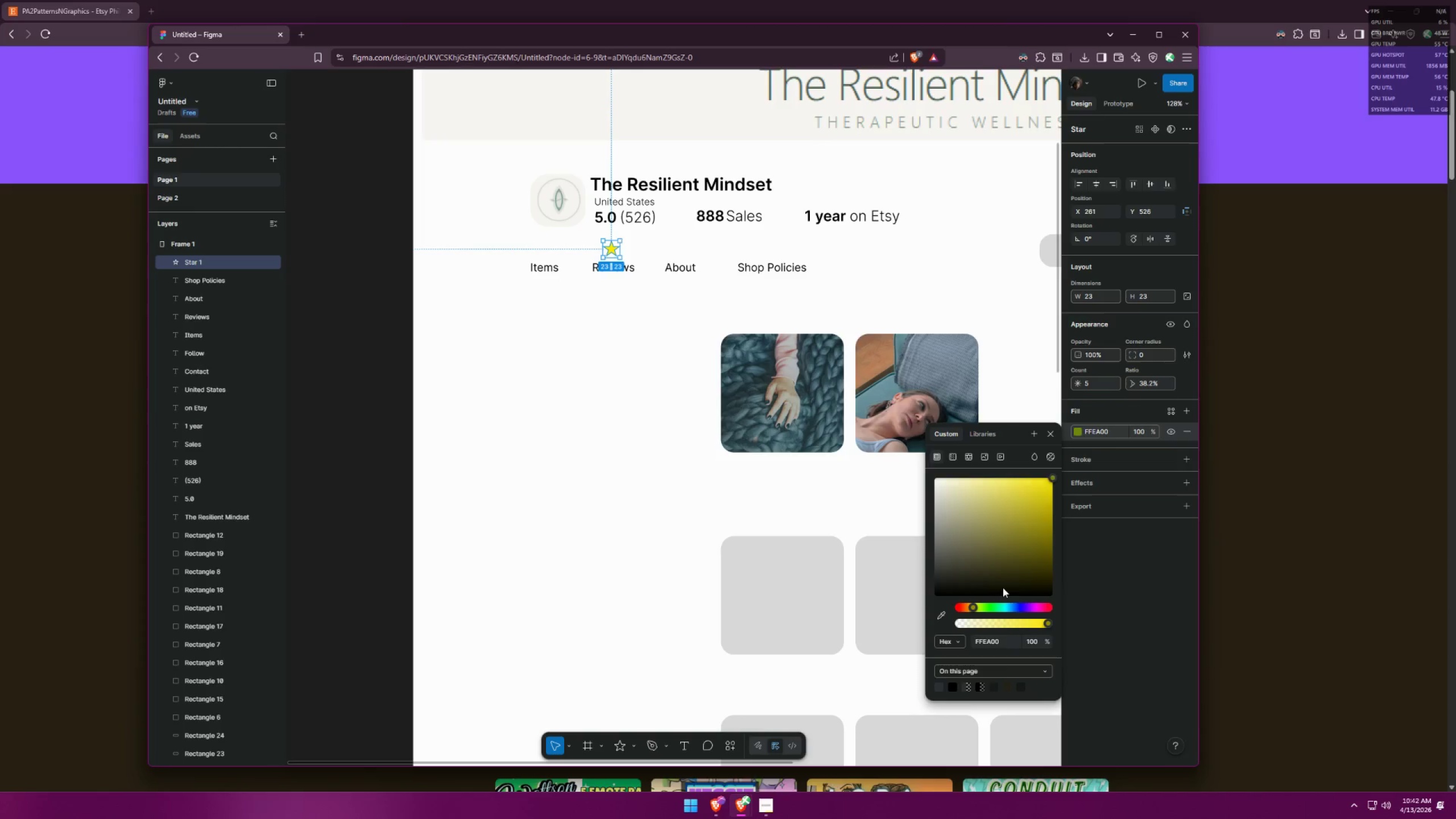 
key(Alt+AltLeft)
 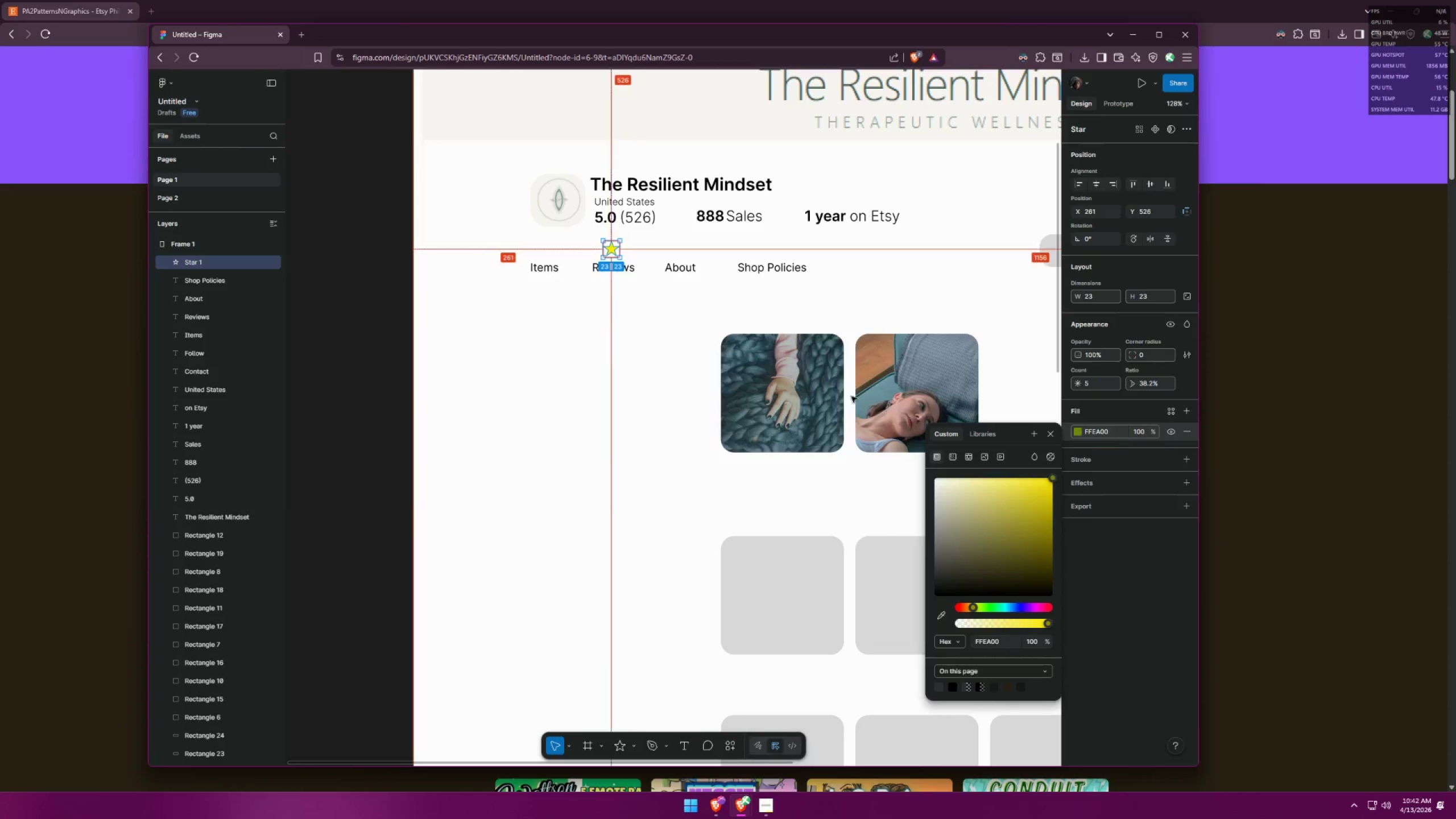 
key(Alt+Tab)
 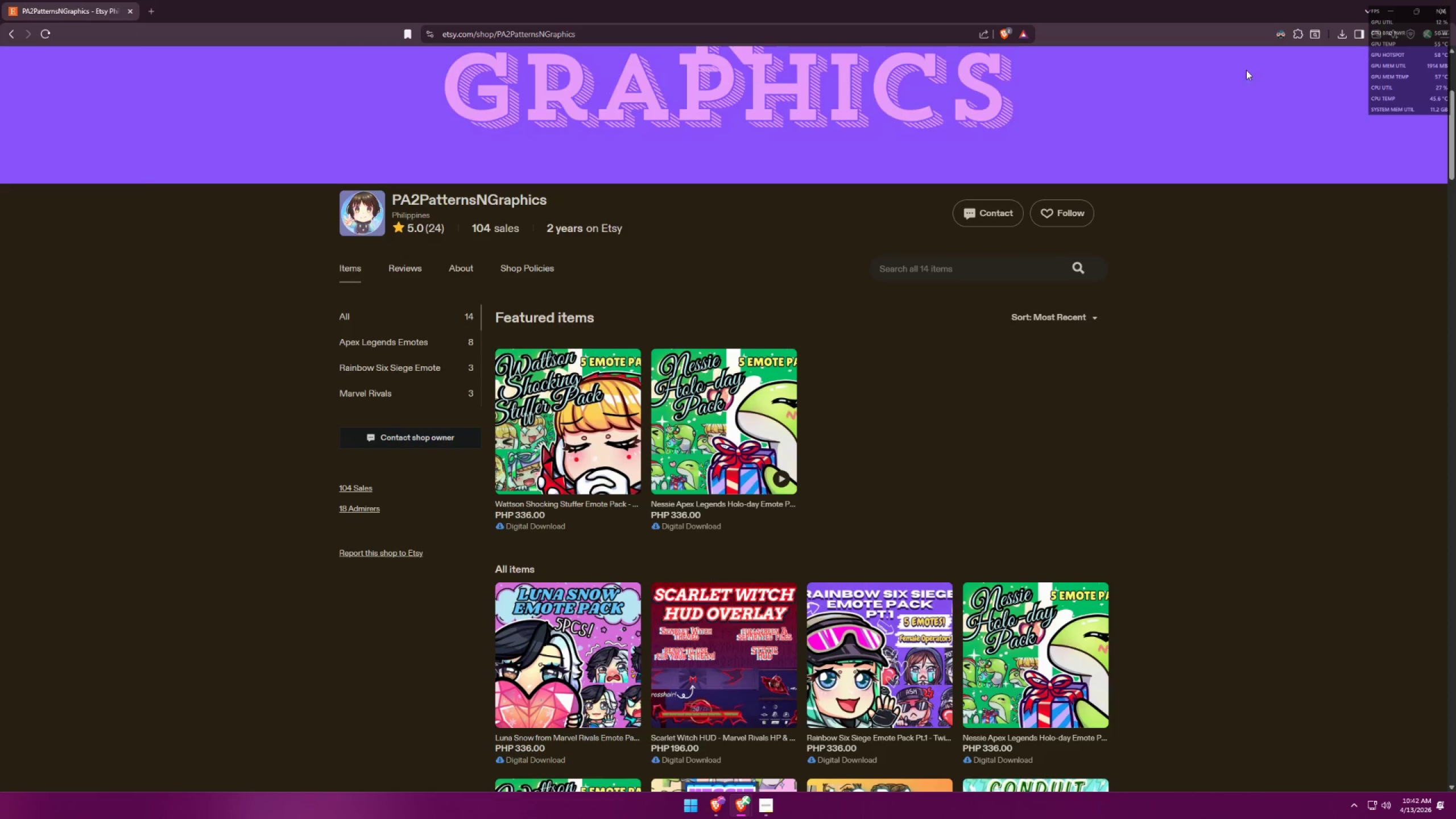 
double_click([1281, 35])
 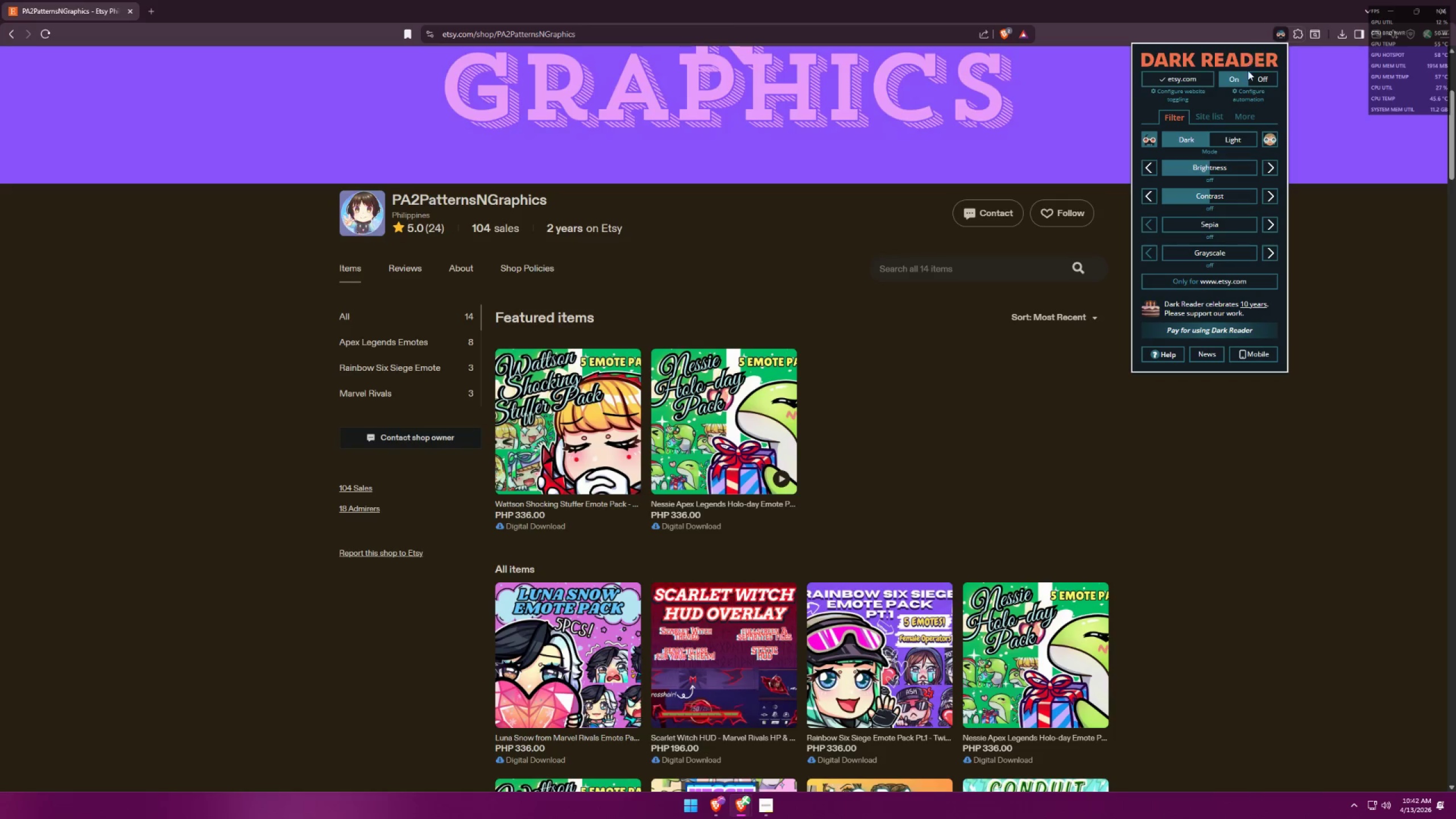 
left_click([1269, 80])
 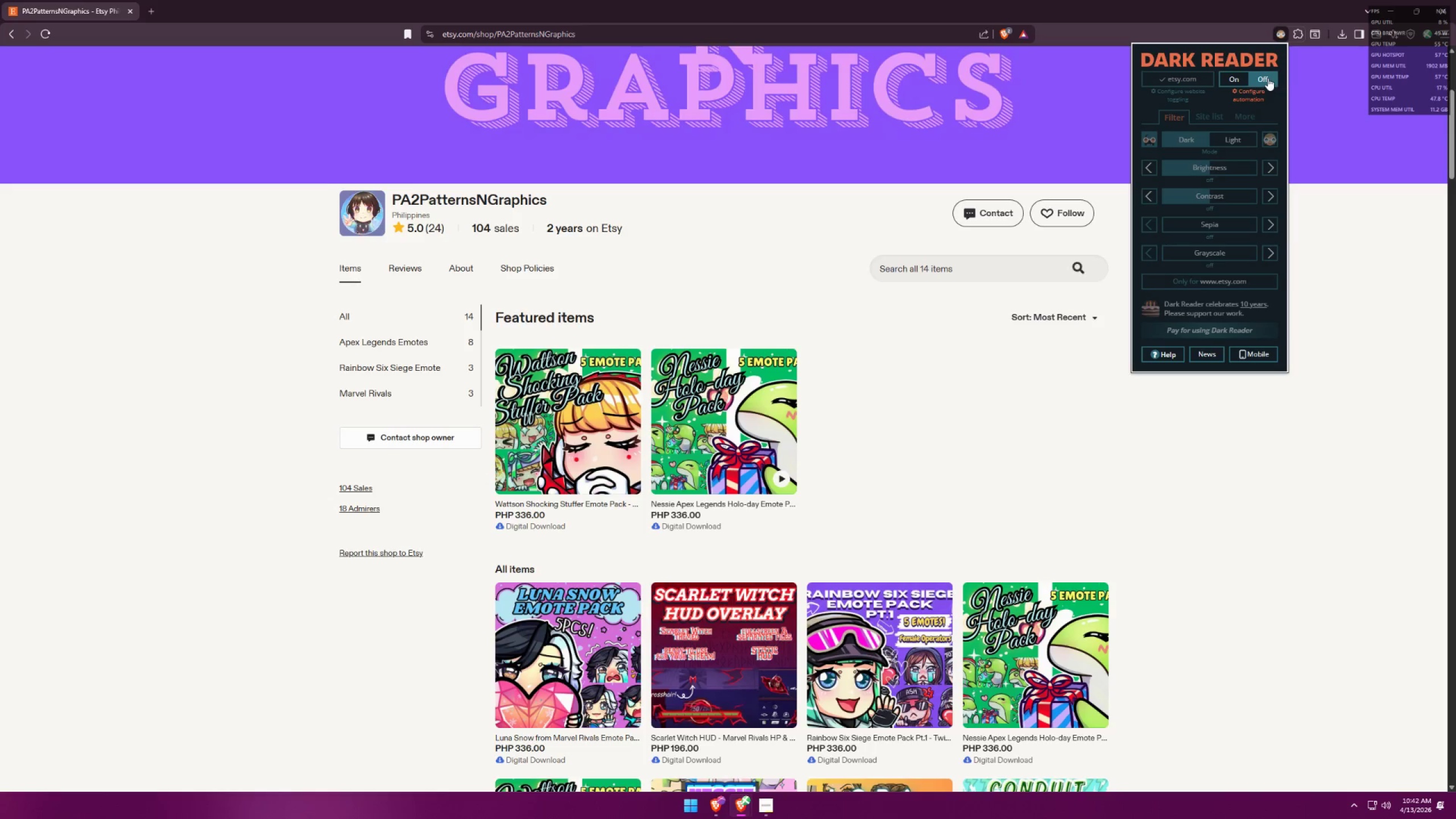 
key(Alt+AltLeft)
 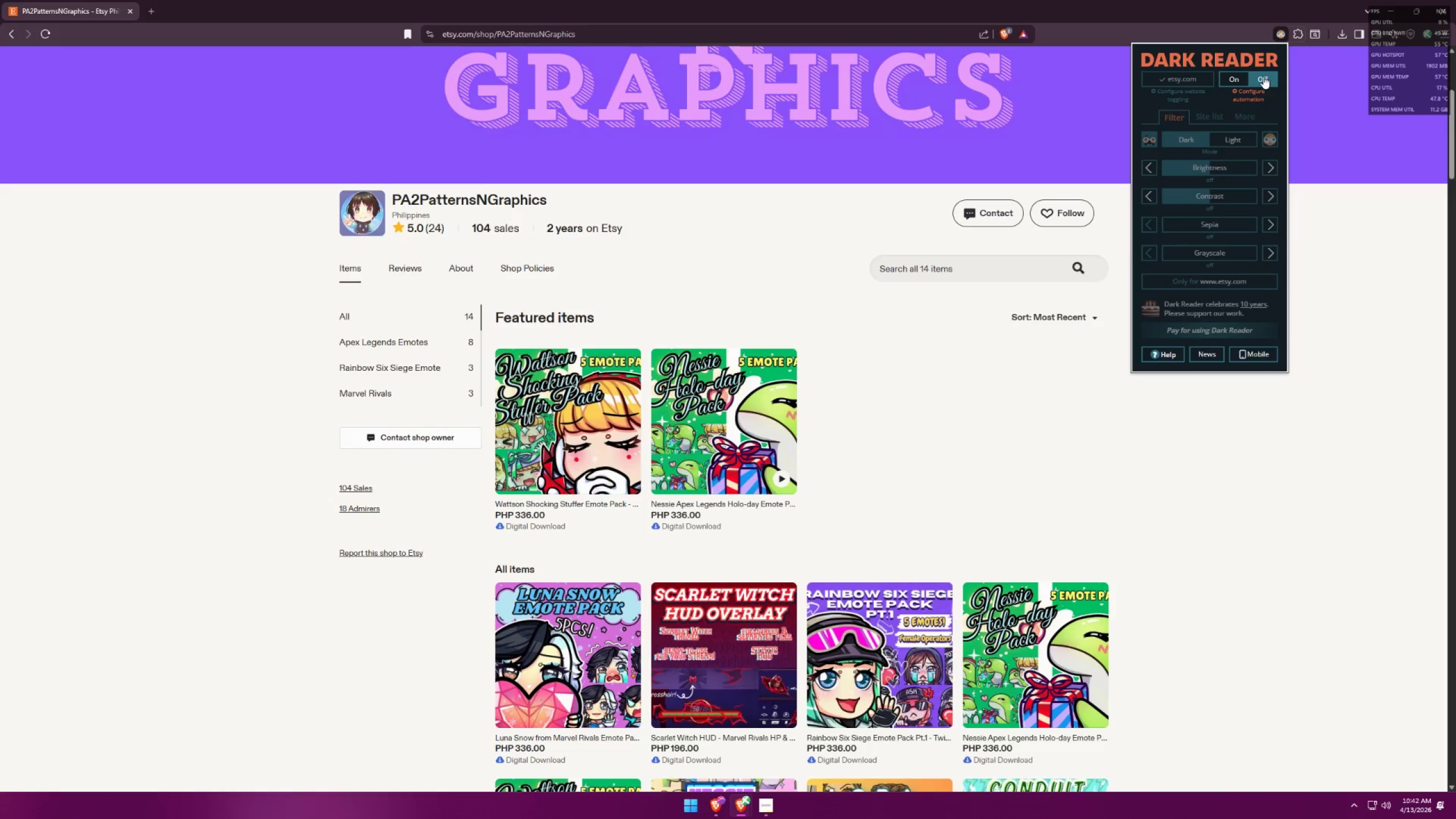 
key(Alt+Tab)
 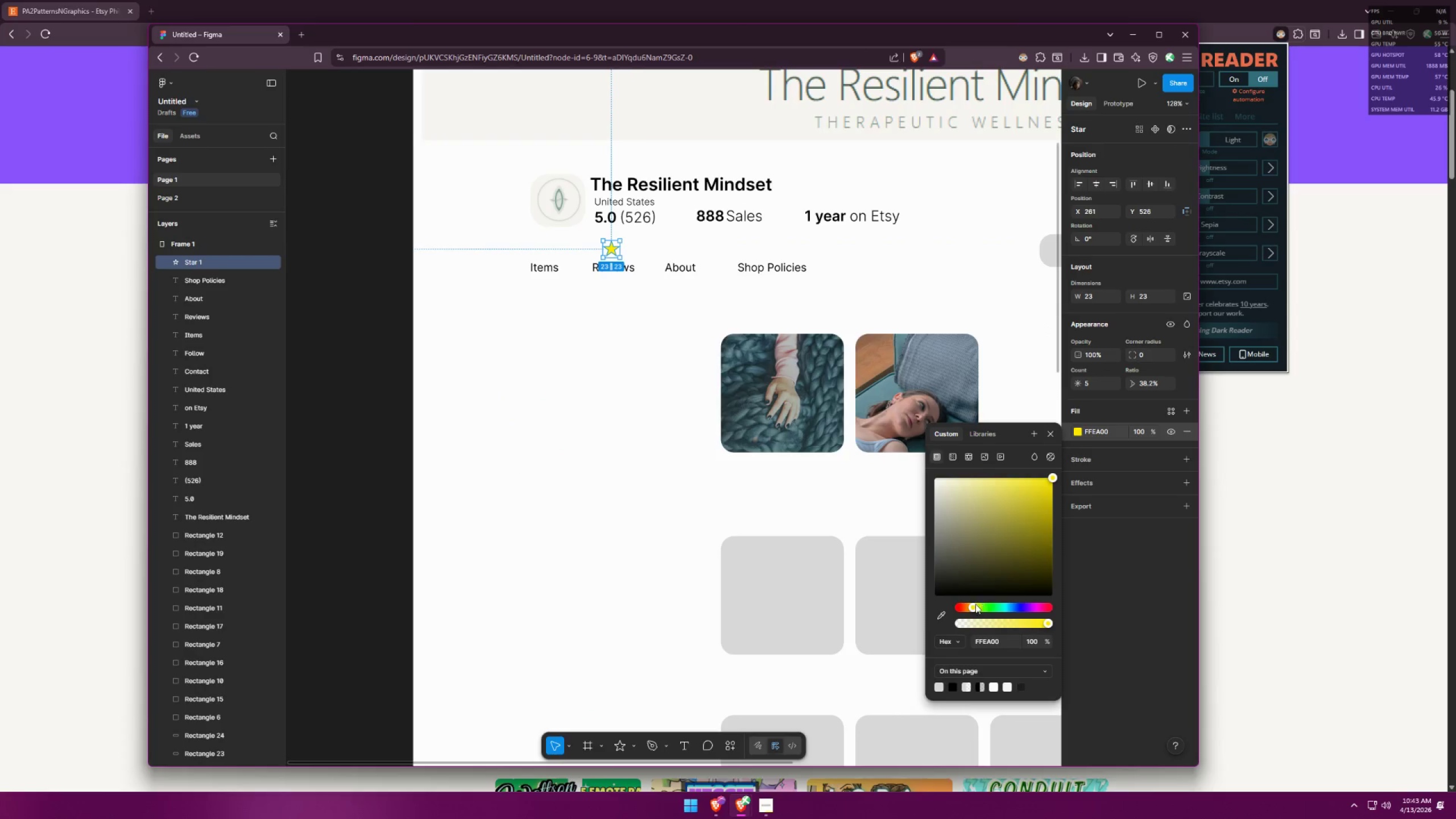 
double_click([969, 605])
 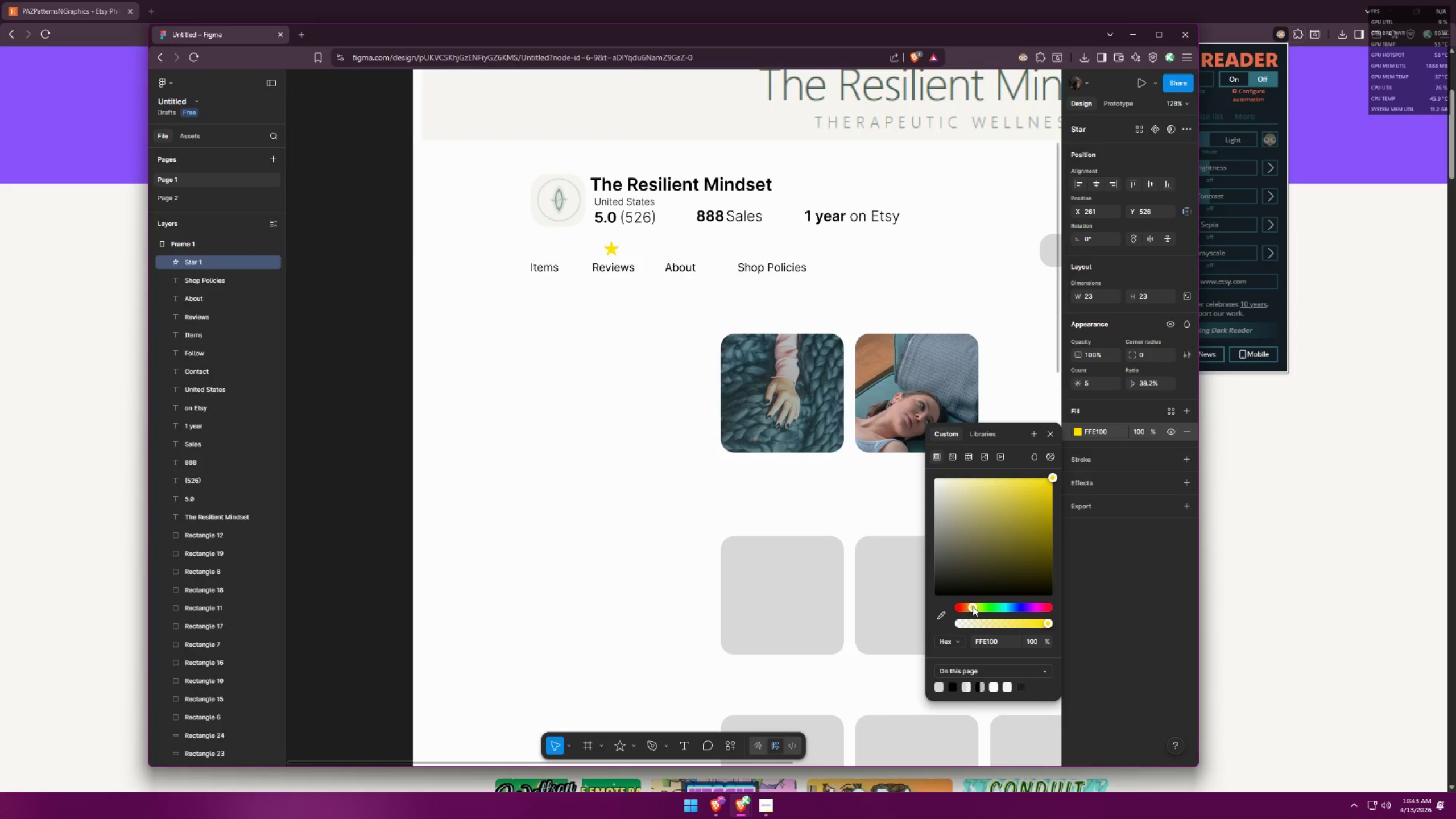 
triple_click([967, 606])
 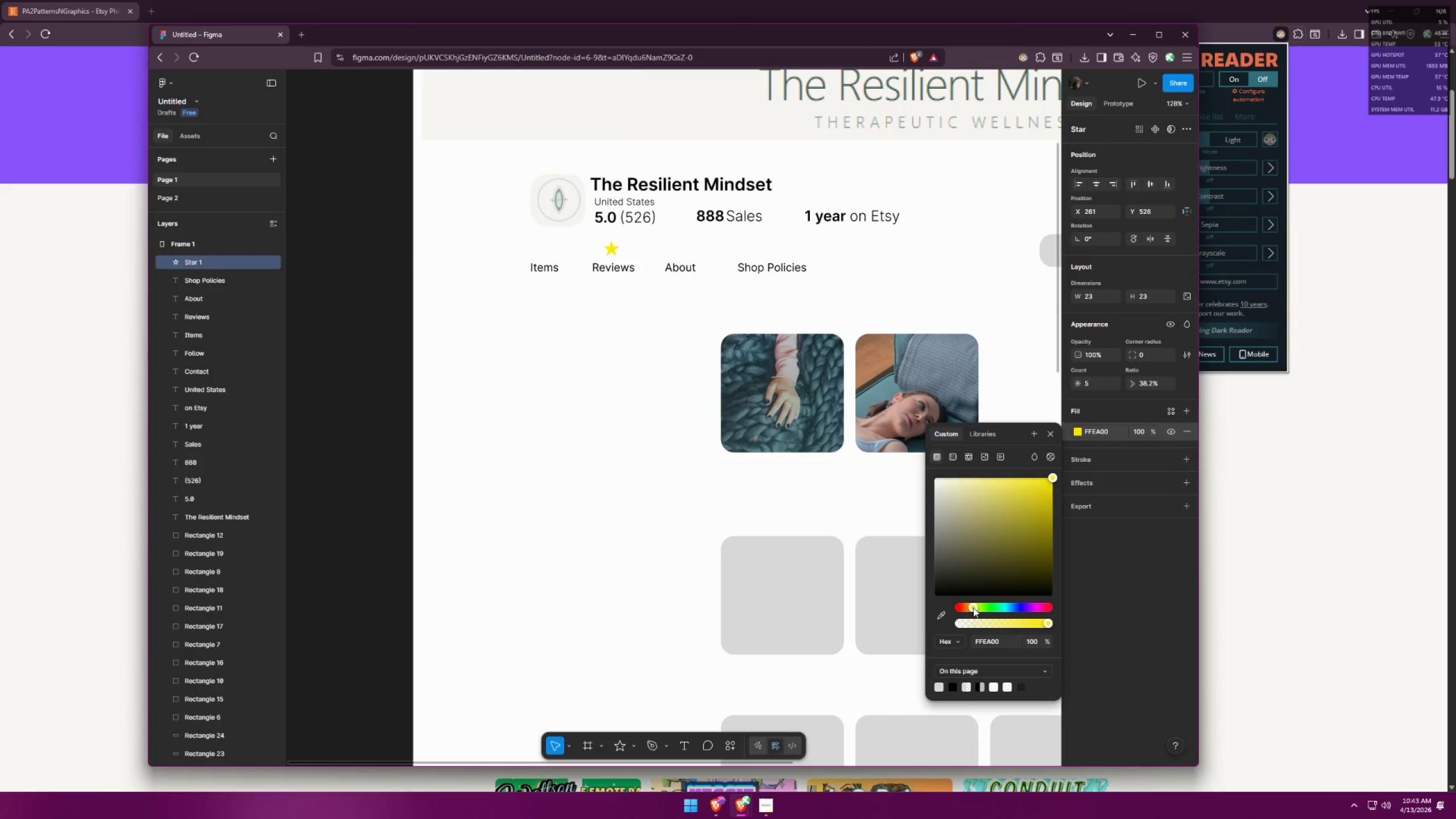 
left_click_drag(start_coordinate=[966, 607], to_coordinate=[970, 609])
 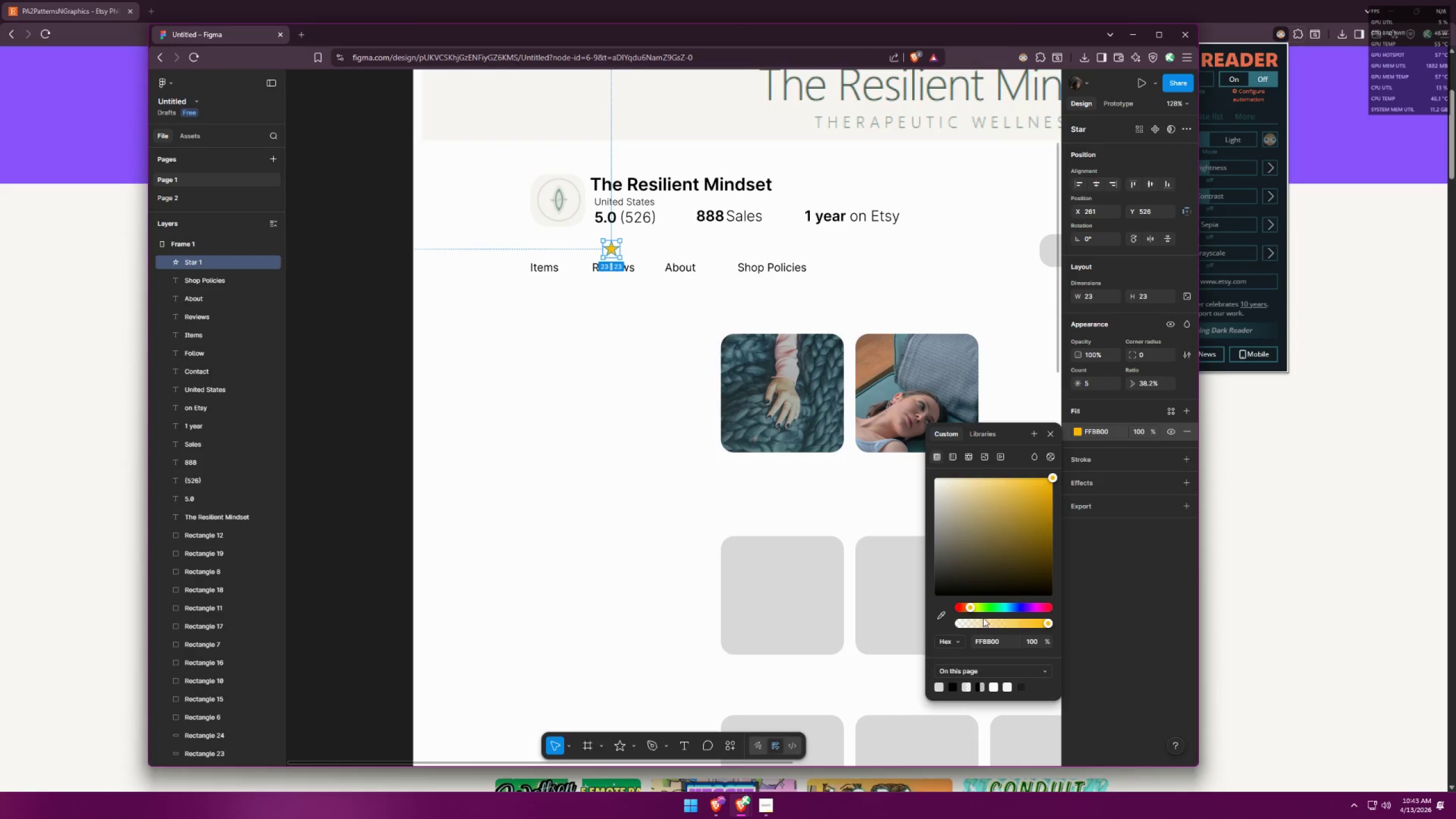 
left_click_drag(start_coordinate=[970, 602], to_coordinate=[972, 606])
 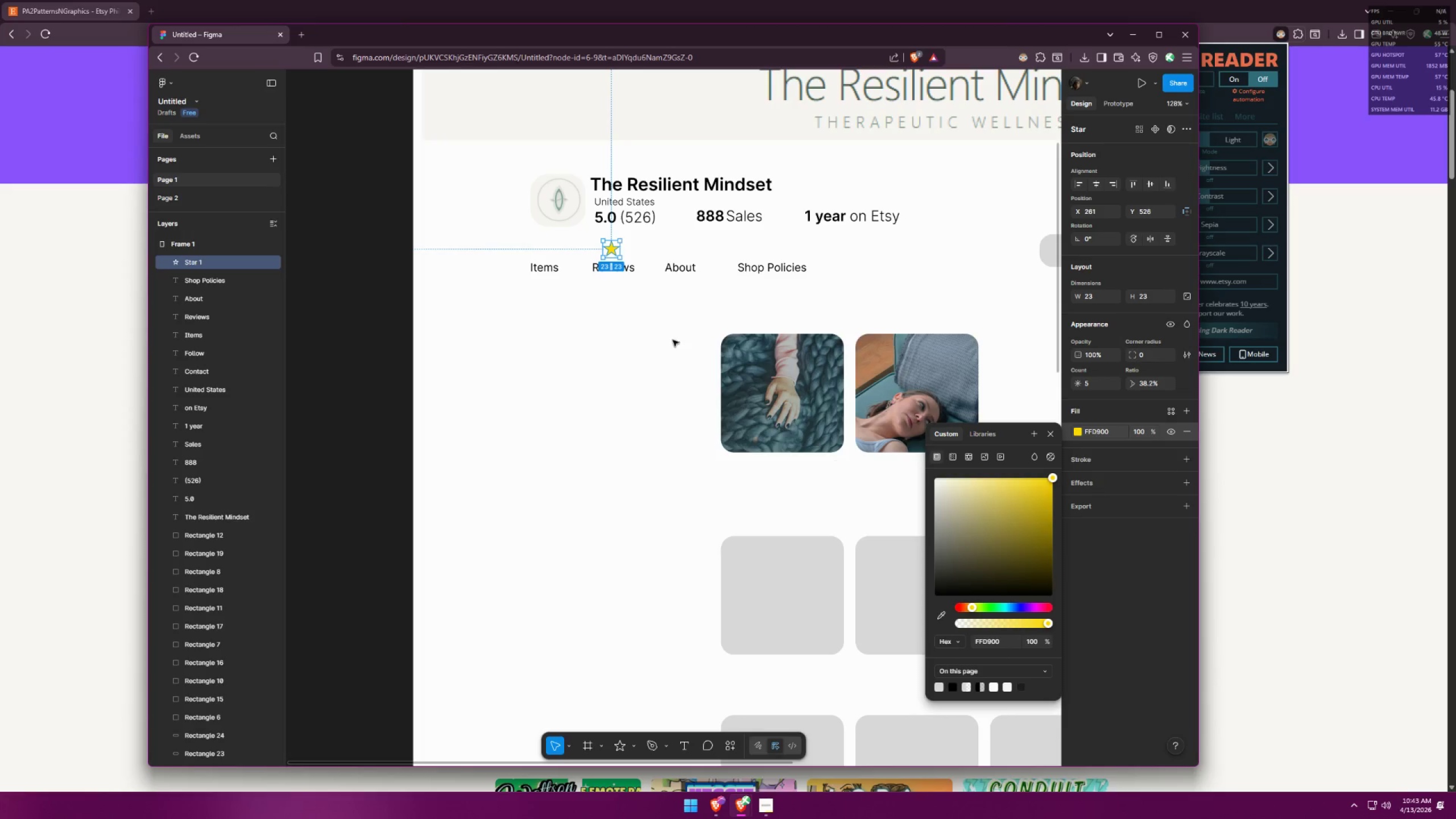 
left_click([615, 297])
 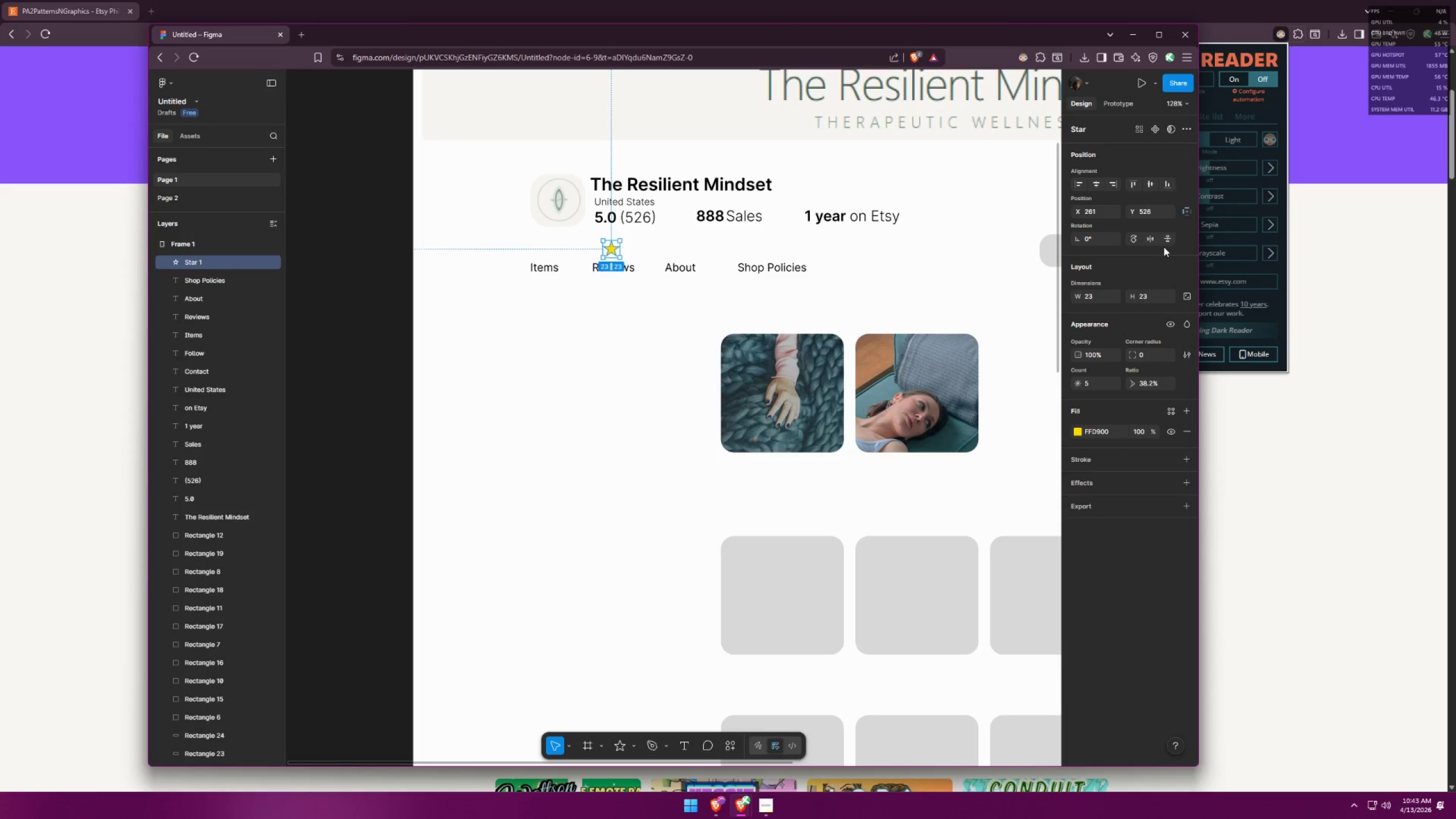 
key(Alt+AltLeft)
 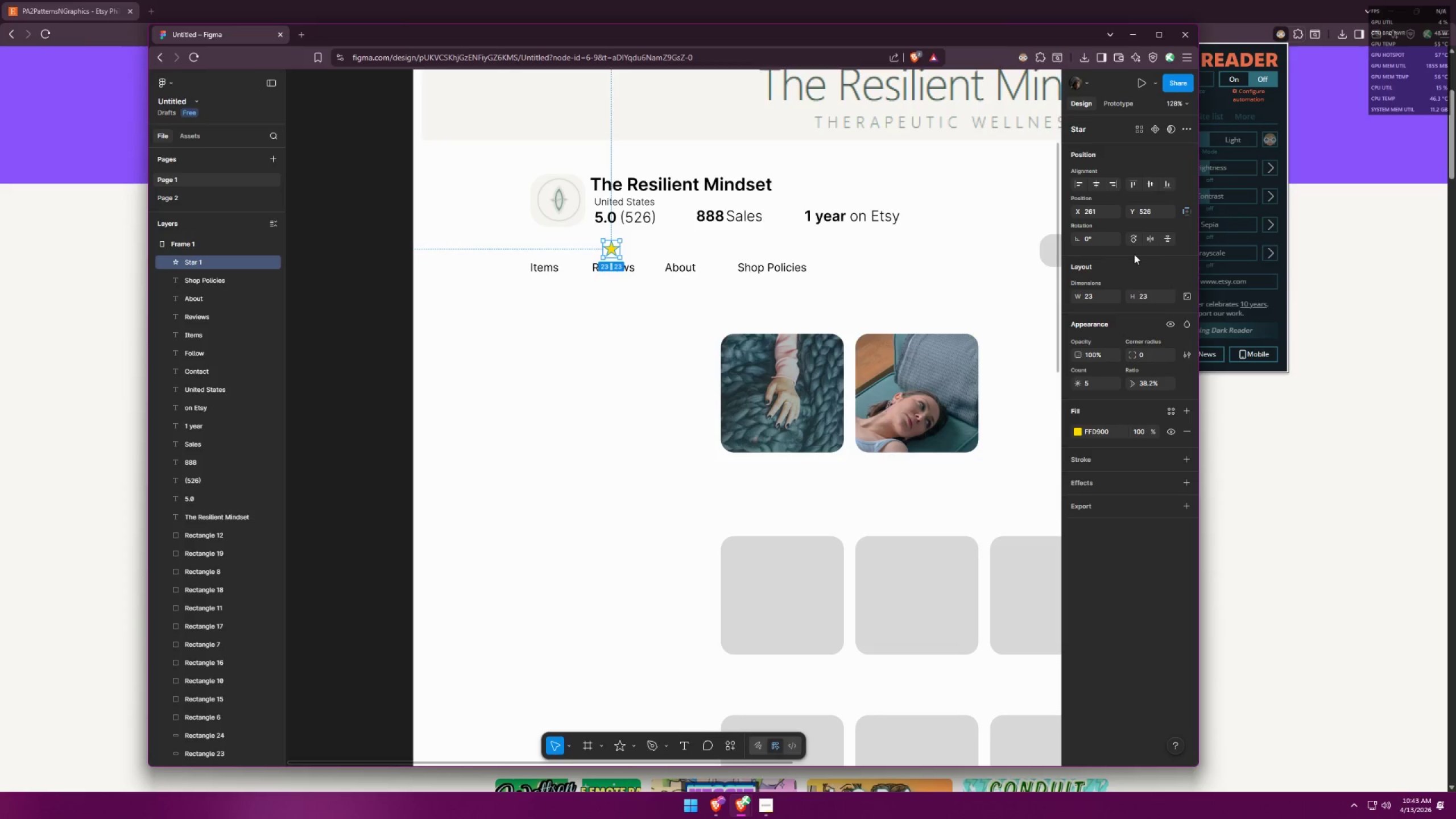 
key(Alt+Tab)
 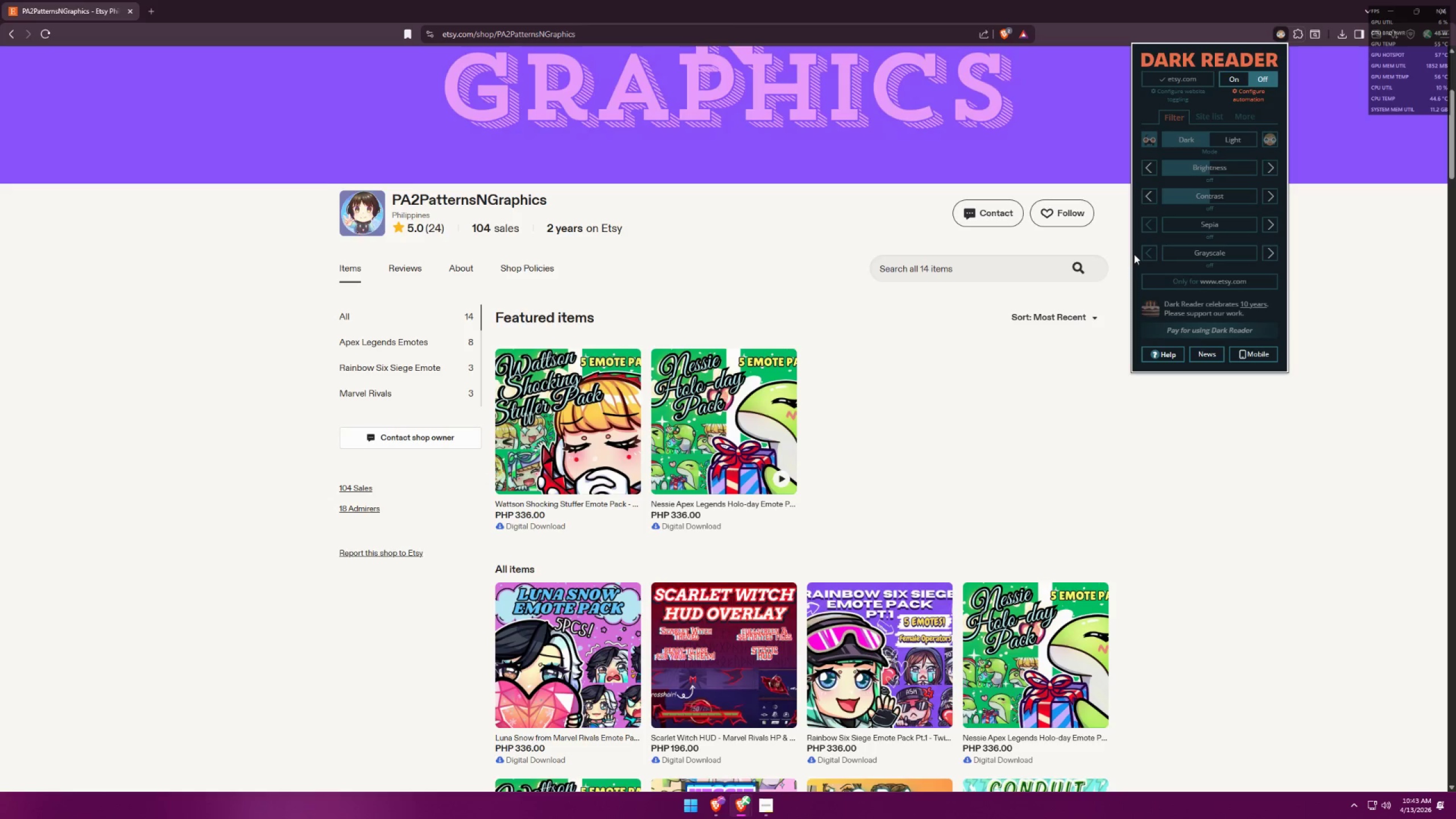 
key(Alt+AltLeft)
 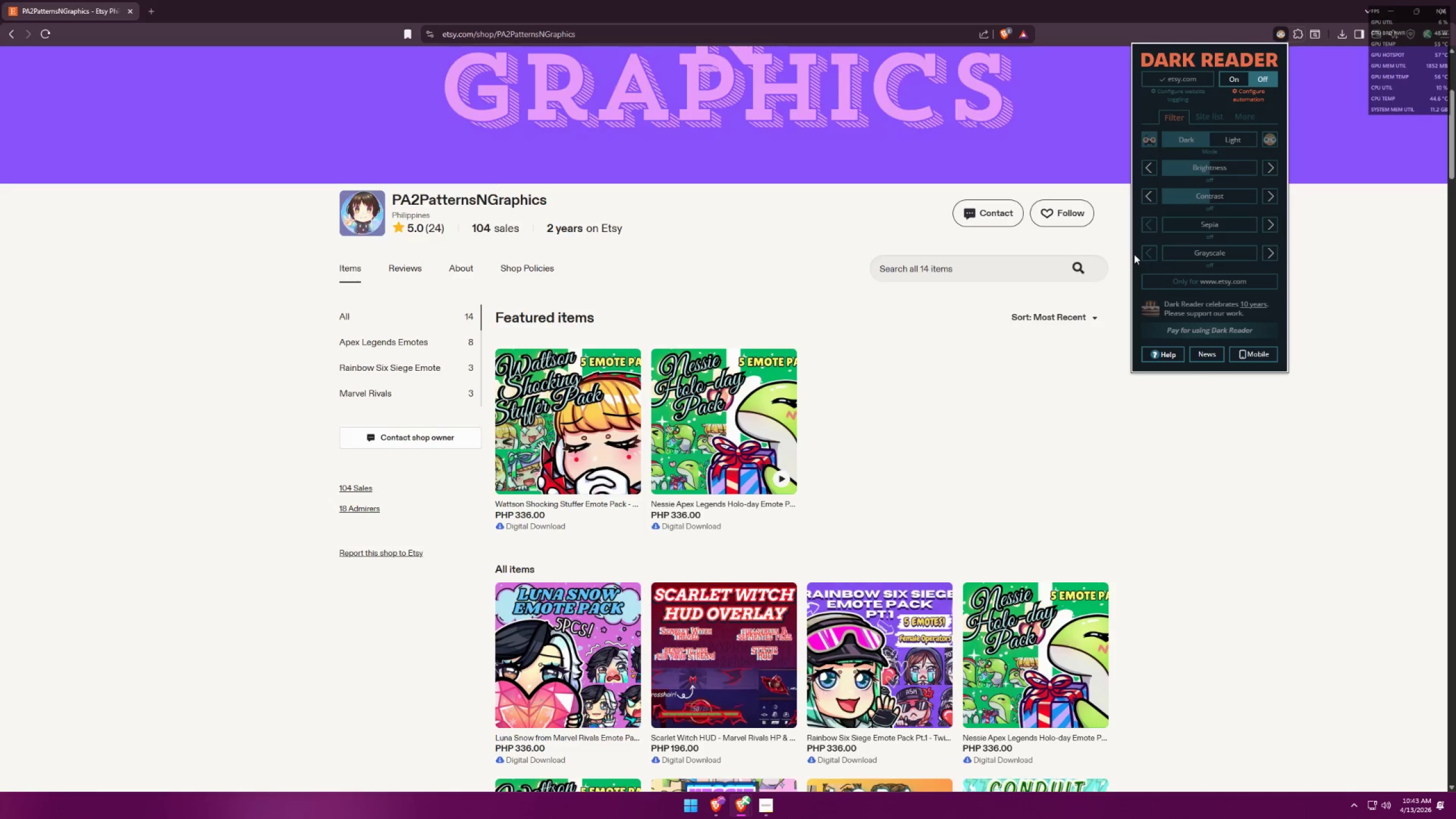 
key(Alt+Tab)
 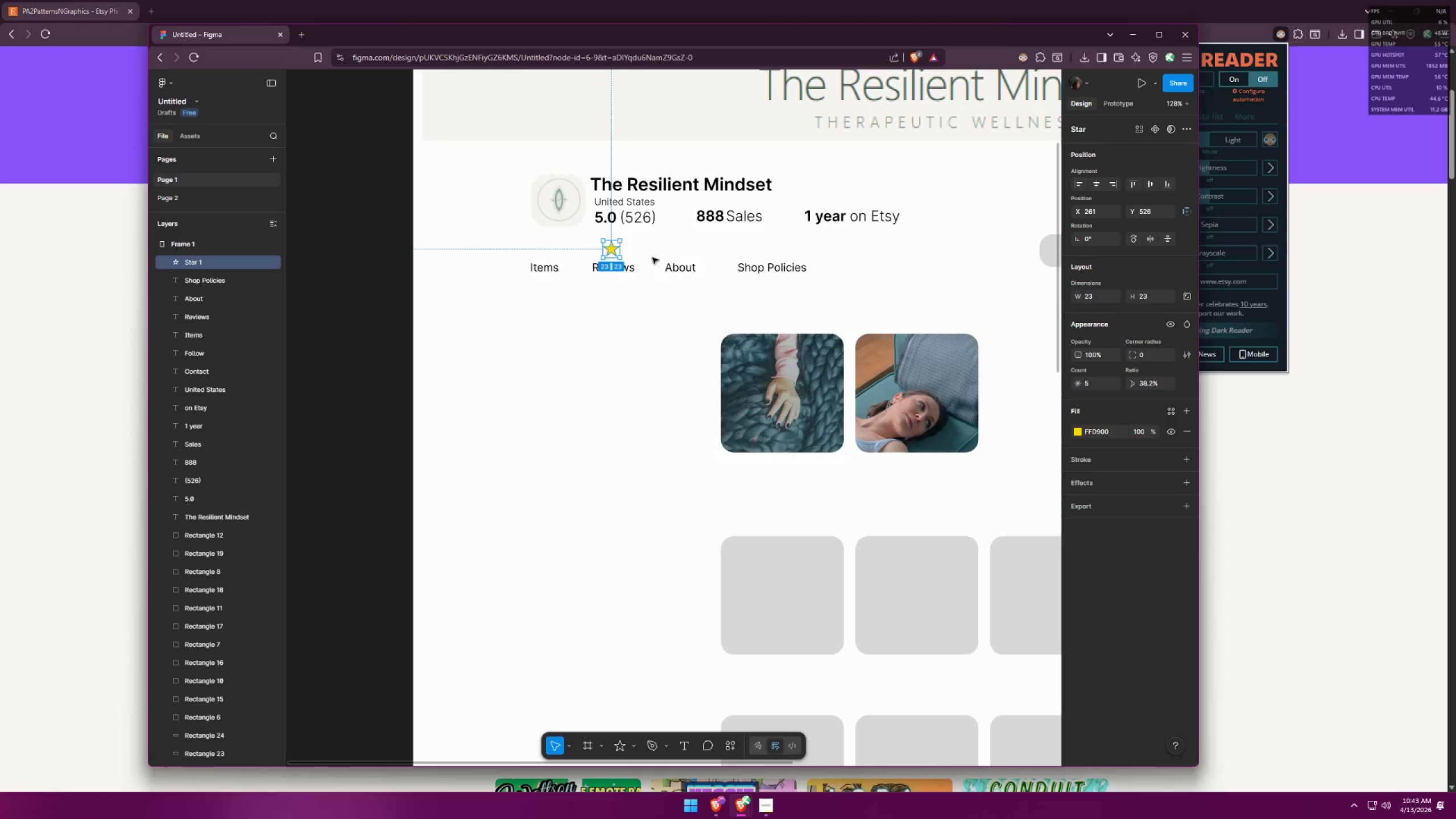 
left_click([642, 242])
 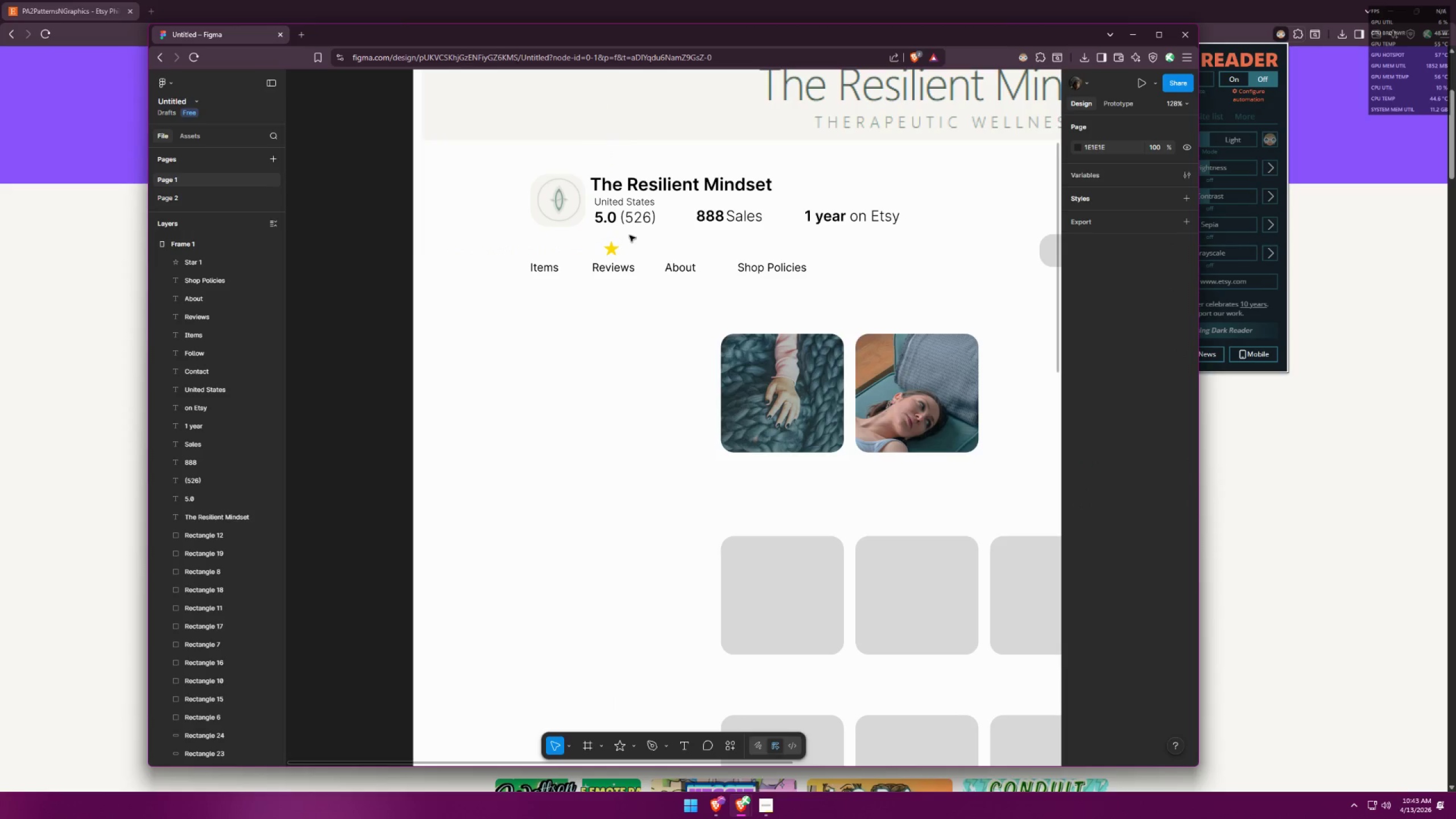 
key(Alt+AltLeft)
 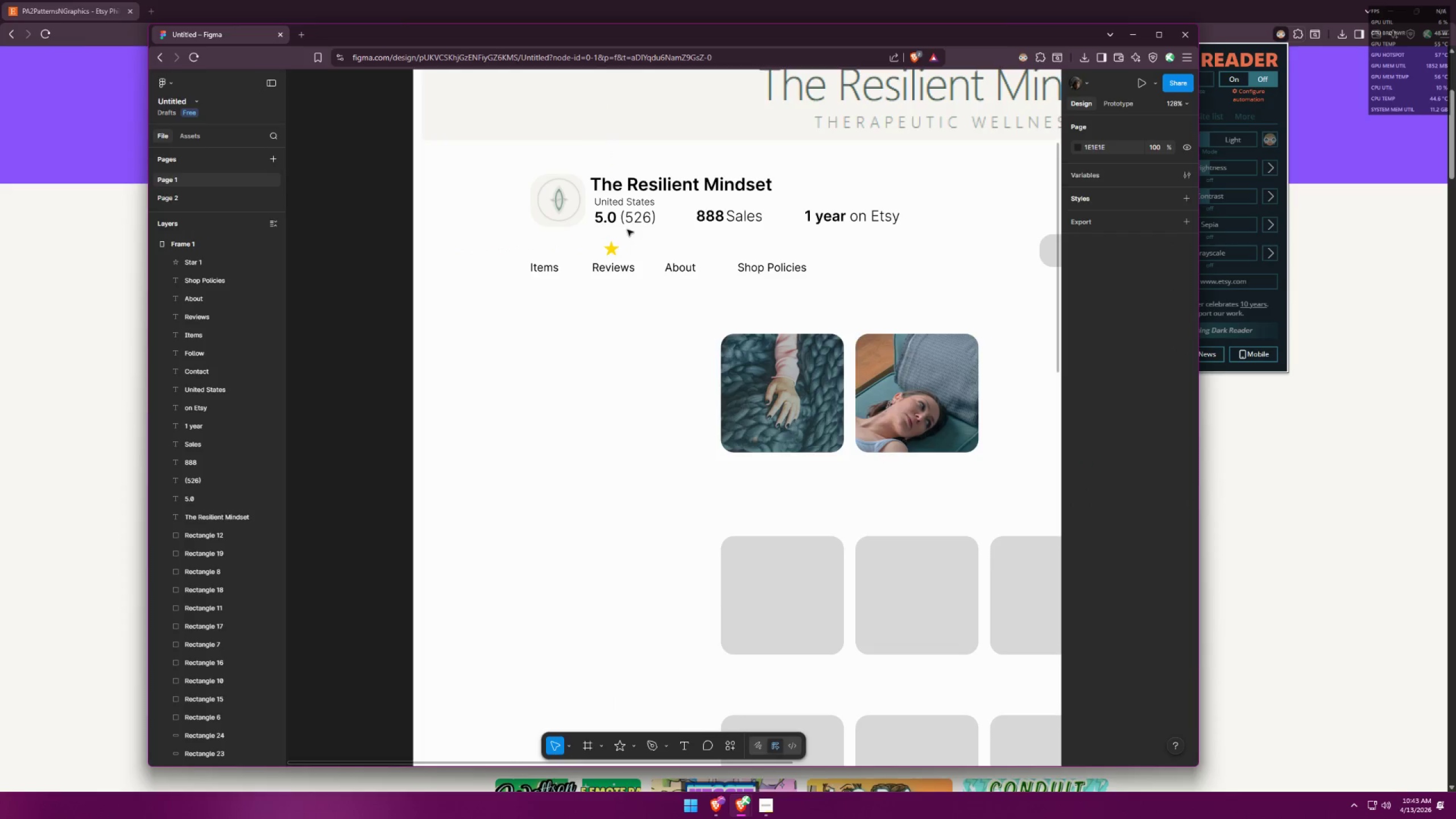 
key(Alt+Tab)
 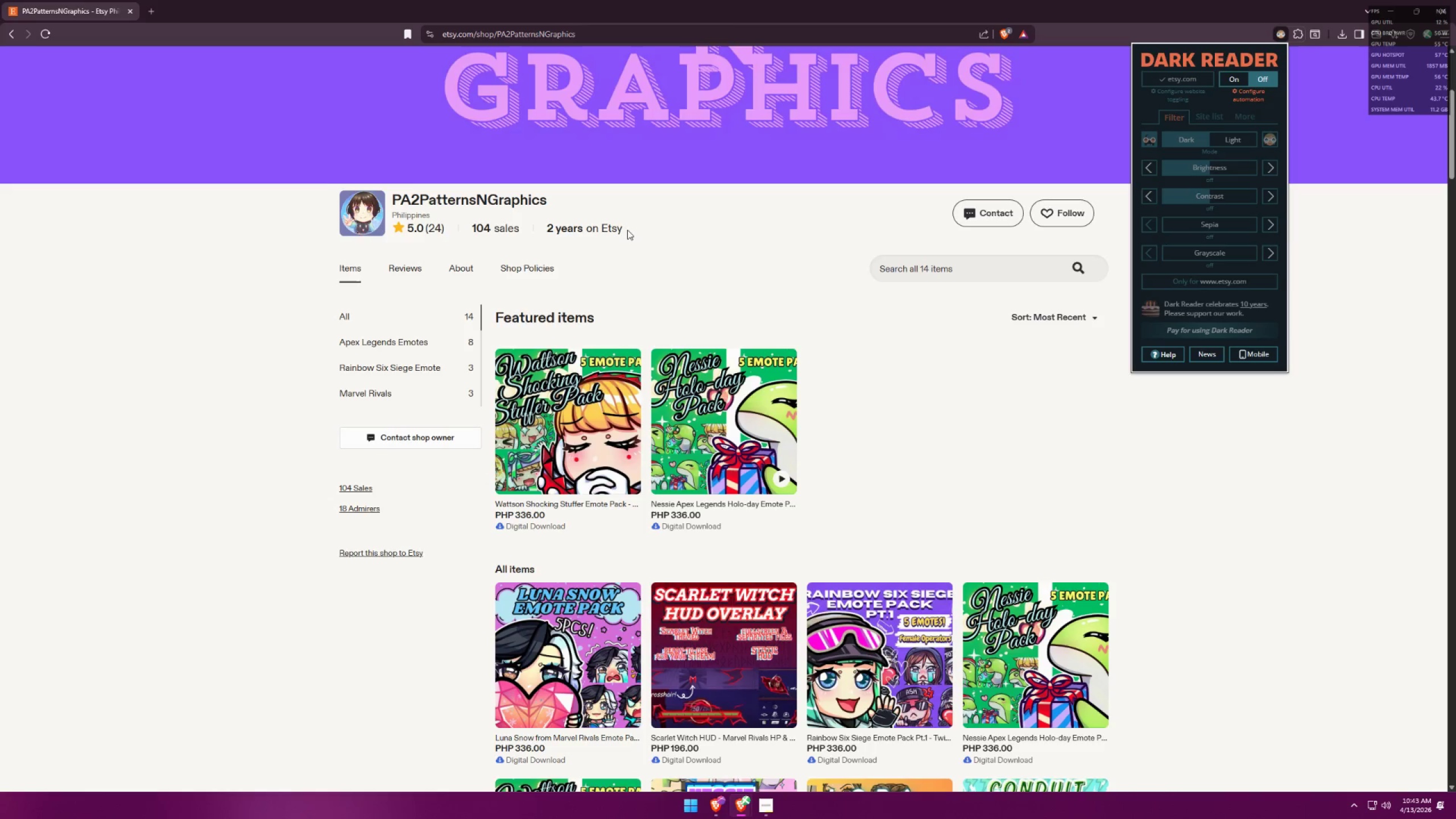 
key(Alt+AltLeft)
 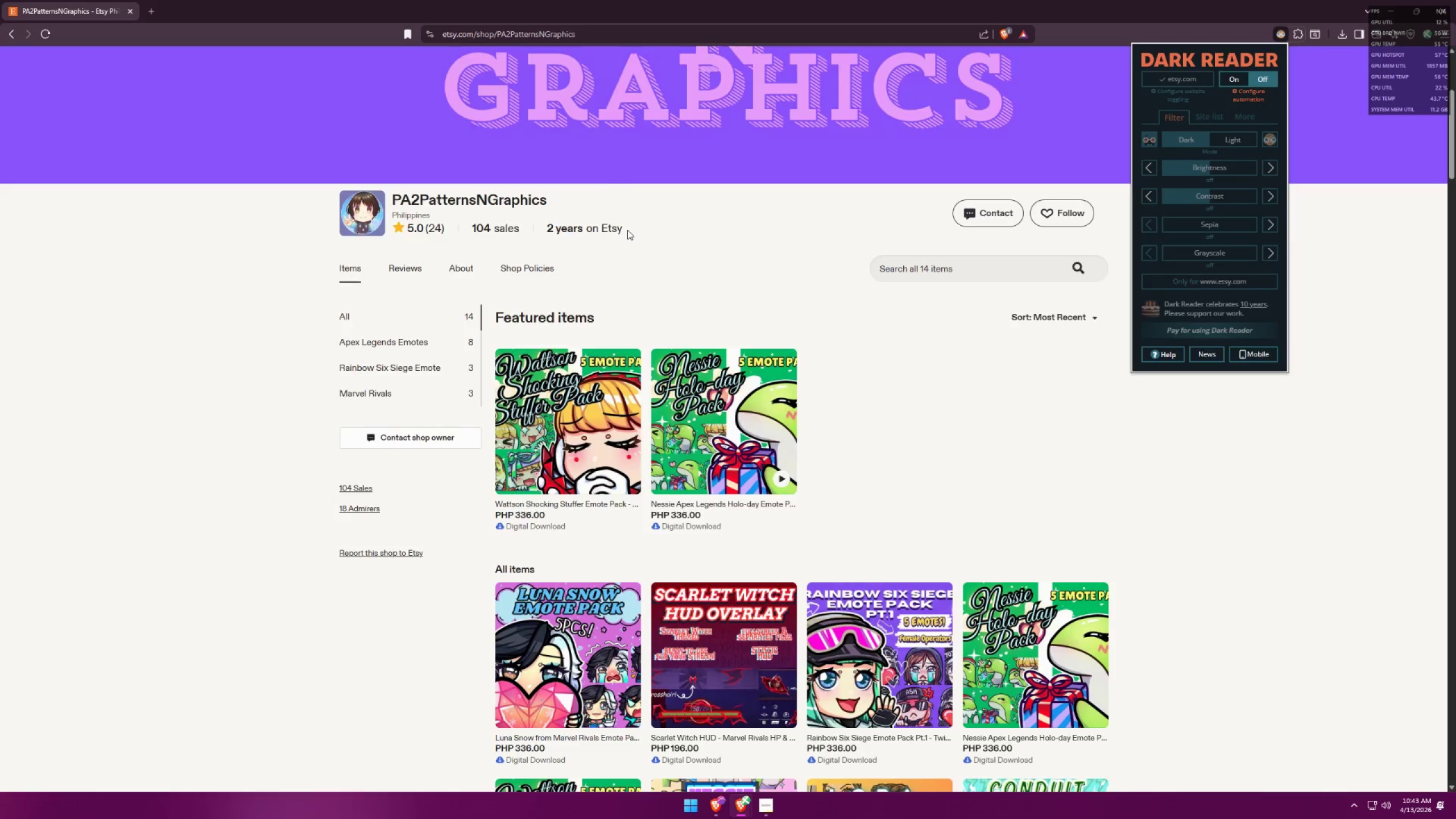 
key(Alt+Tab)
 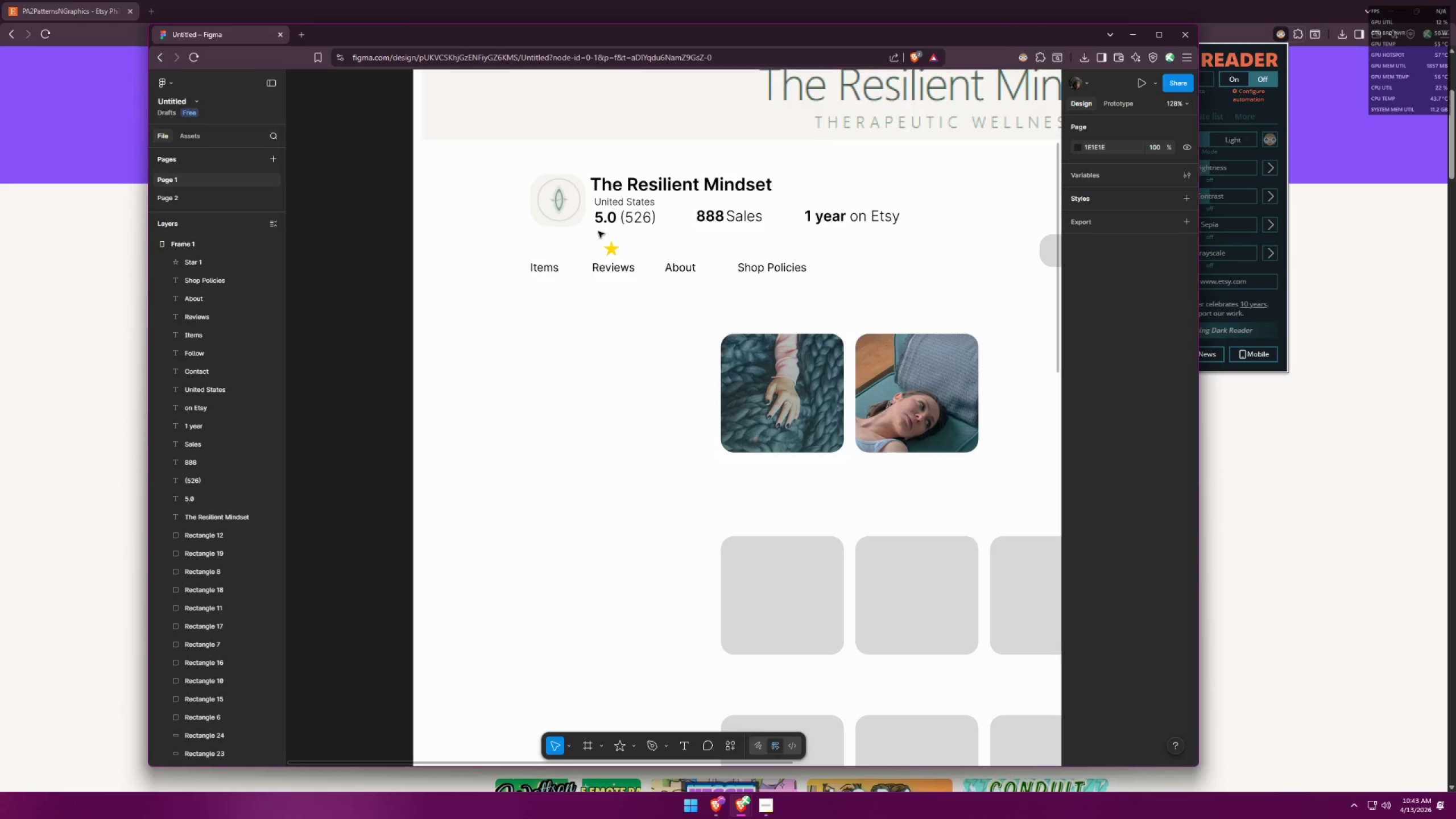 
left_click_drag(start_coordinate=[591, 231], to_coordinate=[901, 212])
 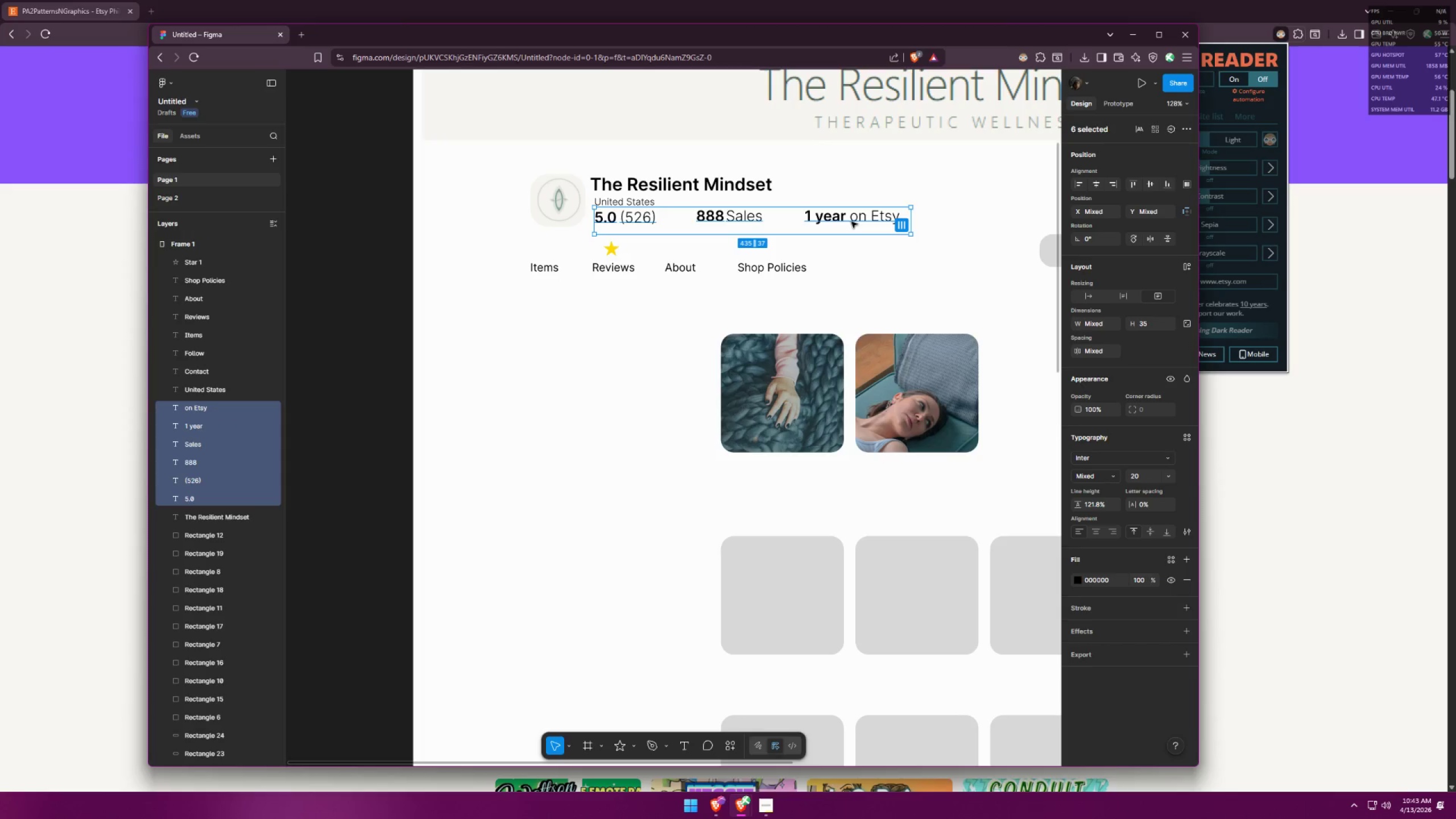 
hold_key(key=ShiftLeft, duration=1.5)
left_click_drag(start_coordinate=[855, 218], to_coordinate=[867, 220])
 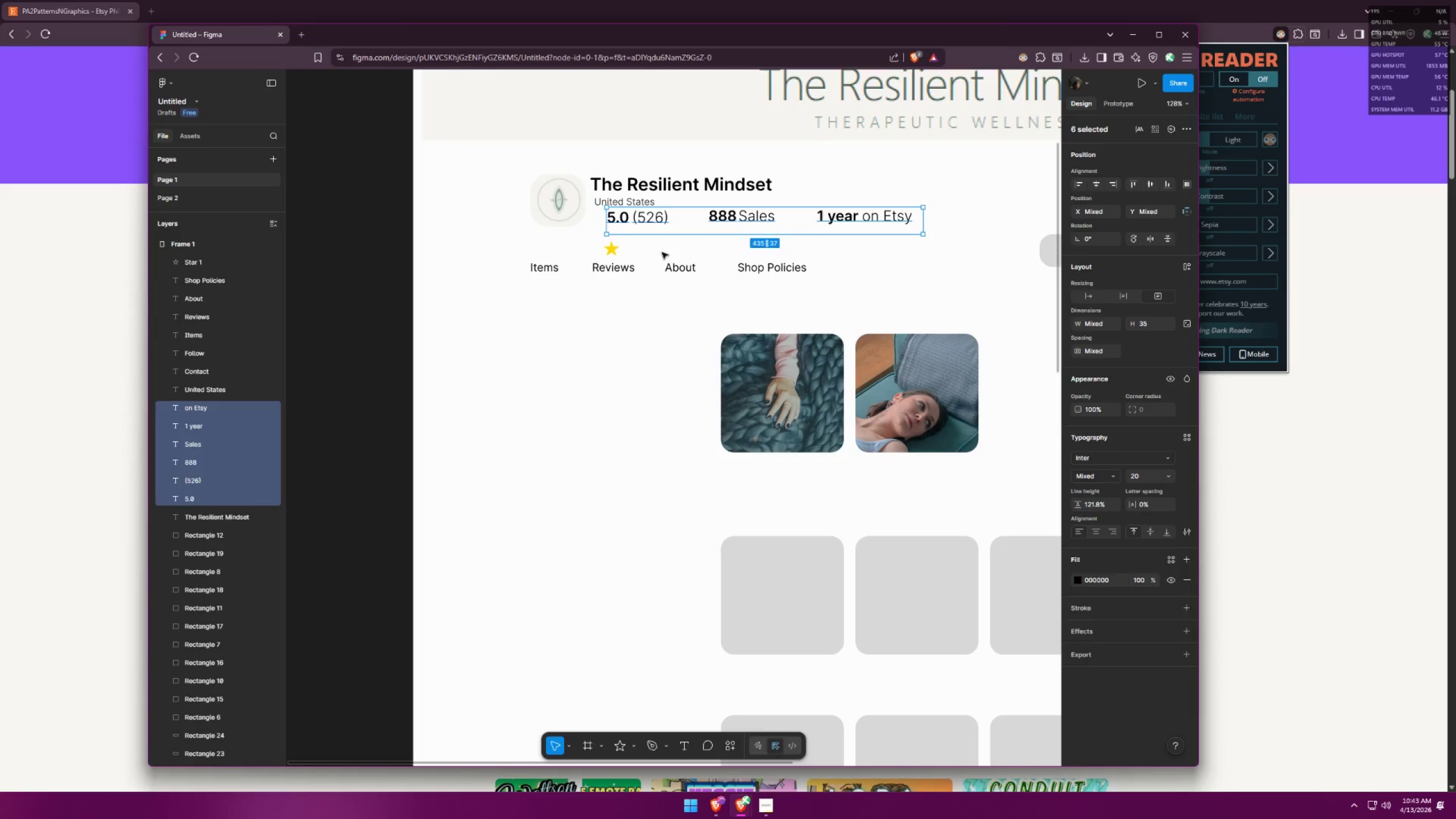 
hold_key(key=ShiftLeft, duration=1.32)
 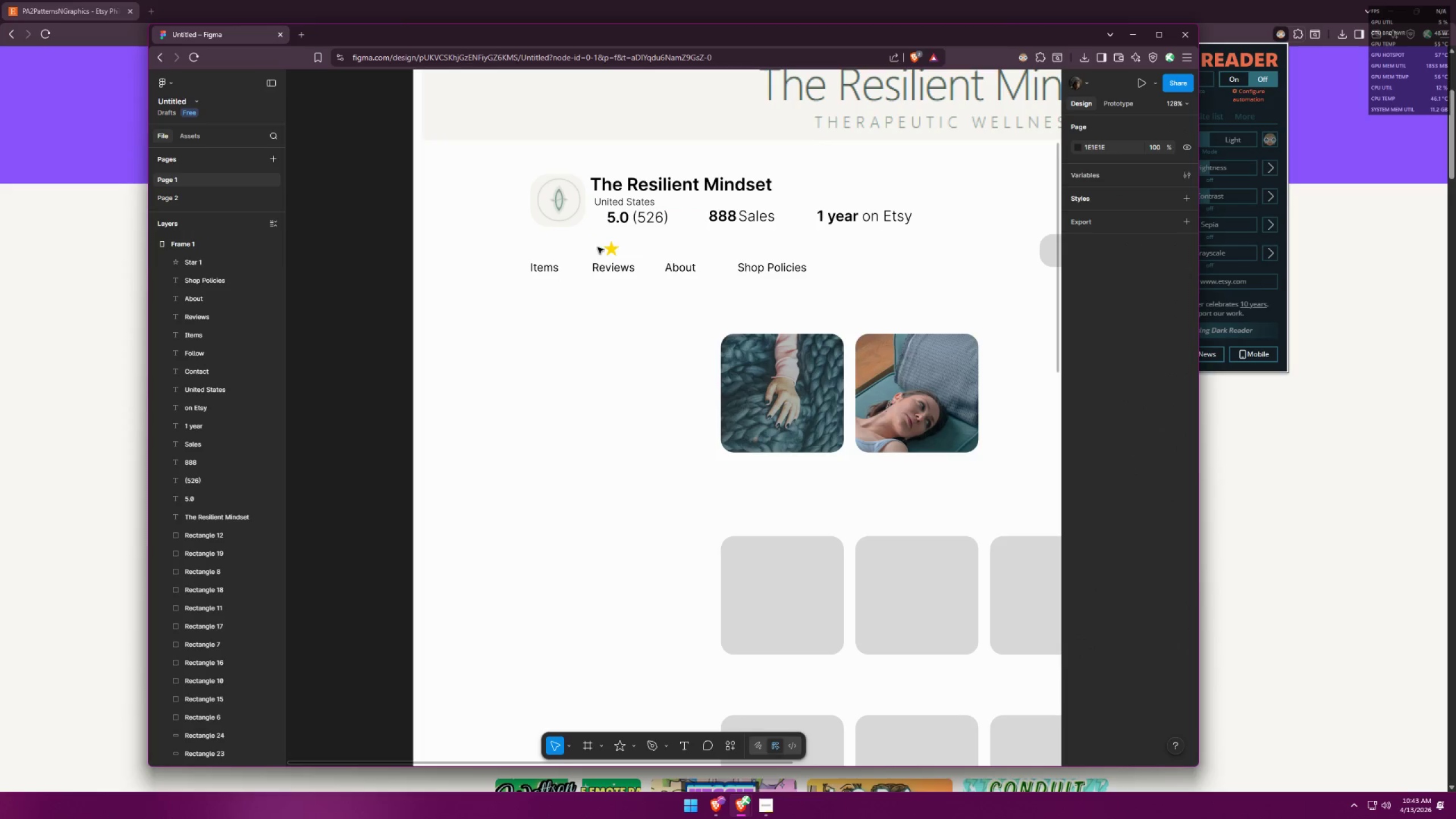 
left_click_drag(start_coordinate=[612, 253], to_coordinate=[597, 219])
 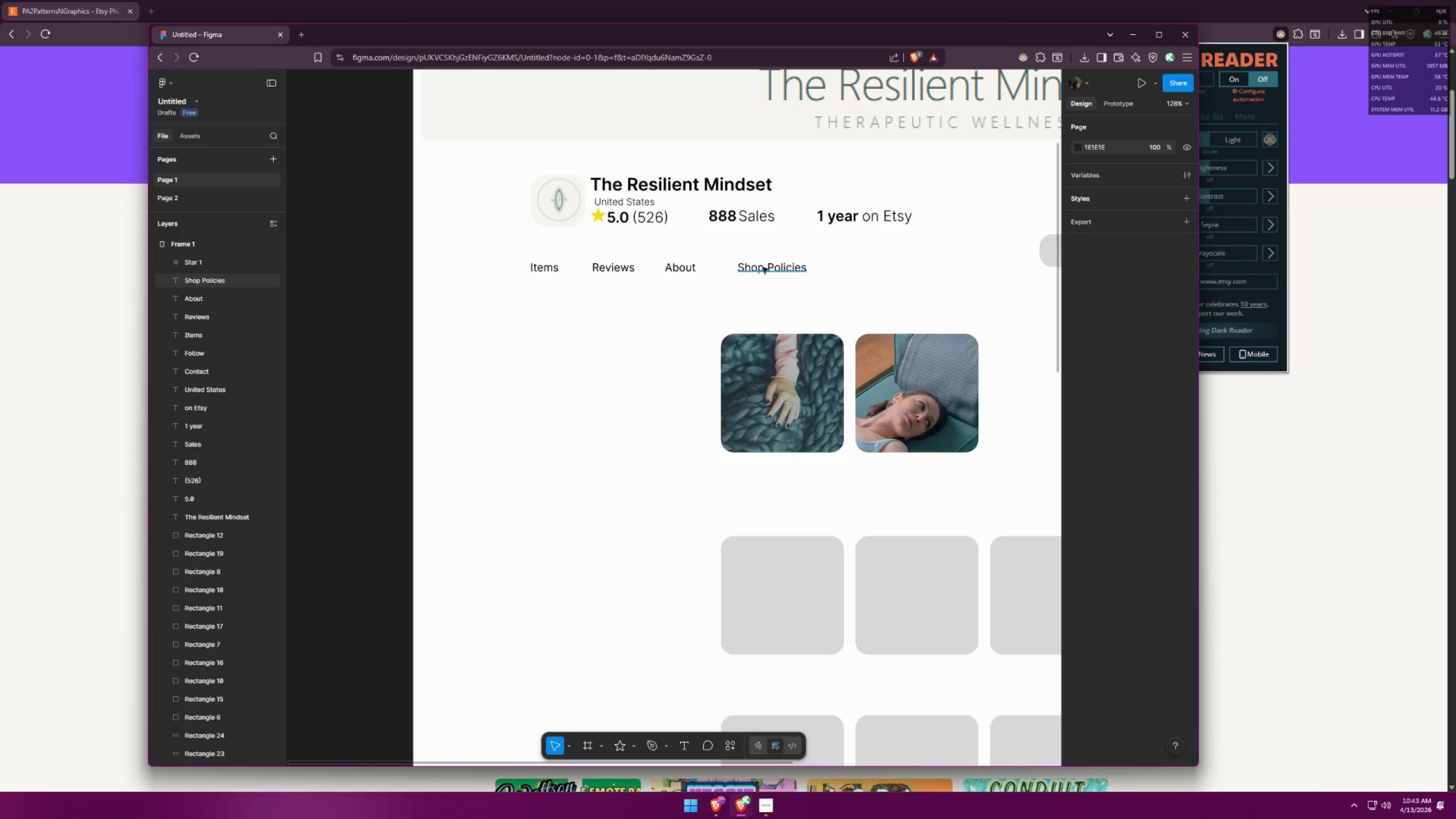 
key(Alt+AltLeft)
 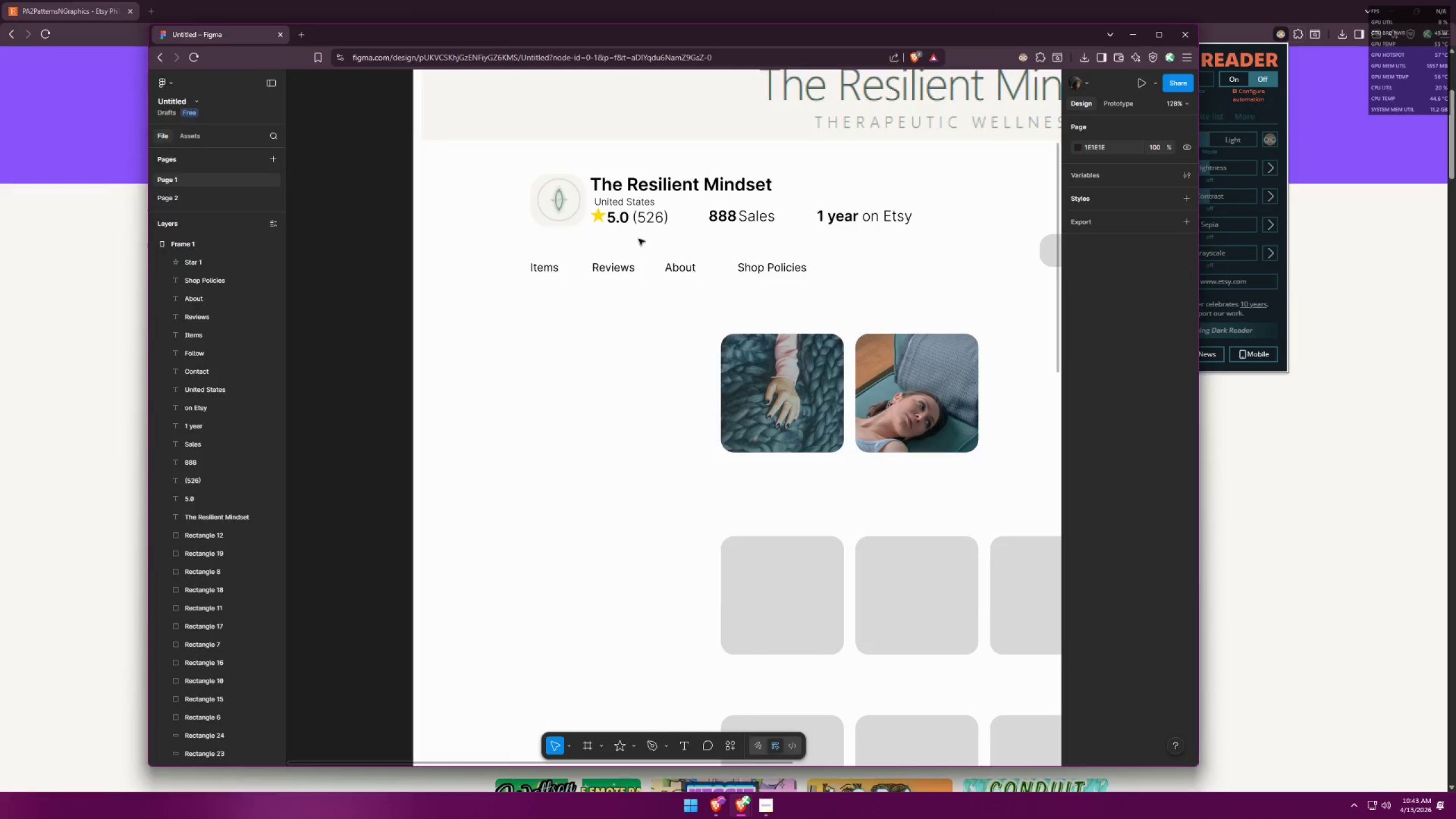 
key(Alt+Tab)
 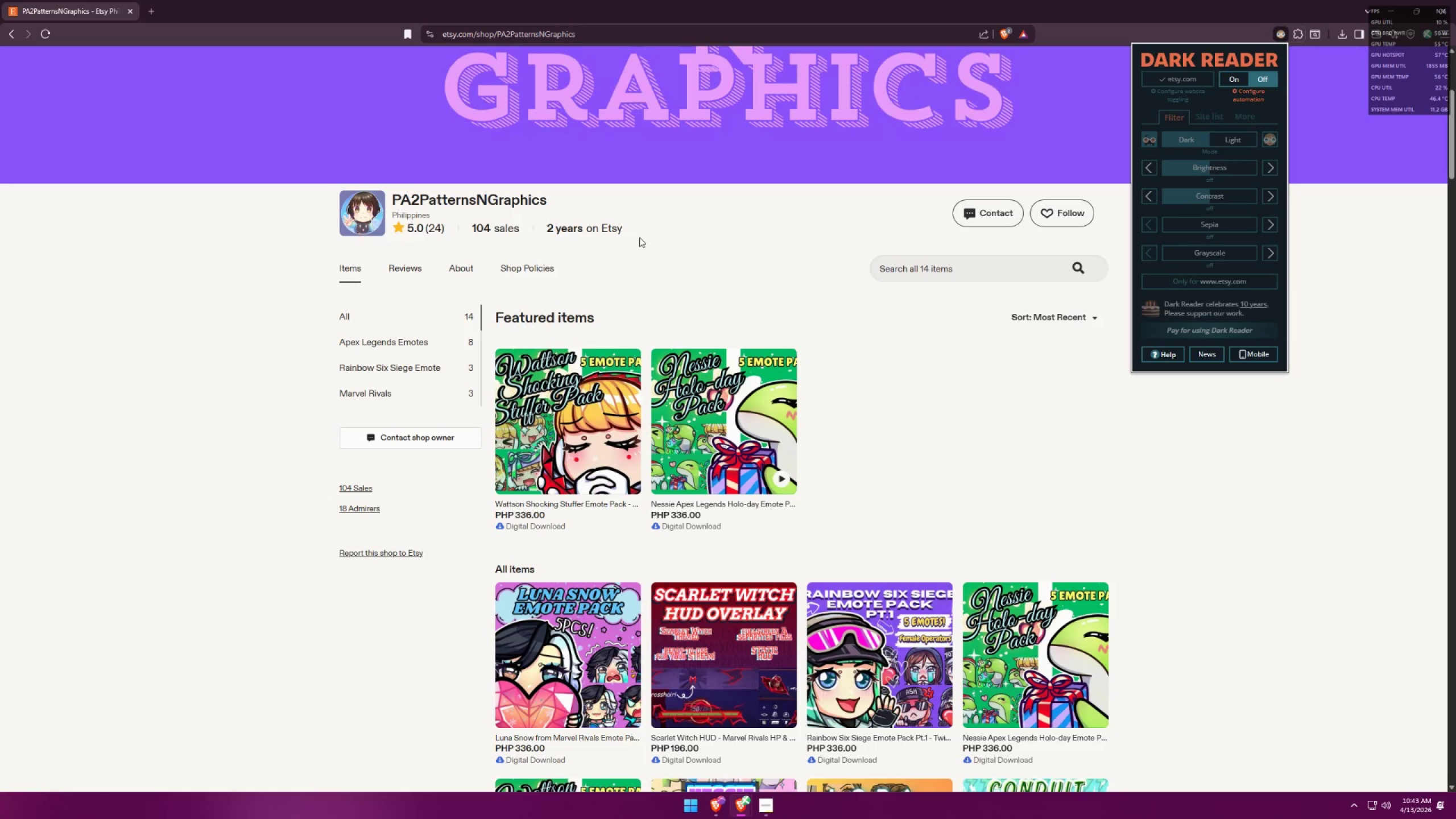 
key(Alt+AltLeft)
 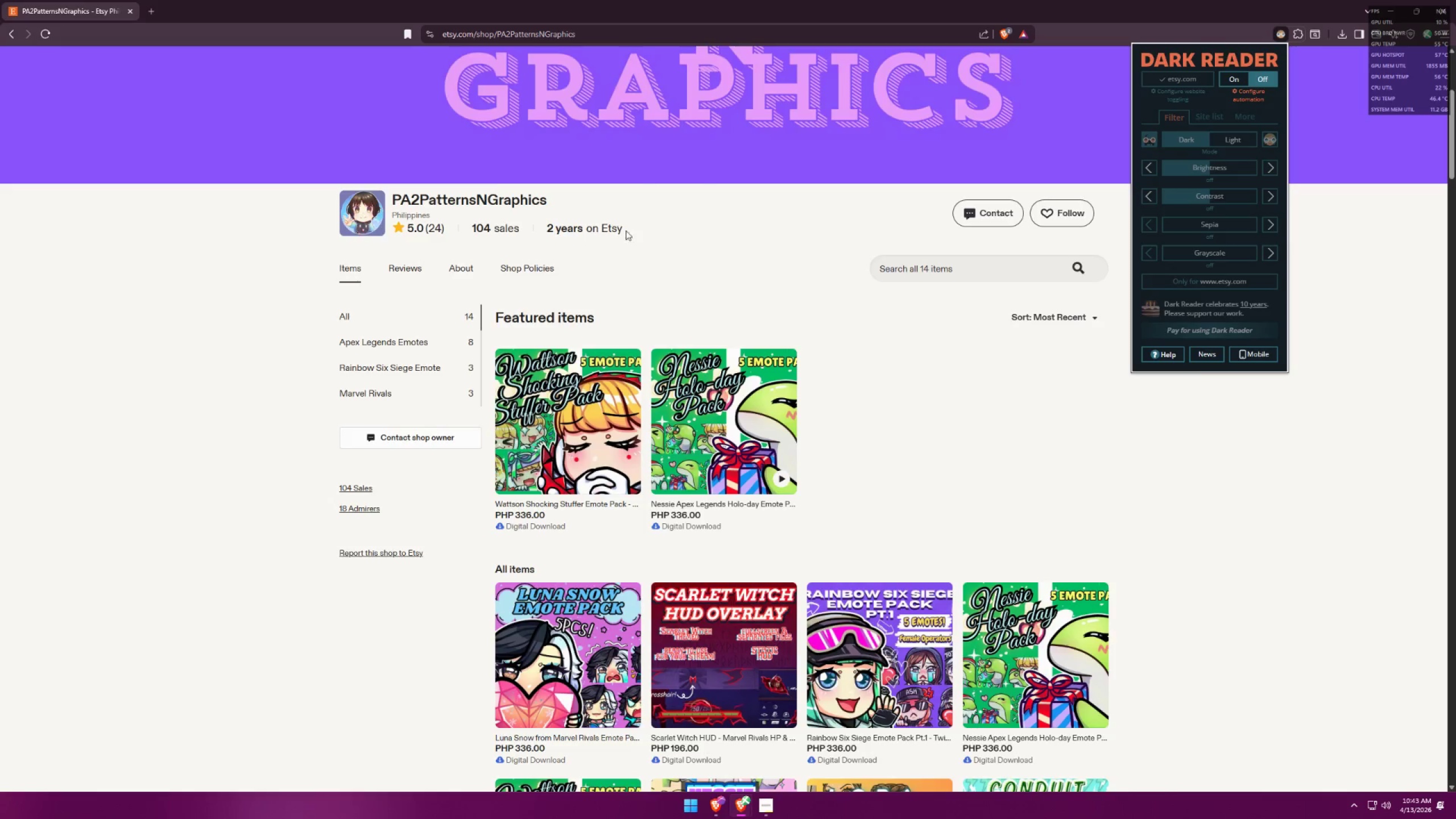 
key(Alt+Tab)
 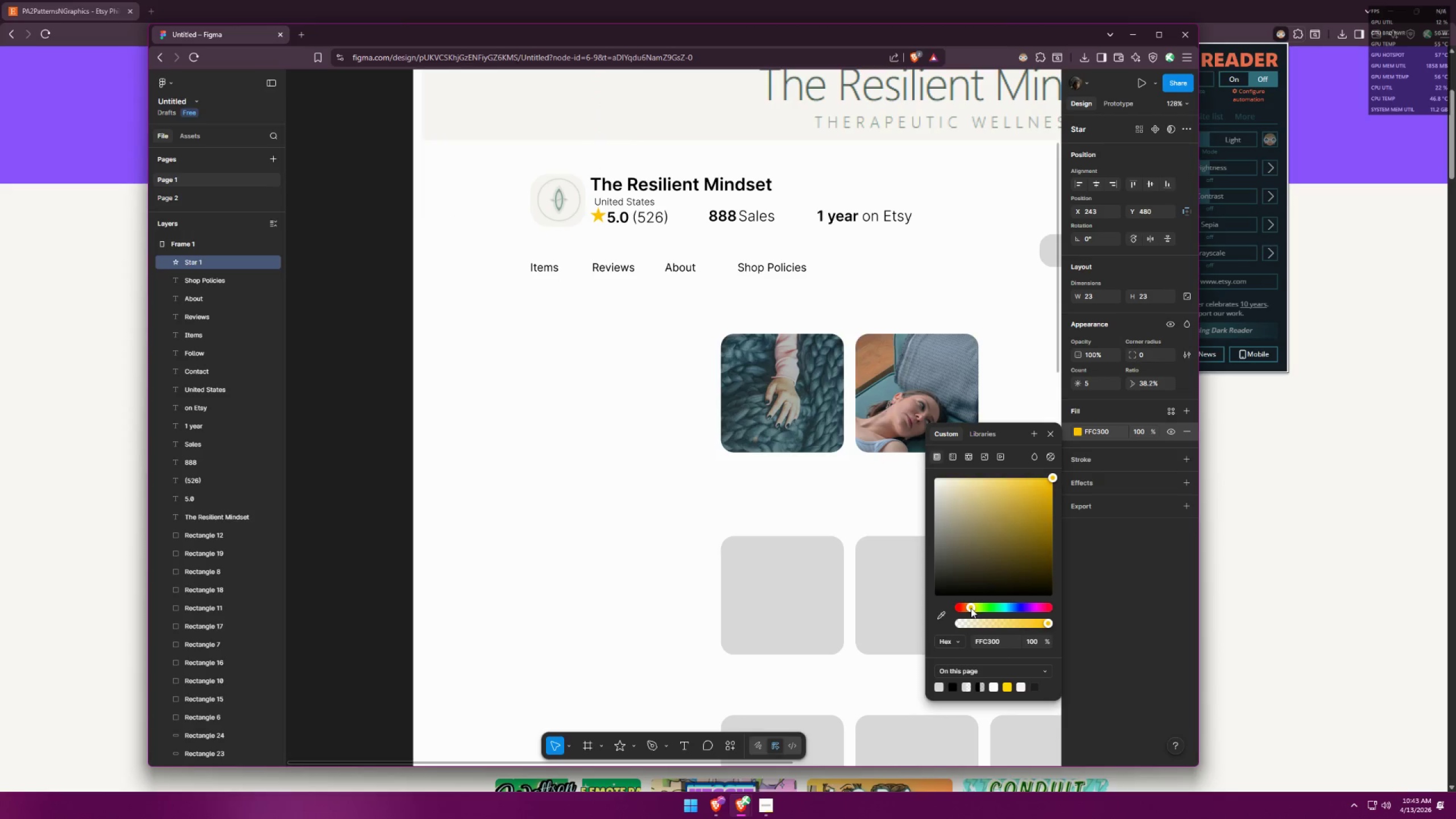 
left_click_drag(start_coordinate=[1047, 621], to_coordinate=[1064, 628])
 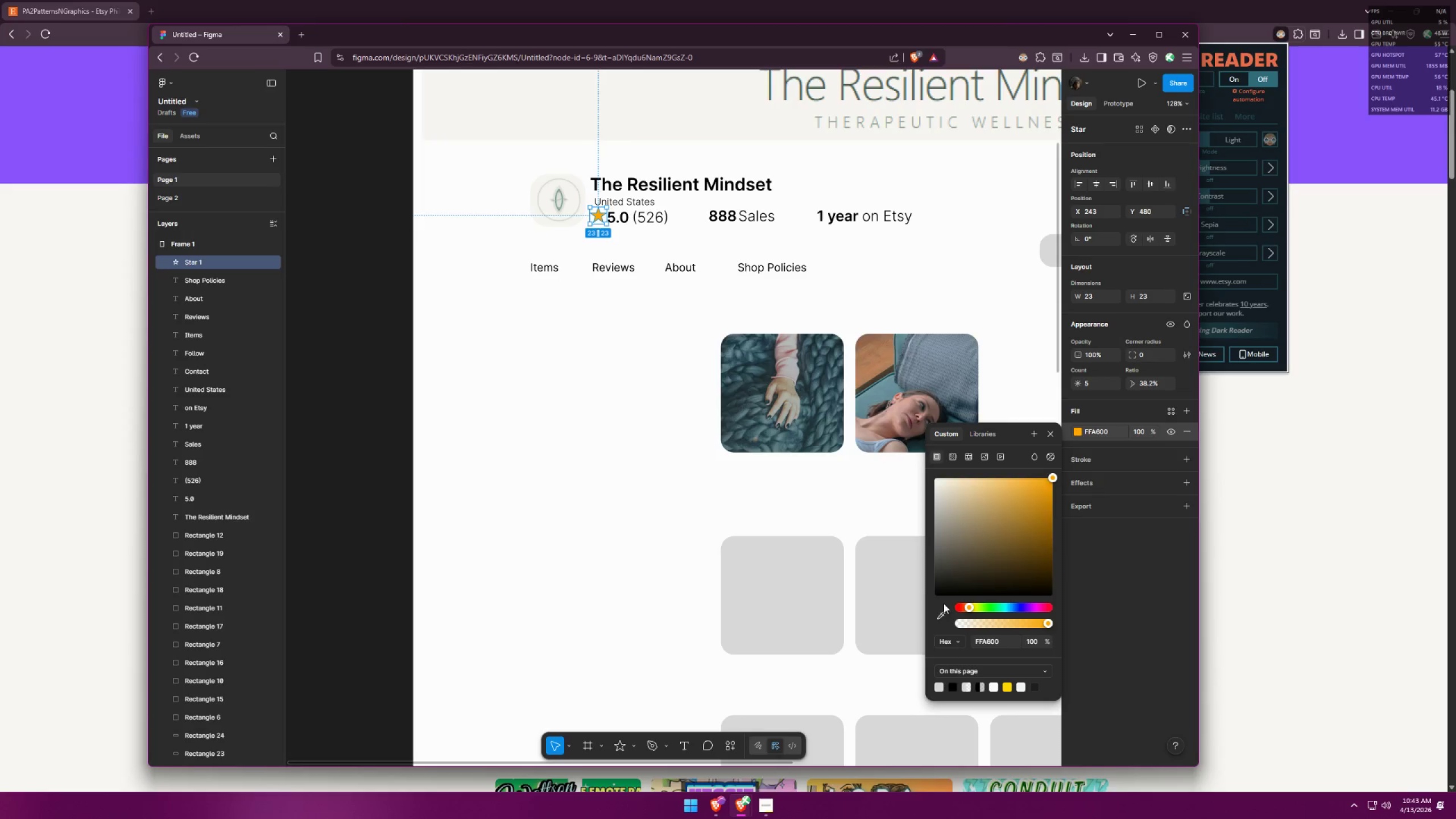 
left_click([638, 233])
 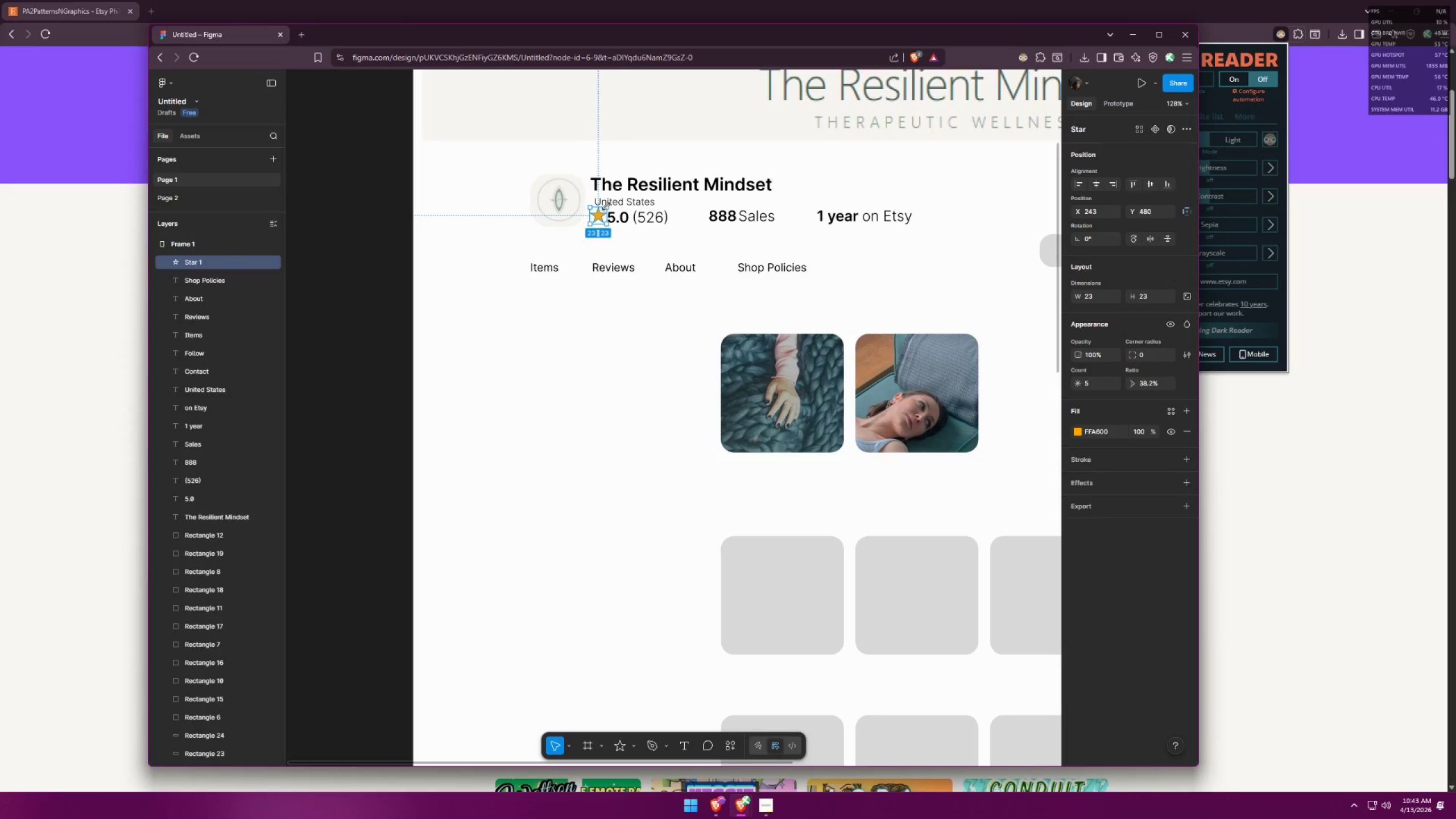 
hold_key(key=ShiftLeft, duration=1.53)
left_click_drag(start_coordinate=[608, 205], to_coordinate=[603, 210])
 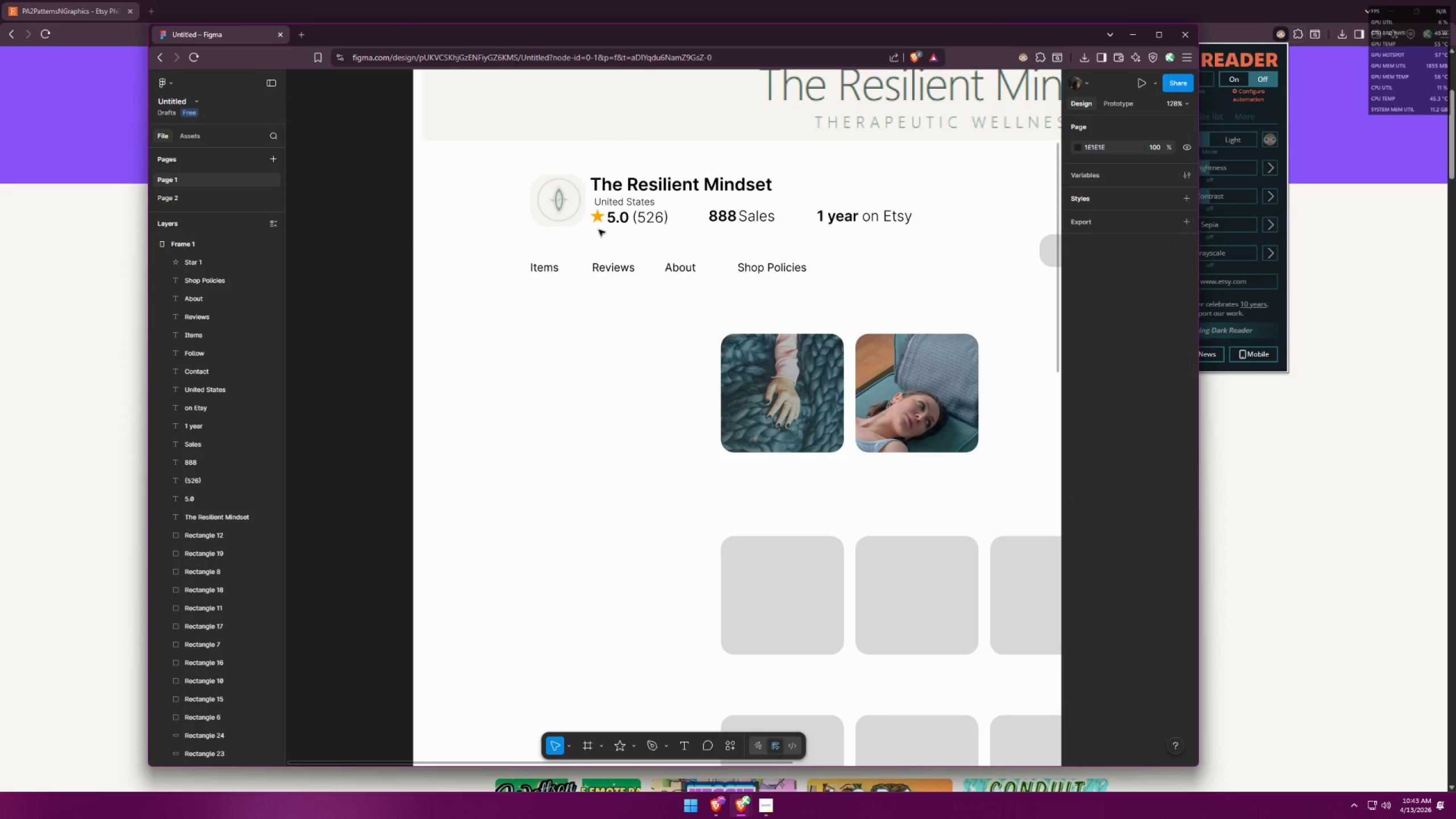 
key(Shift+ShiftLeft)
 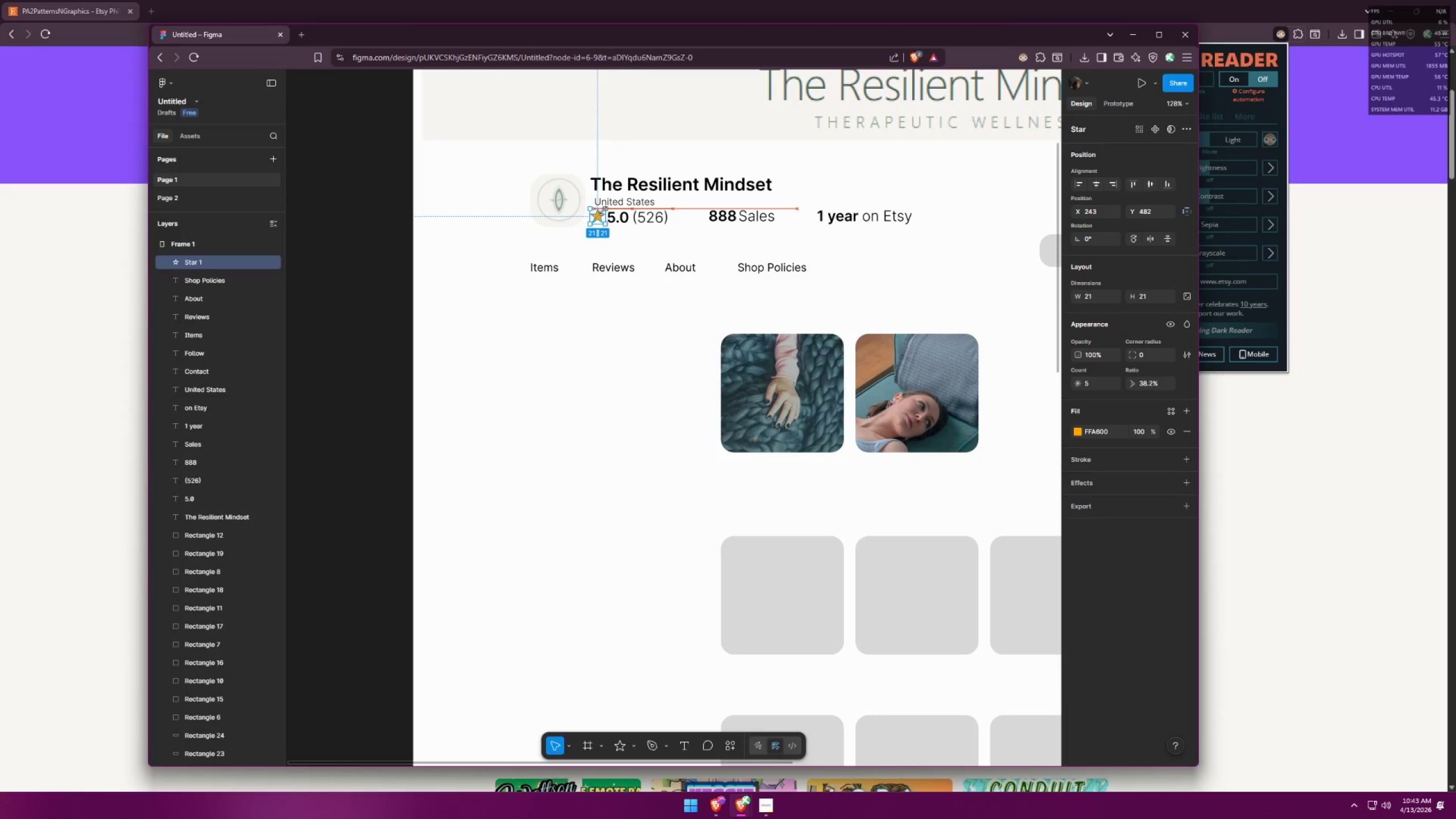 
key(Shift+ShiftLeft)
 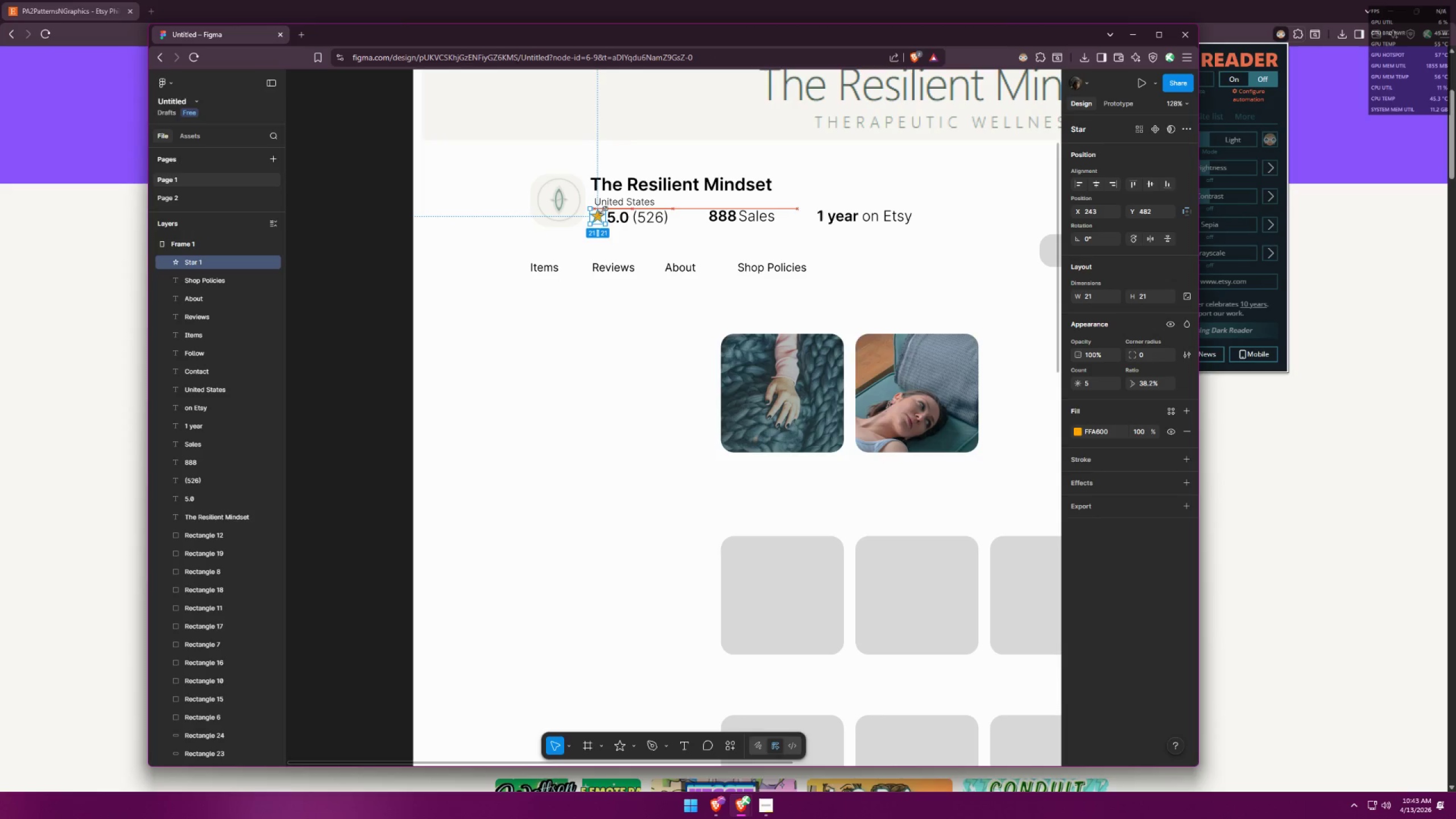 
key(Shift+ShiftLeft)
 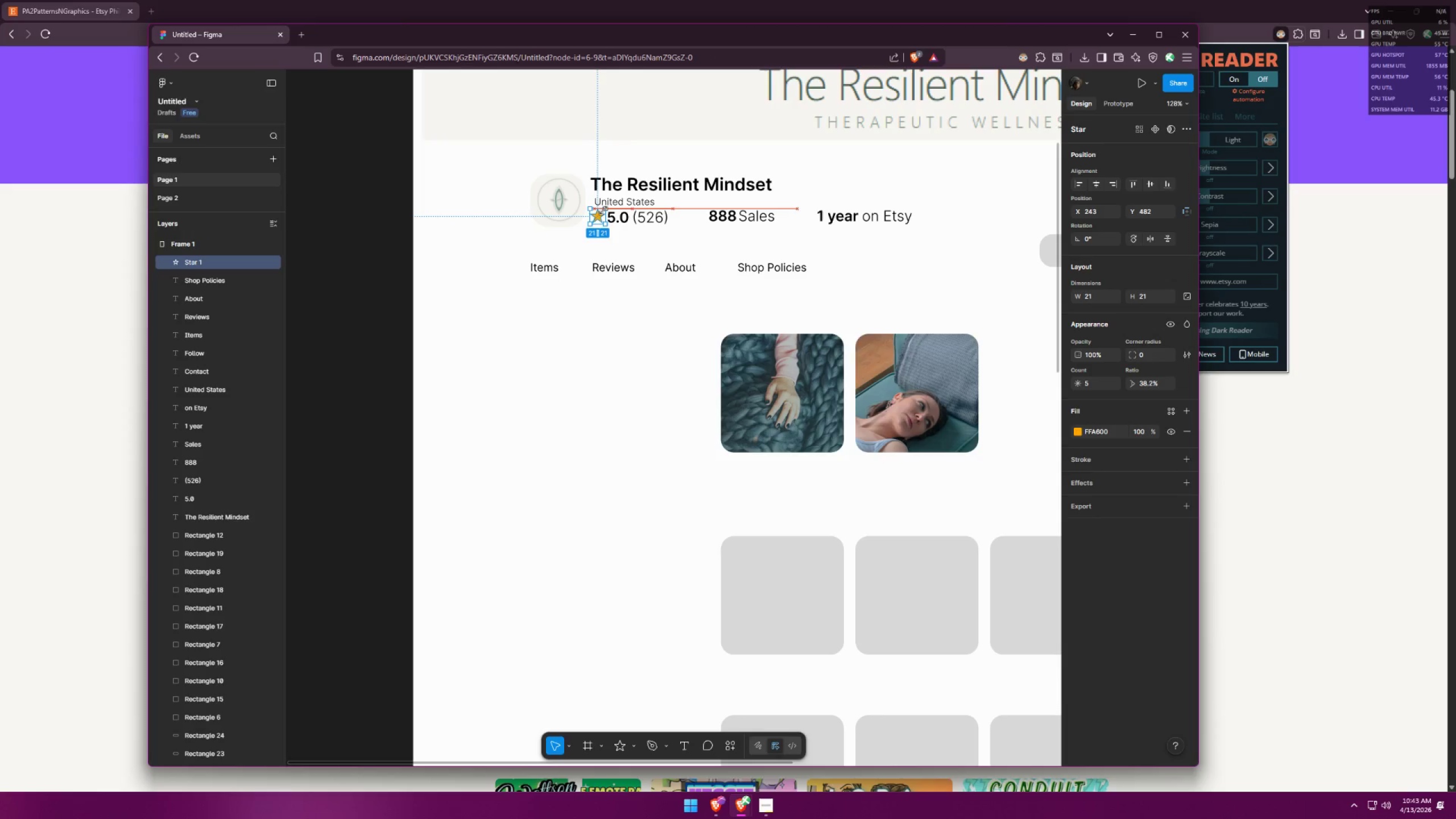 
key(Shift+ShiftLeft)
 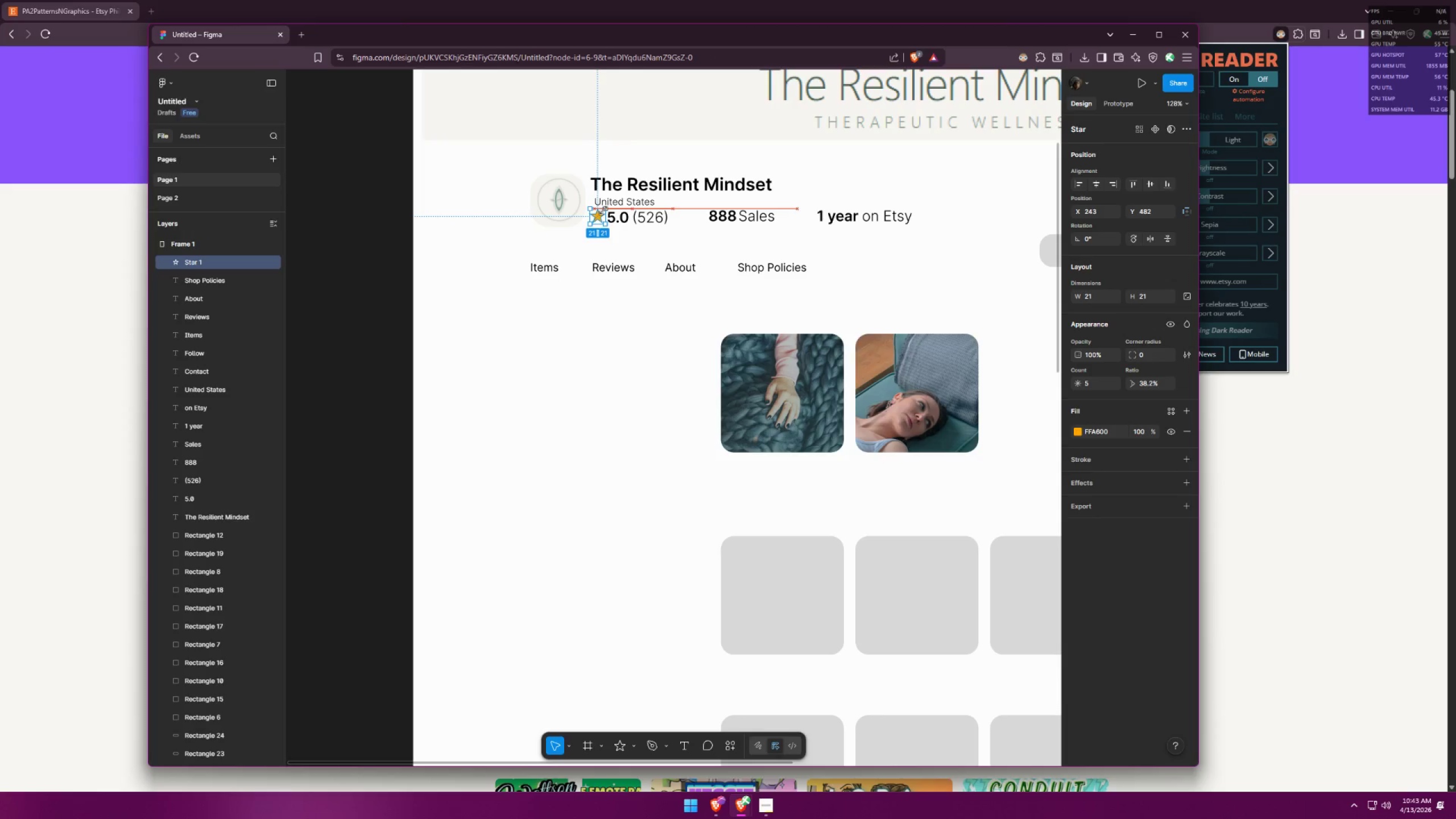 
key(Shift+ShiftLeft)
 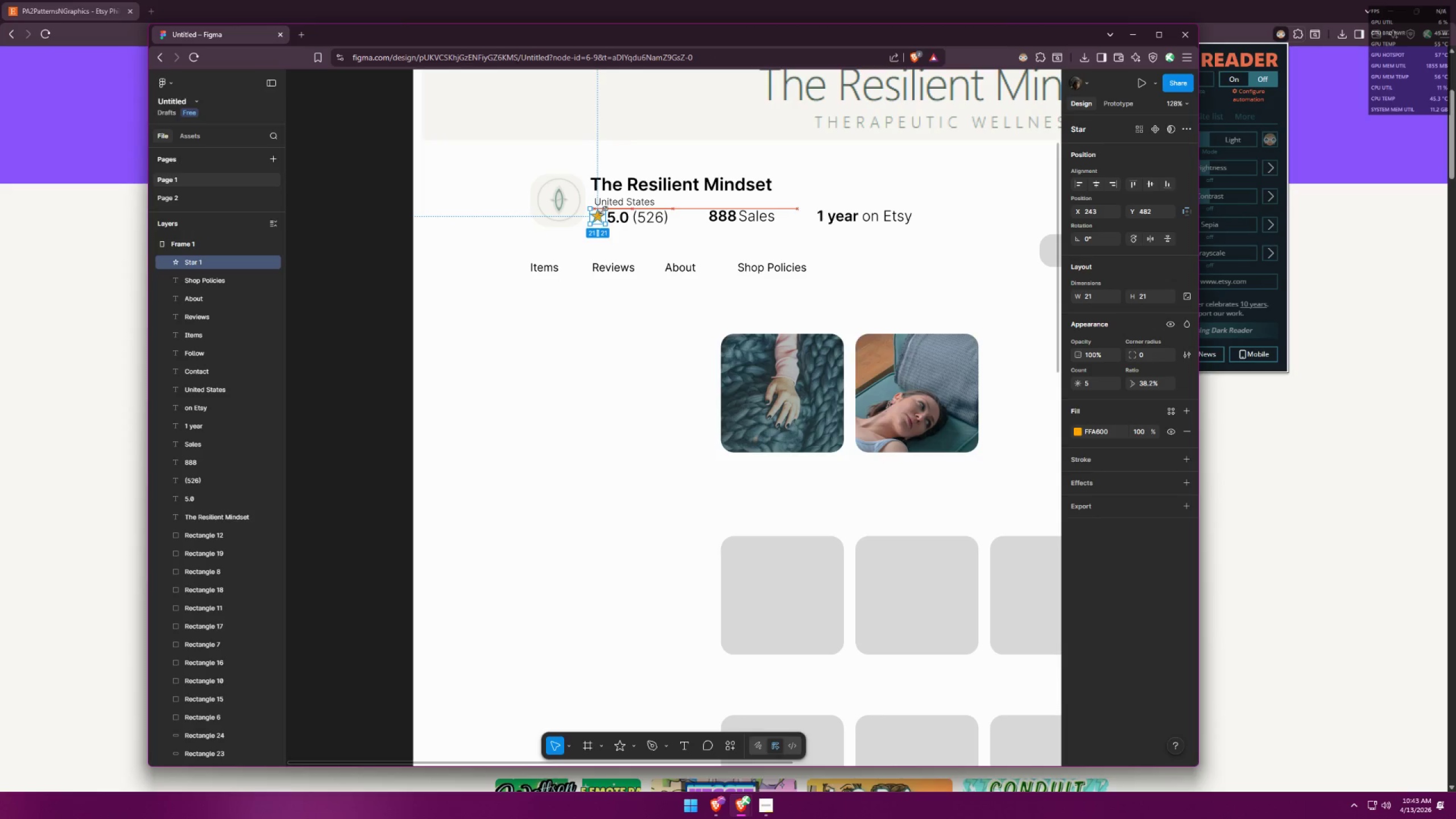 
hold_key(key=ShiftLeft, duration=6.27)
left_click_drag(start_coordinate=[597, 221], to_coordinate=[600, 221])
 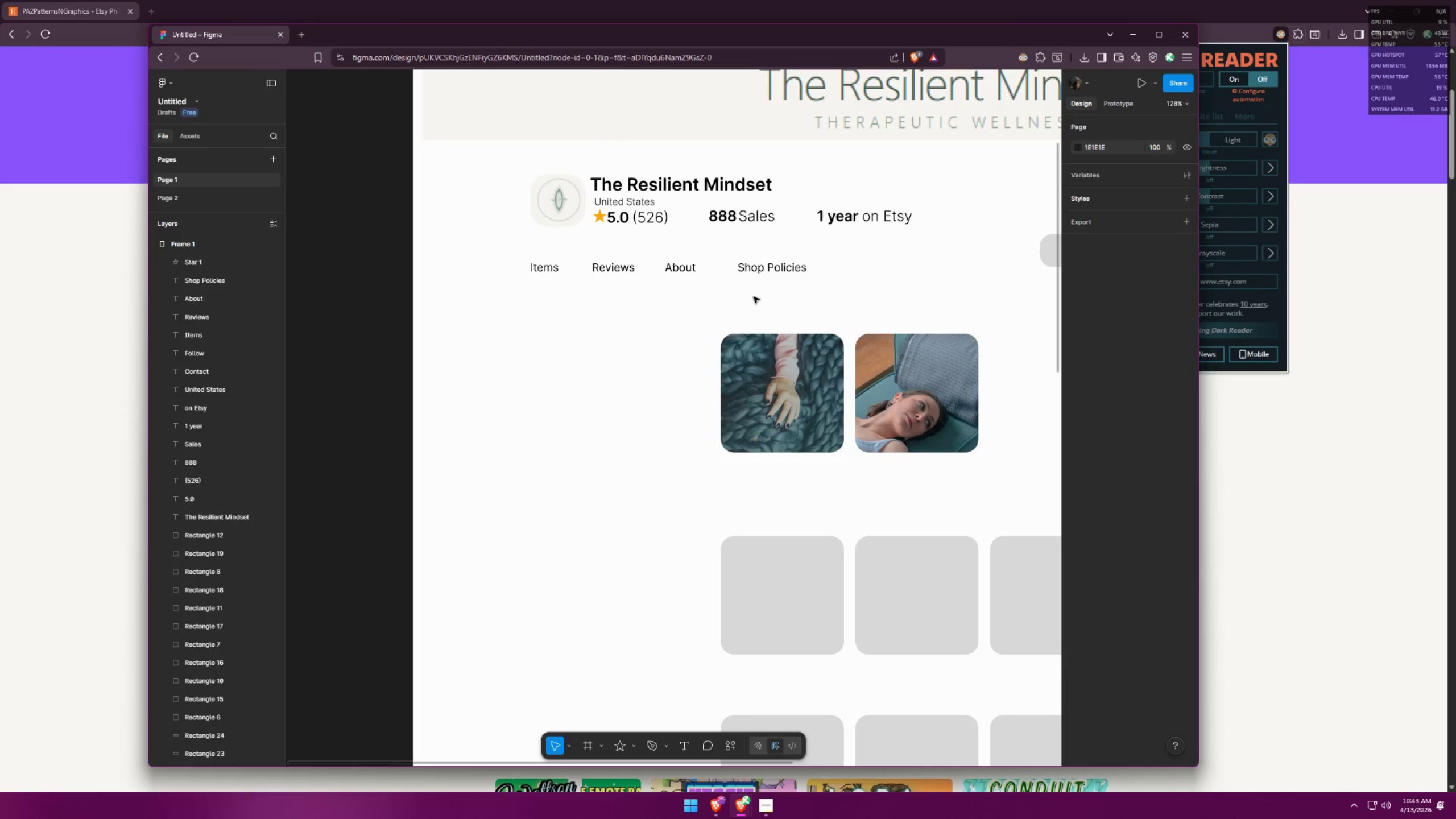 
key(Alt+AltLeft)
 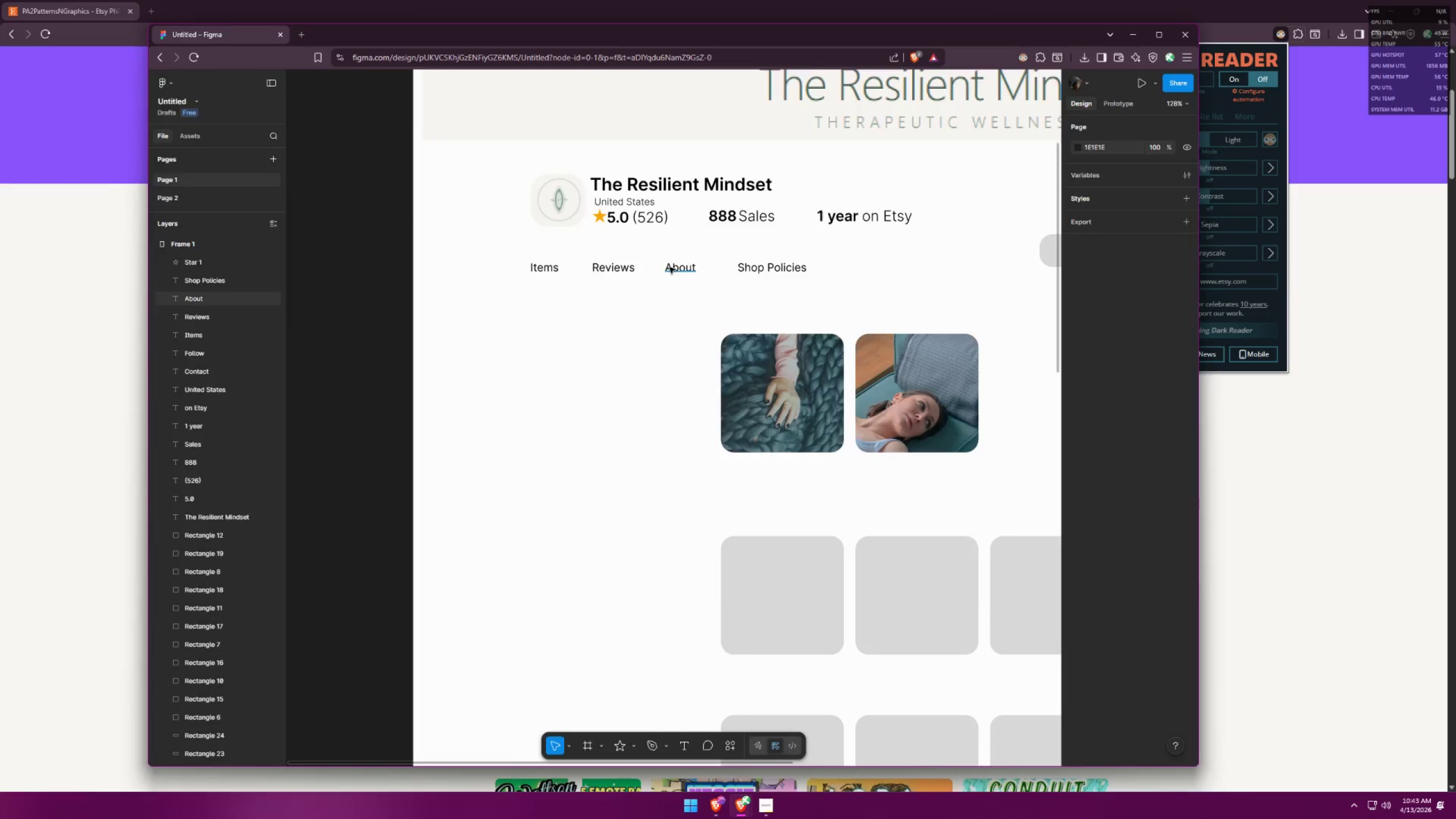 
key(Alt+Tab)
 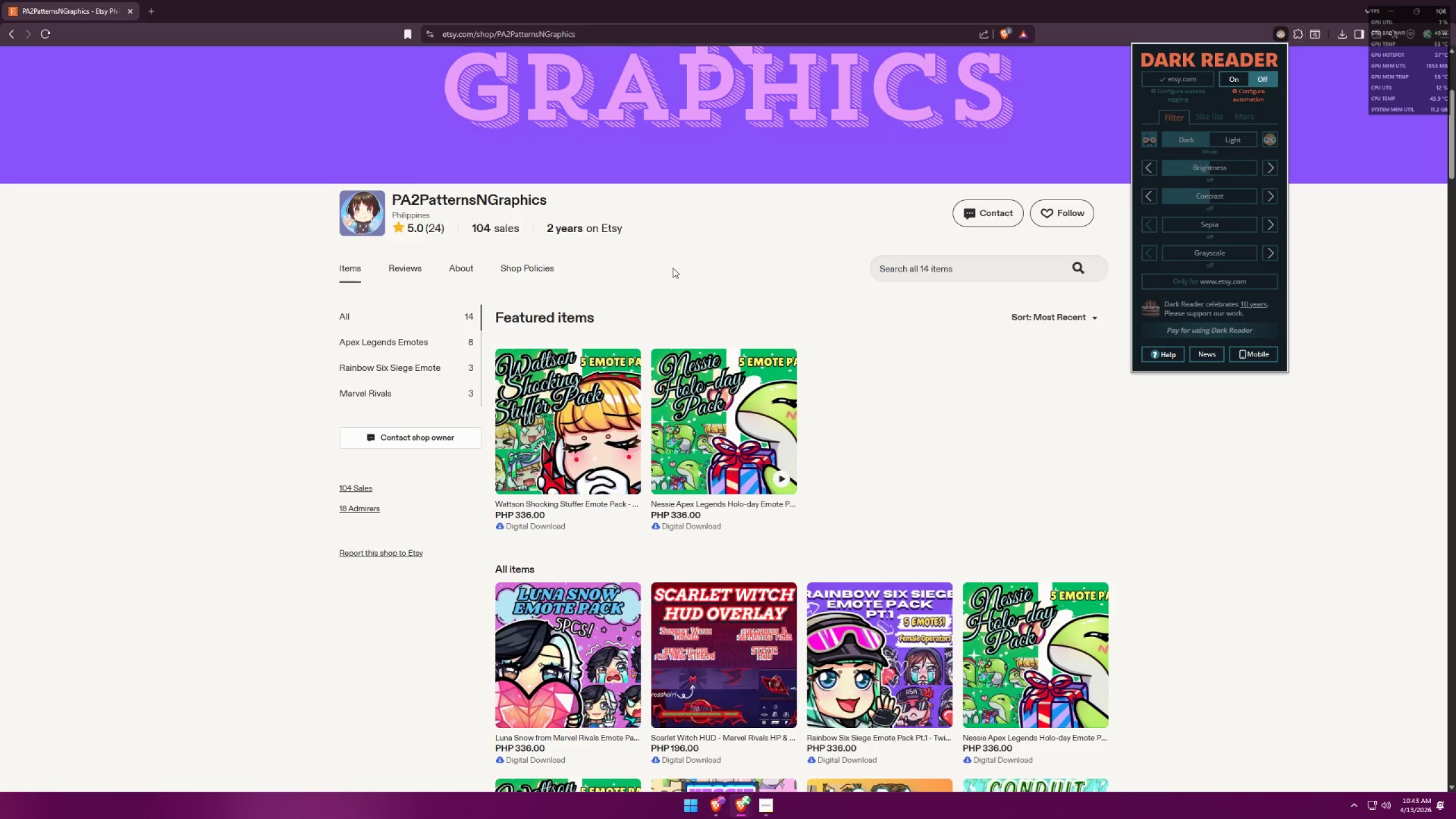 
key(Alt+AltLeft)
 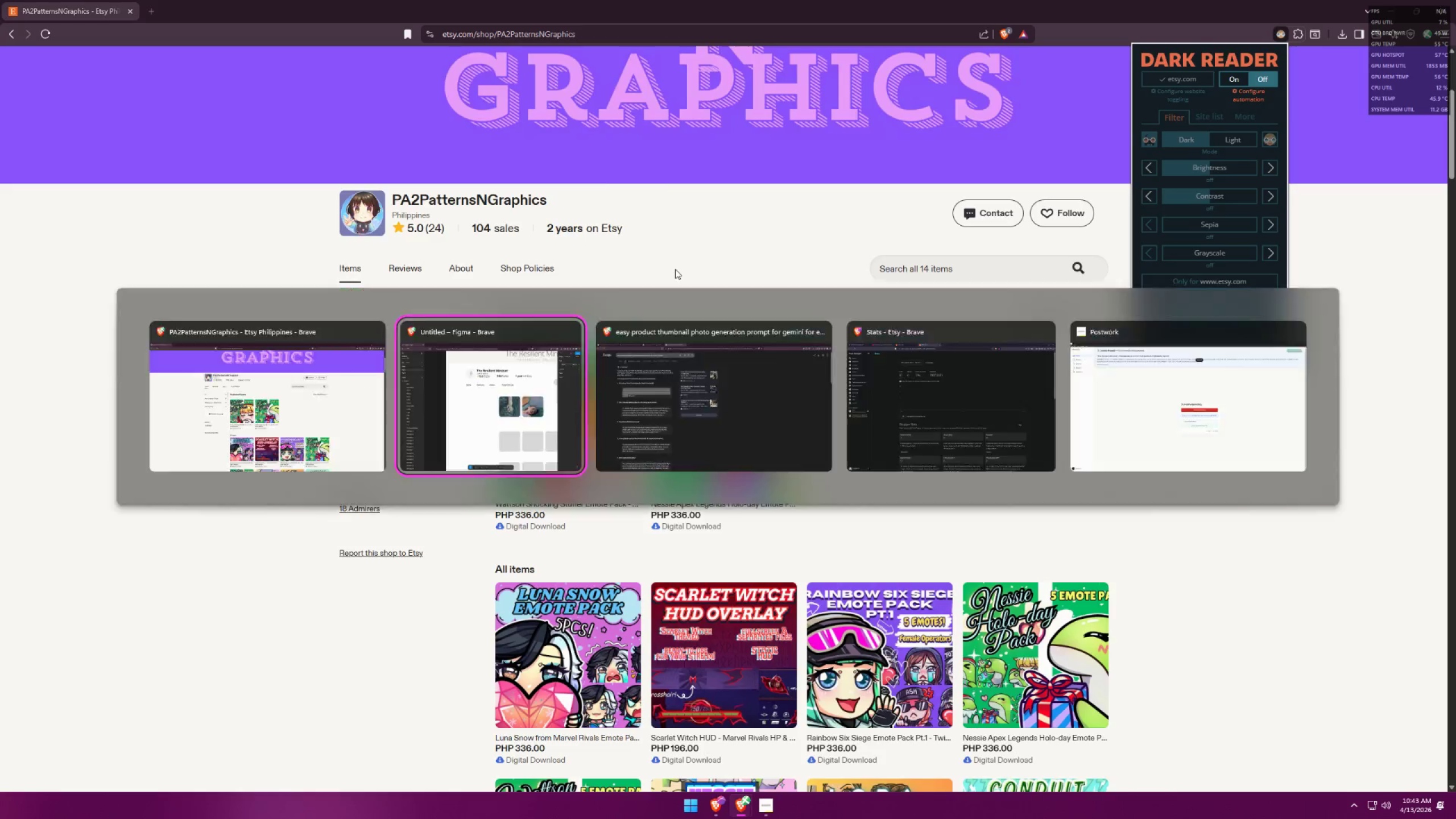 
key(Alt+Tab)
 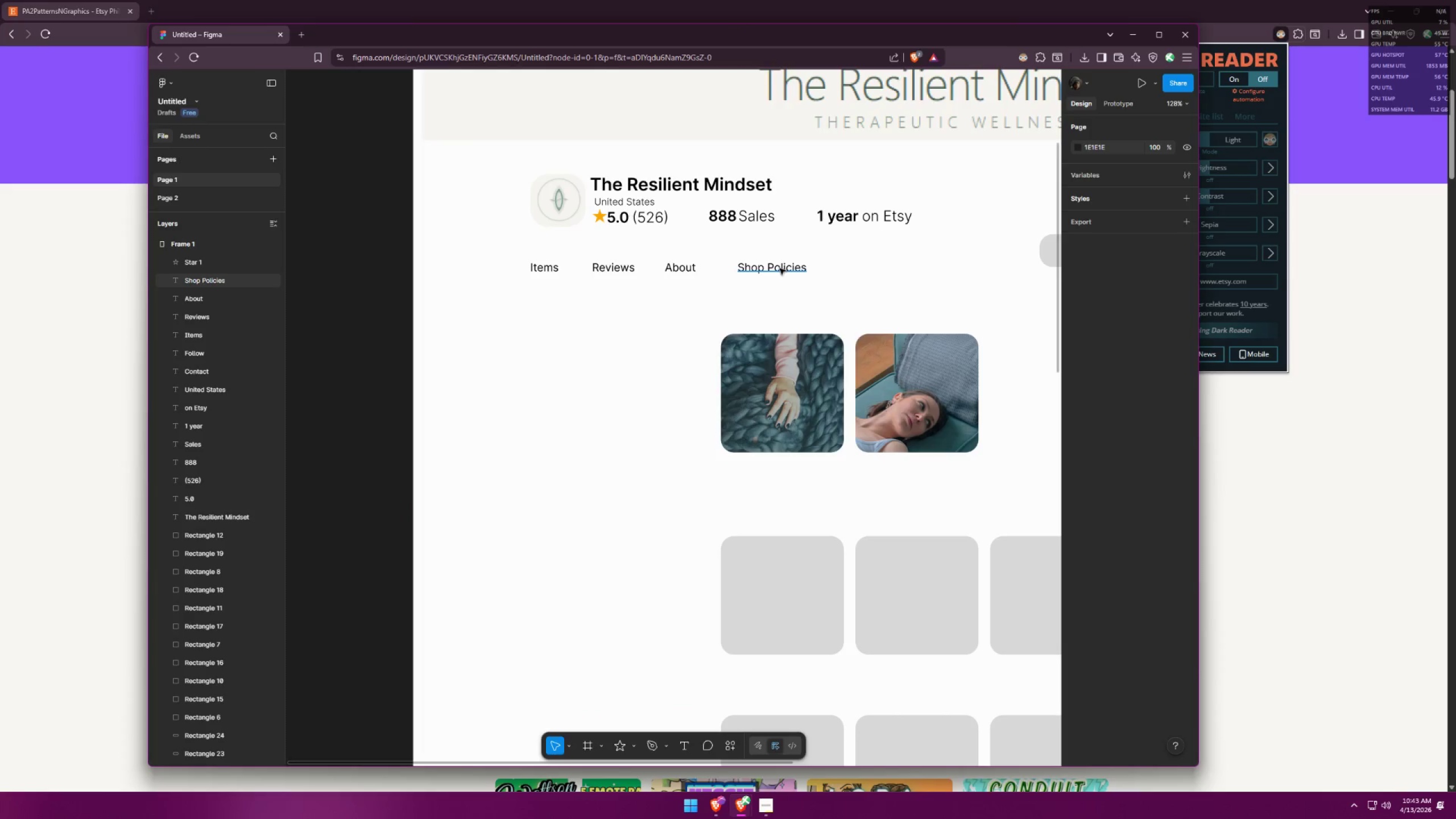 
left_click([780, 268])
 